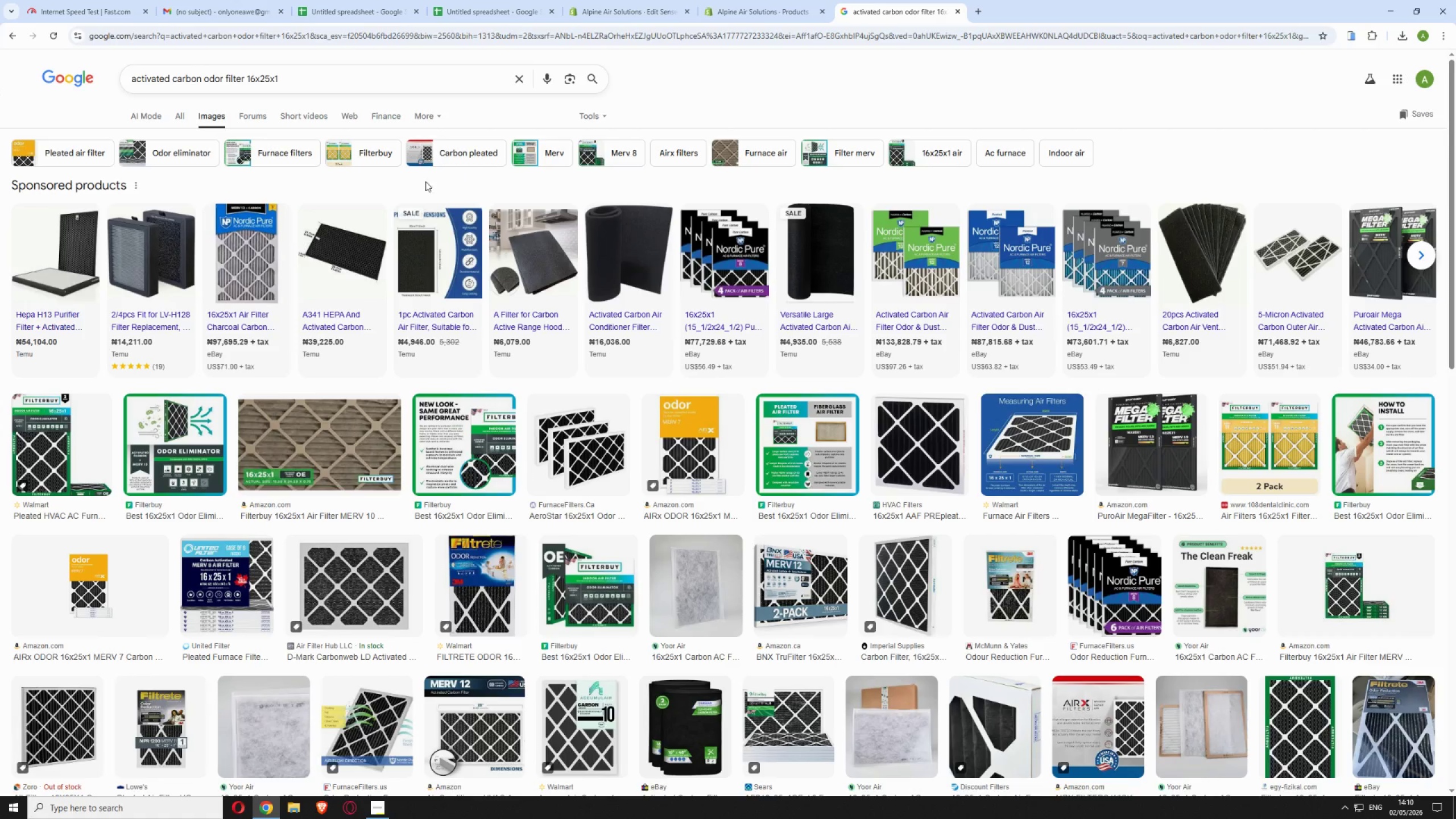 
mouse_move([1115, 408])
 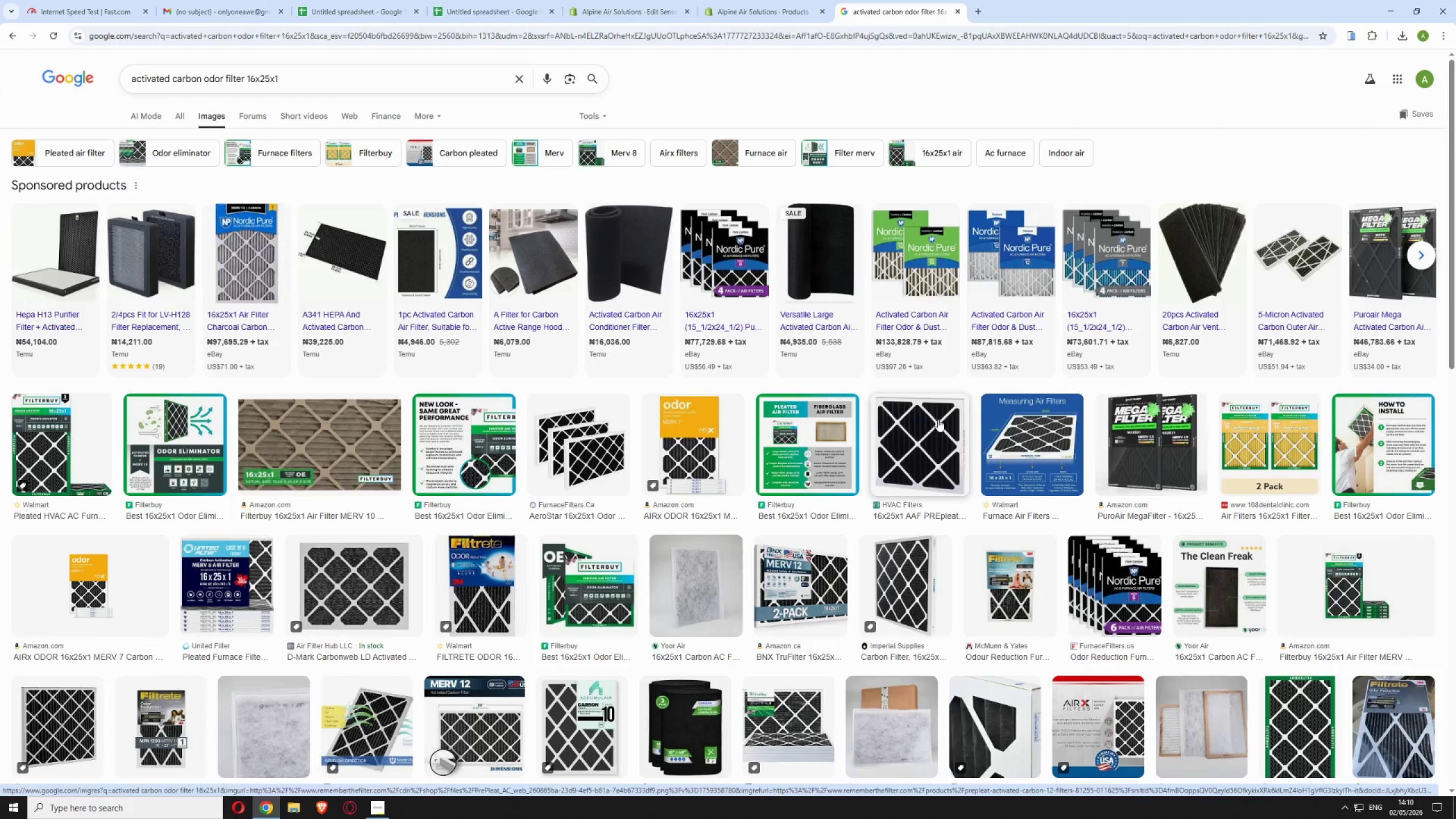 
left_click([925, 421])
 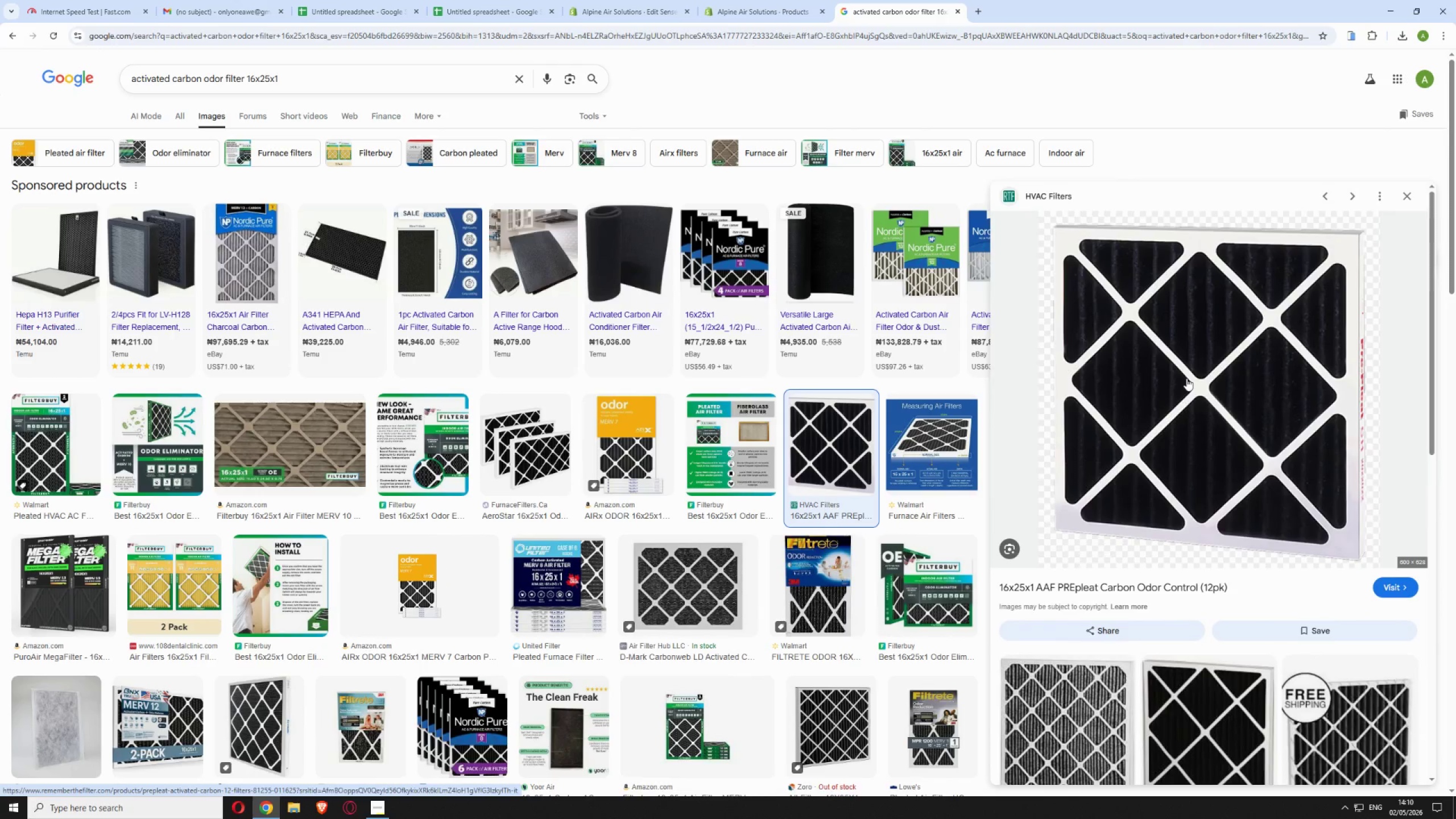 
wait(5.89)
 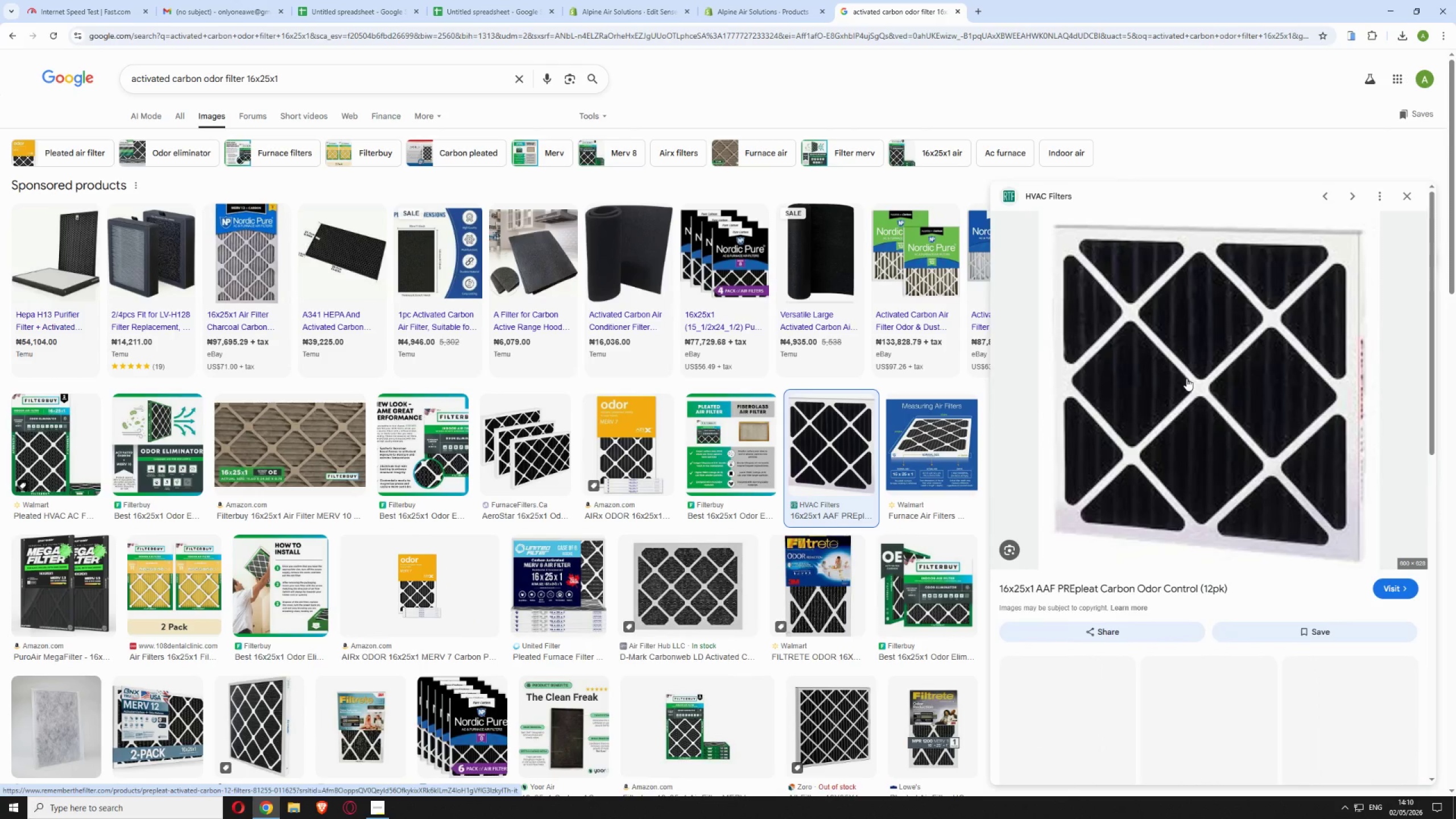 
left_click_drag(start_coordinate=[1186, 378], to_coordinate=[1127, 379])
 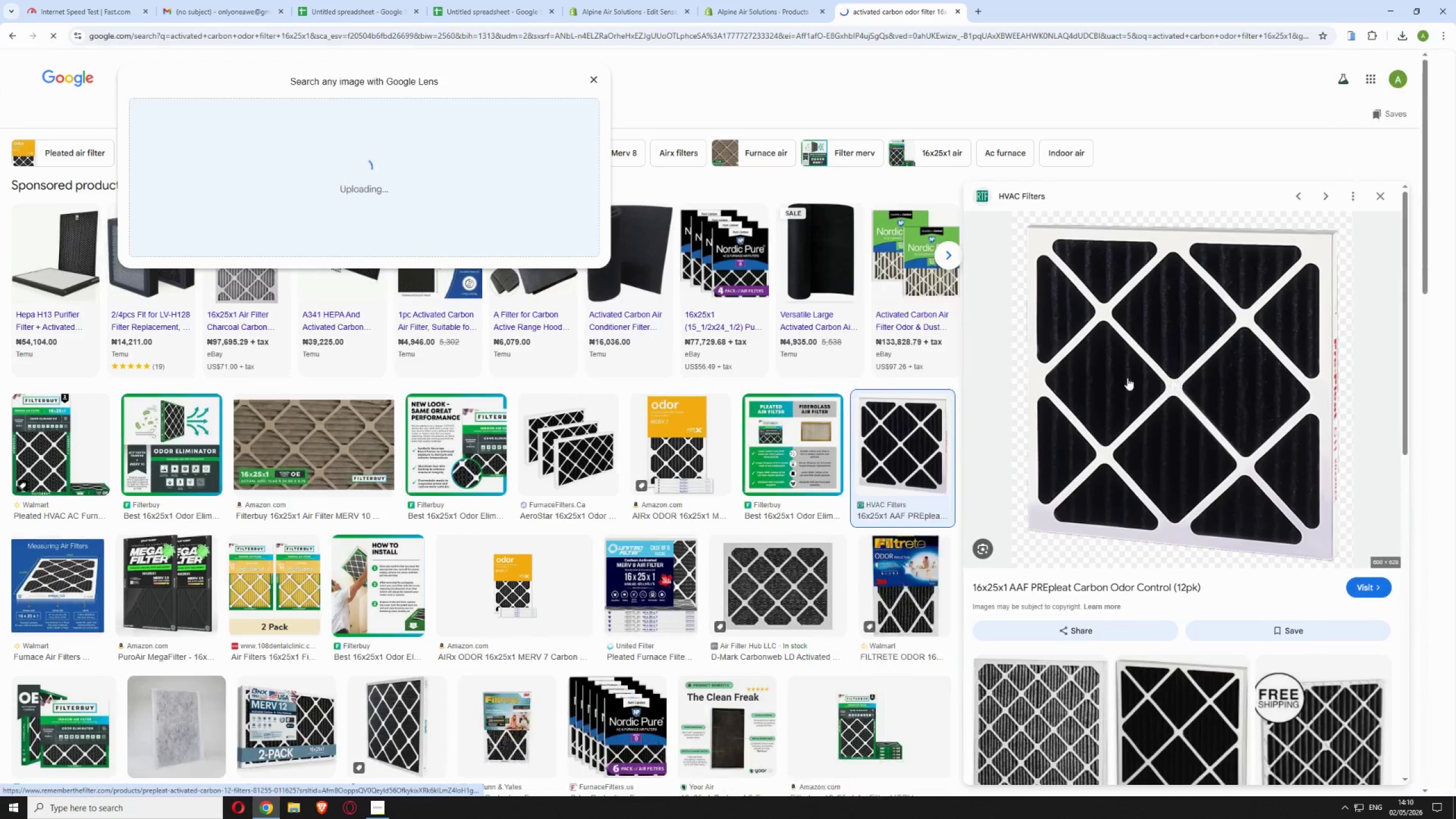 
right_click([1127, 378])
 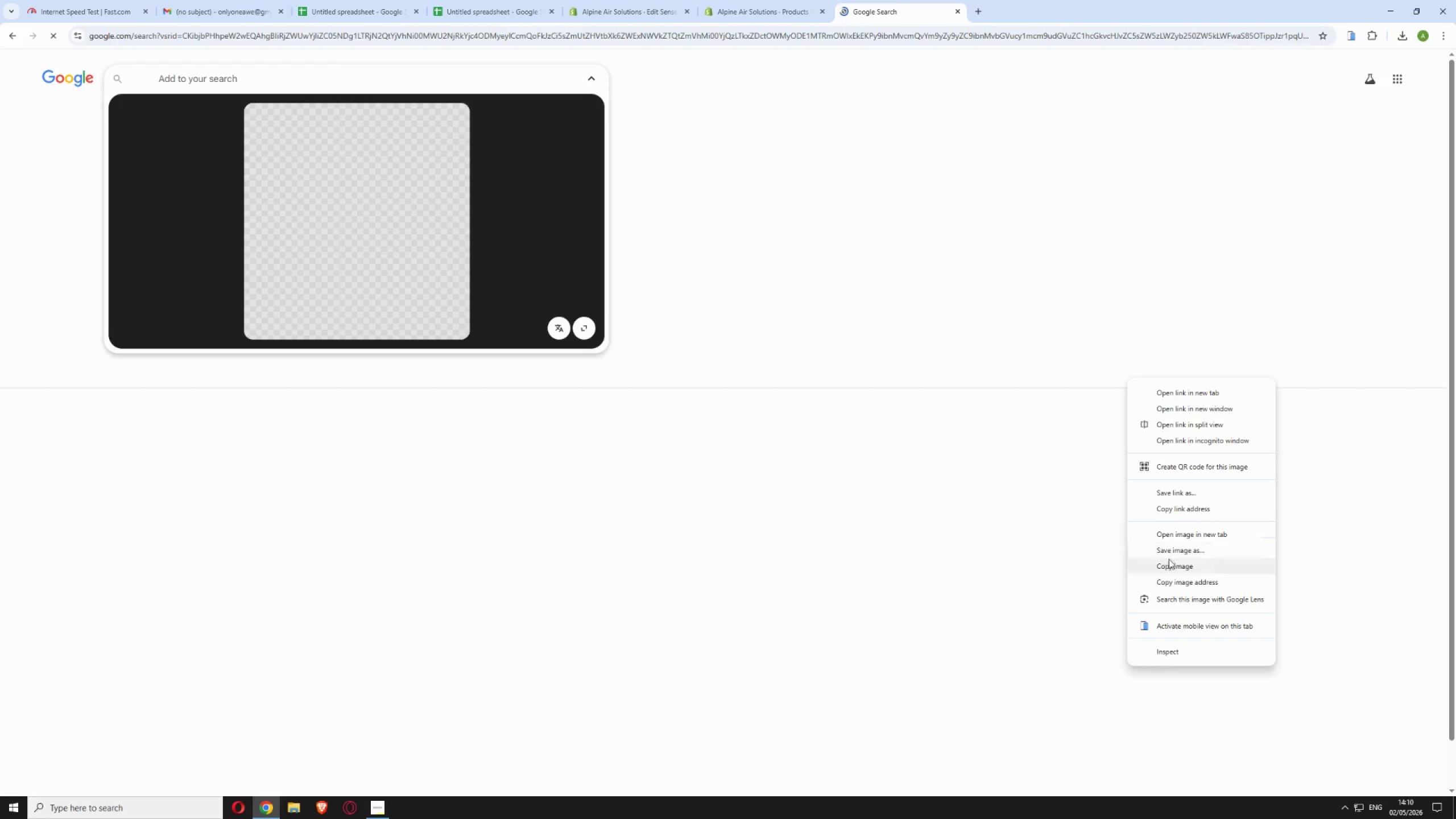 
left_click([1168, 551])
 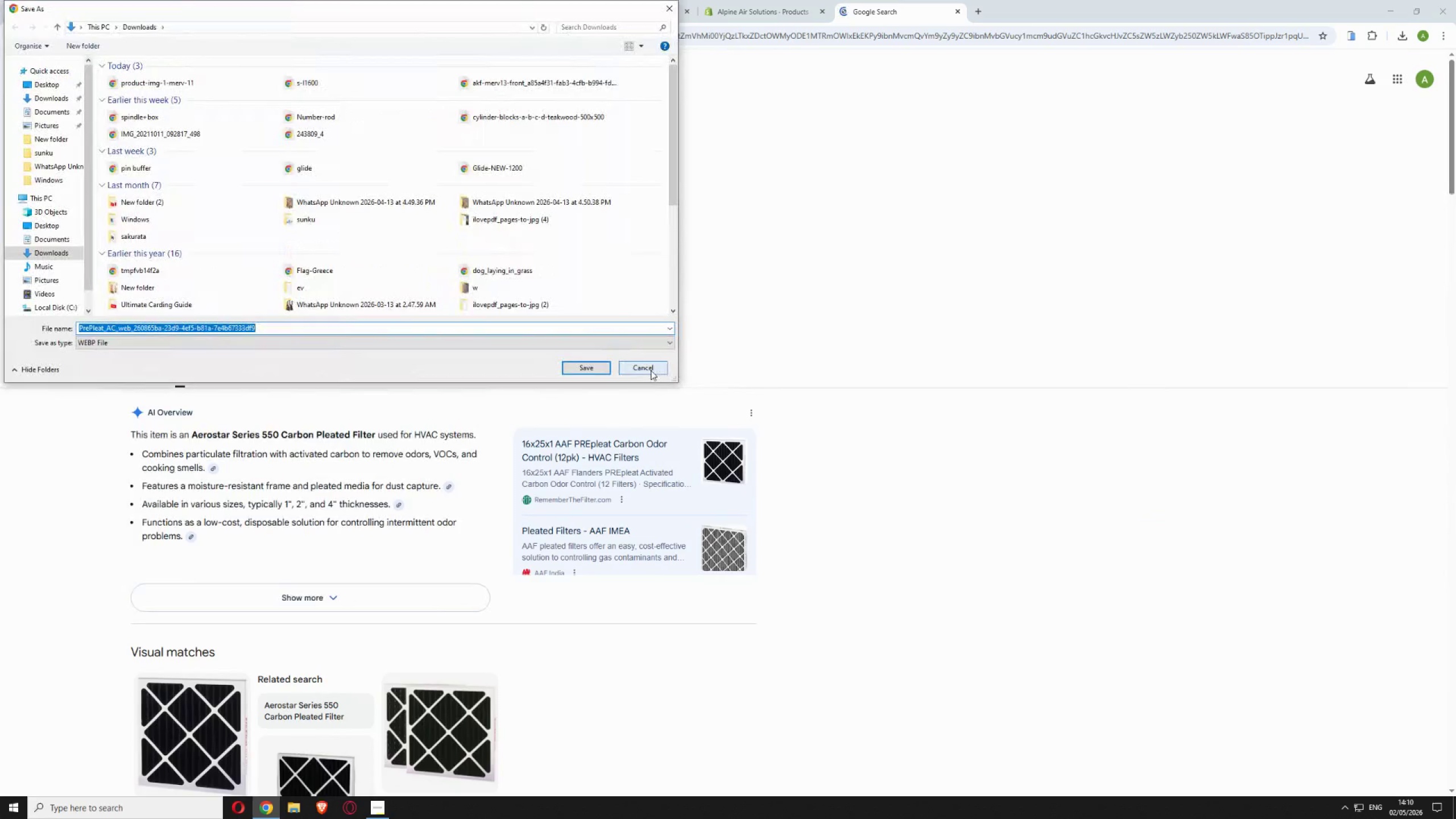 
left_click([580, 367])
 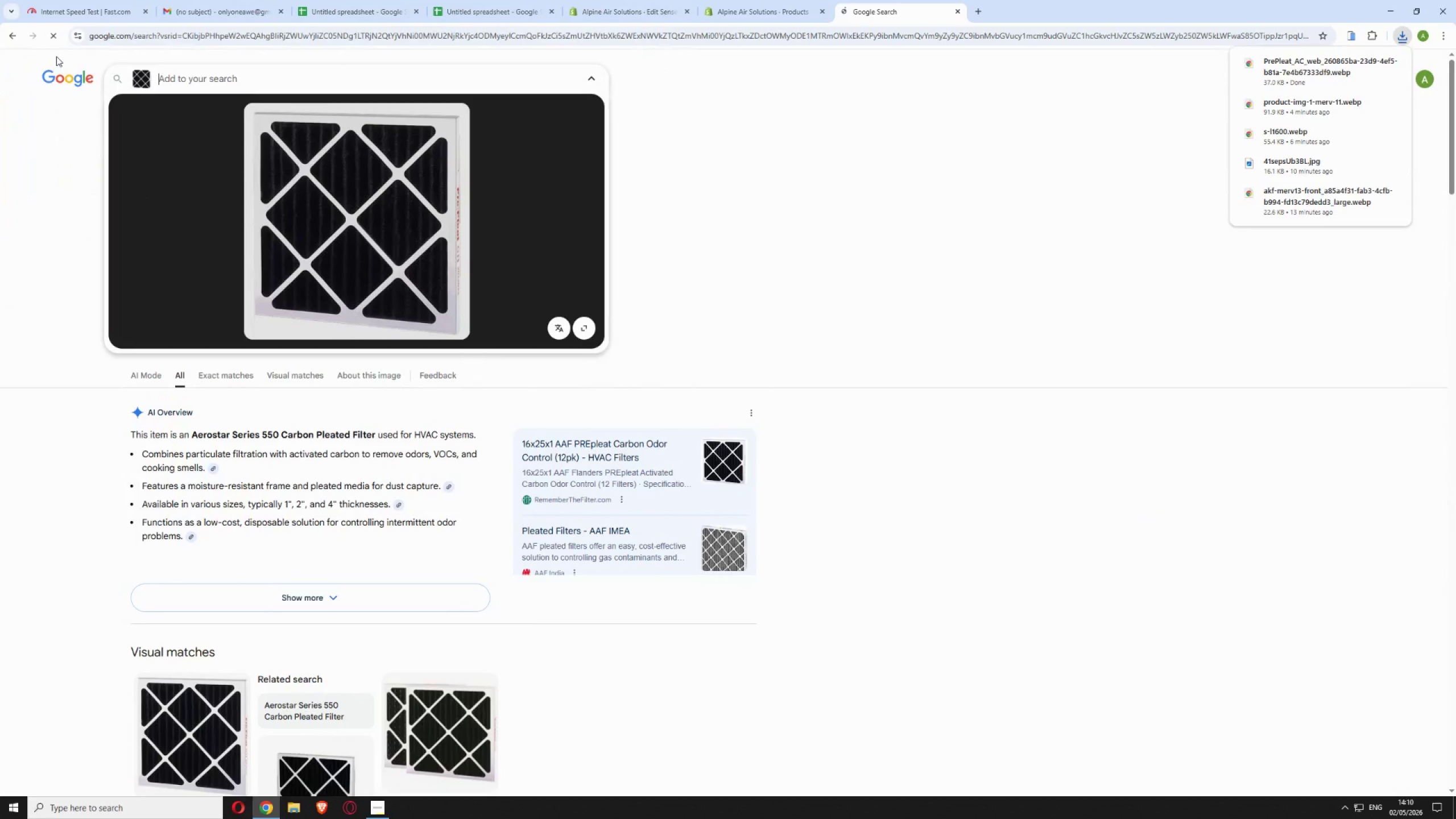 
left_click([15, 34])
 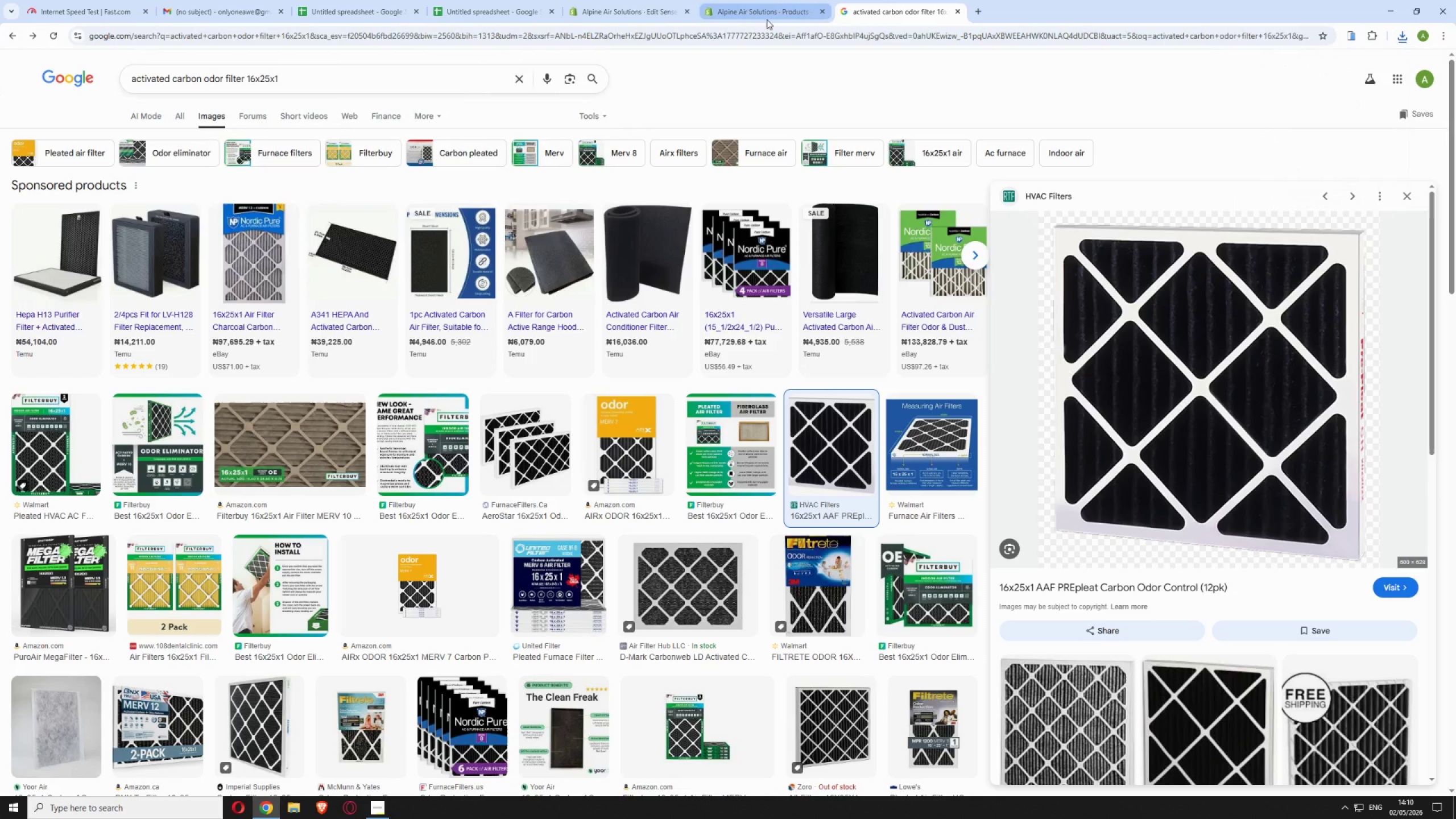 
left_click([766, 19])
 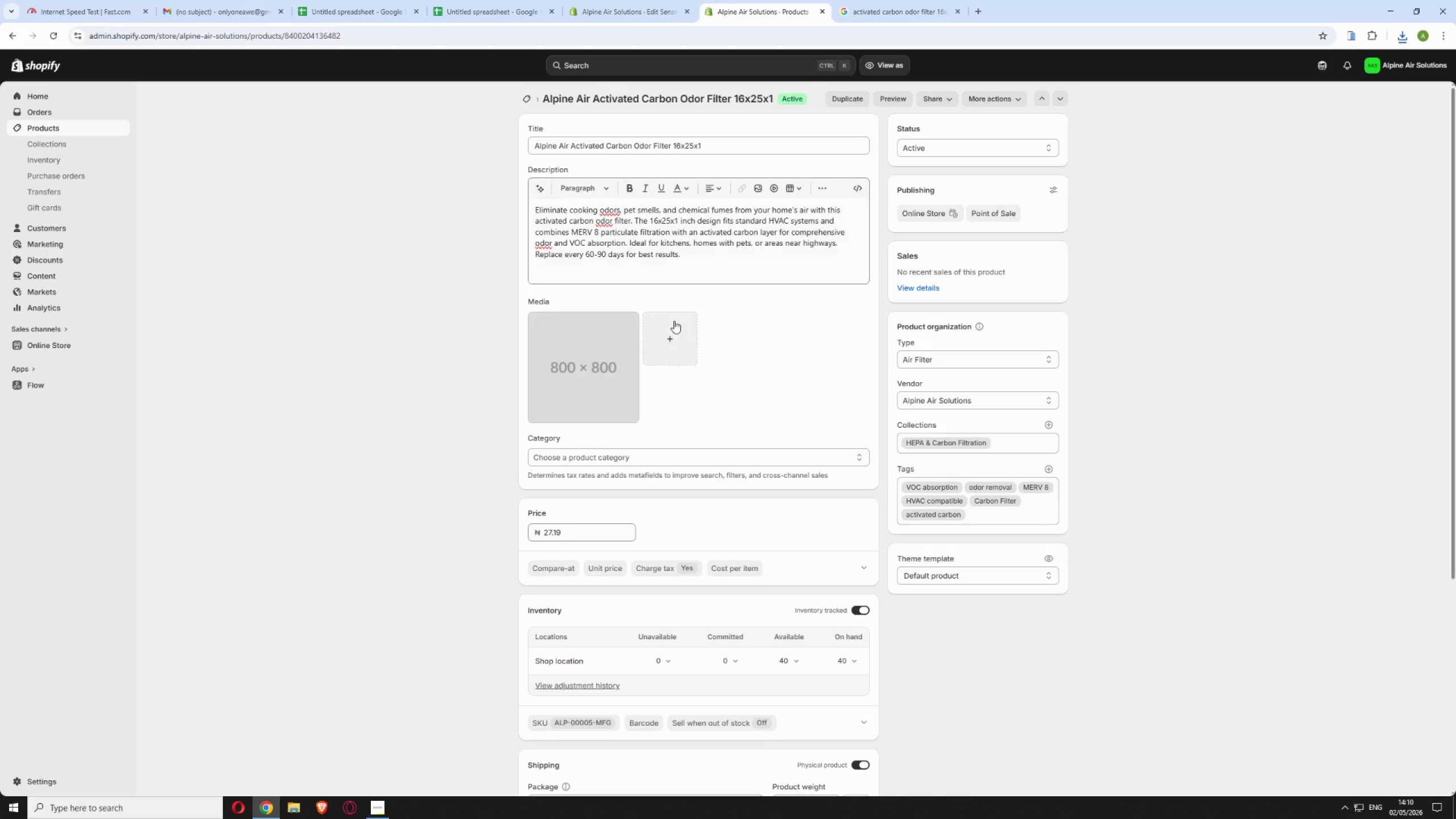 
left_click([675, 326])
 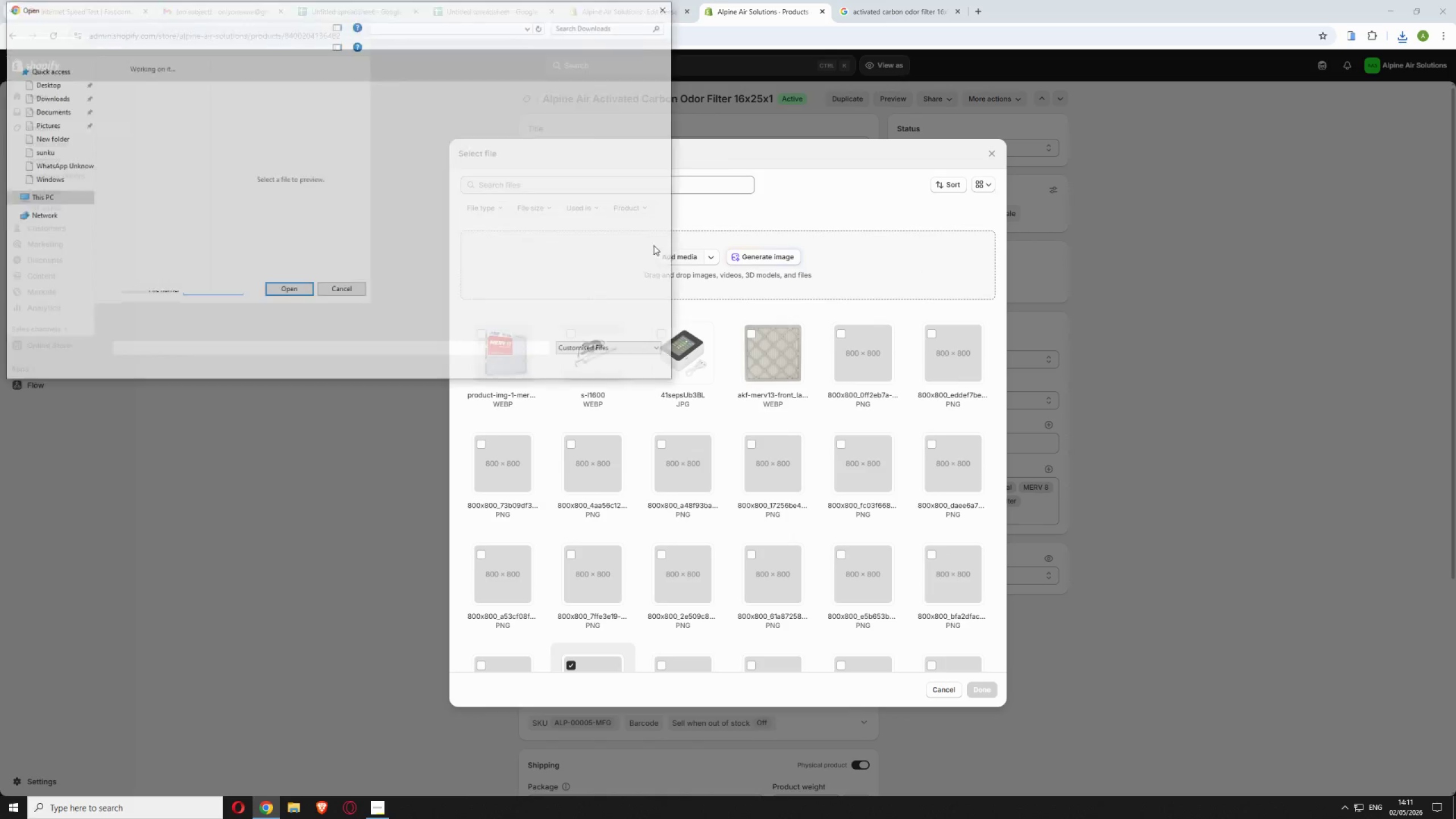 
left_click([192, 84])
 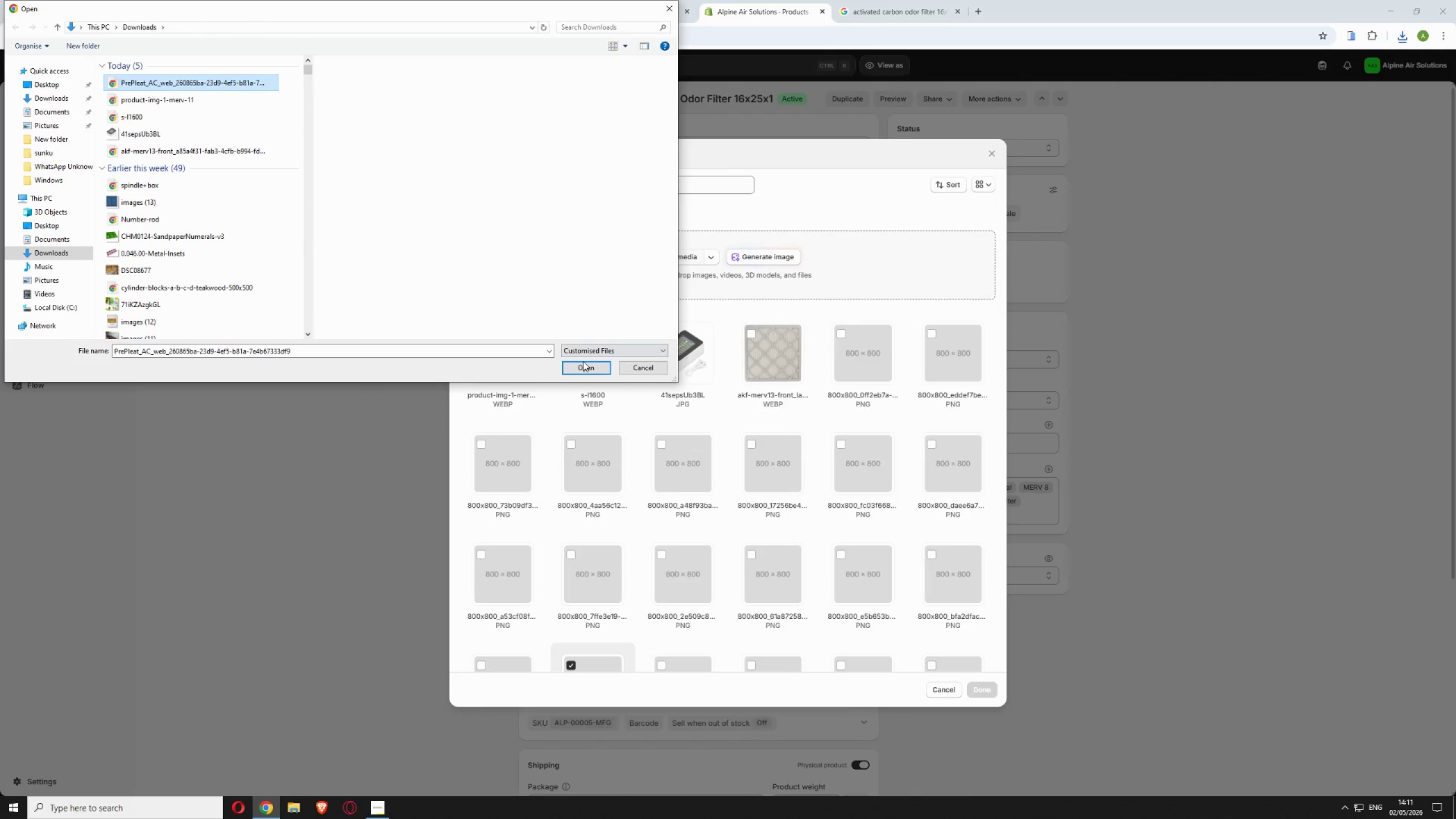 
left_click([585, 366])
 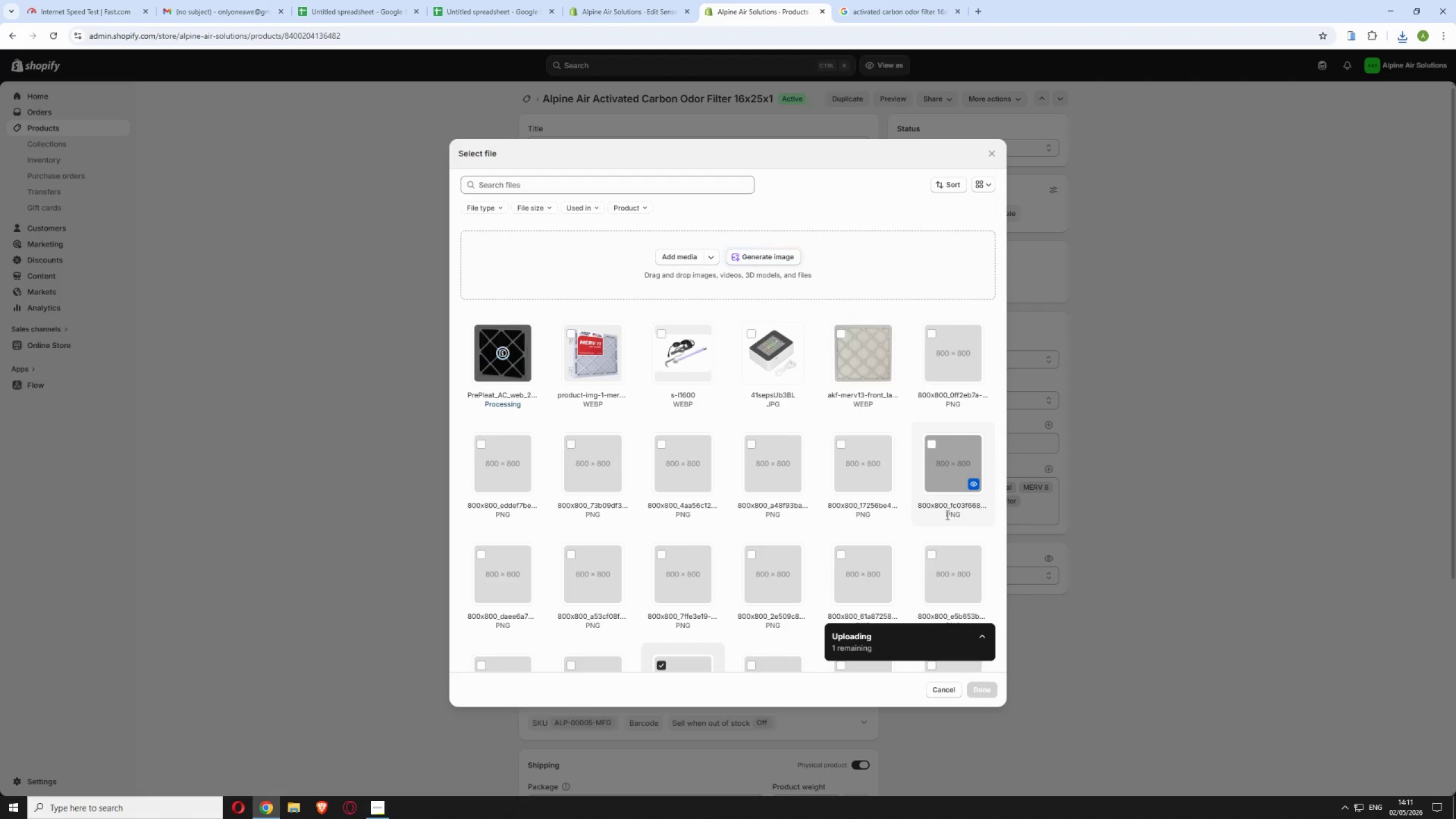 
wait(6.66)
 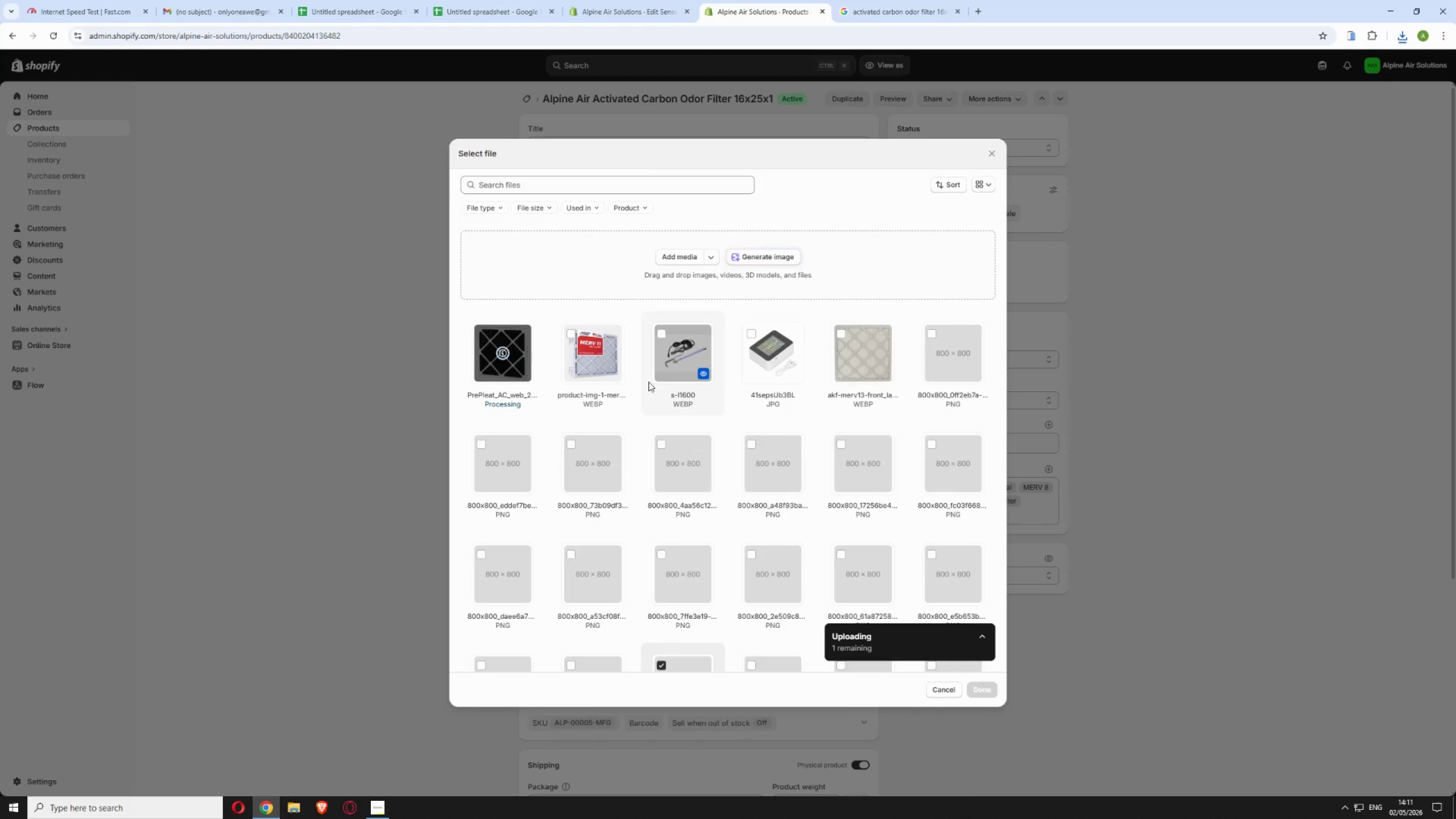 
left_click([981, 690])
 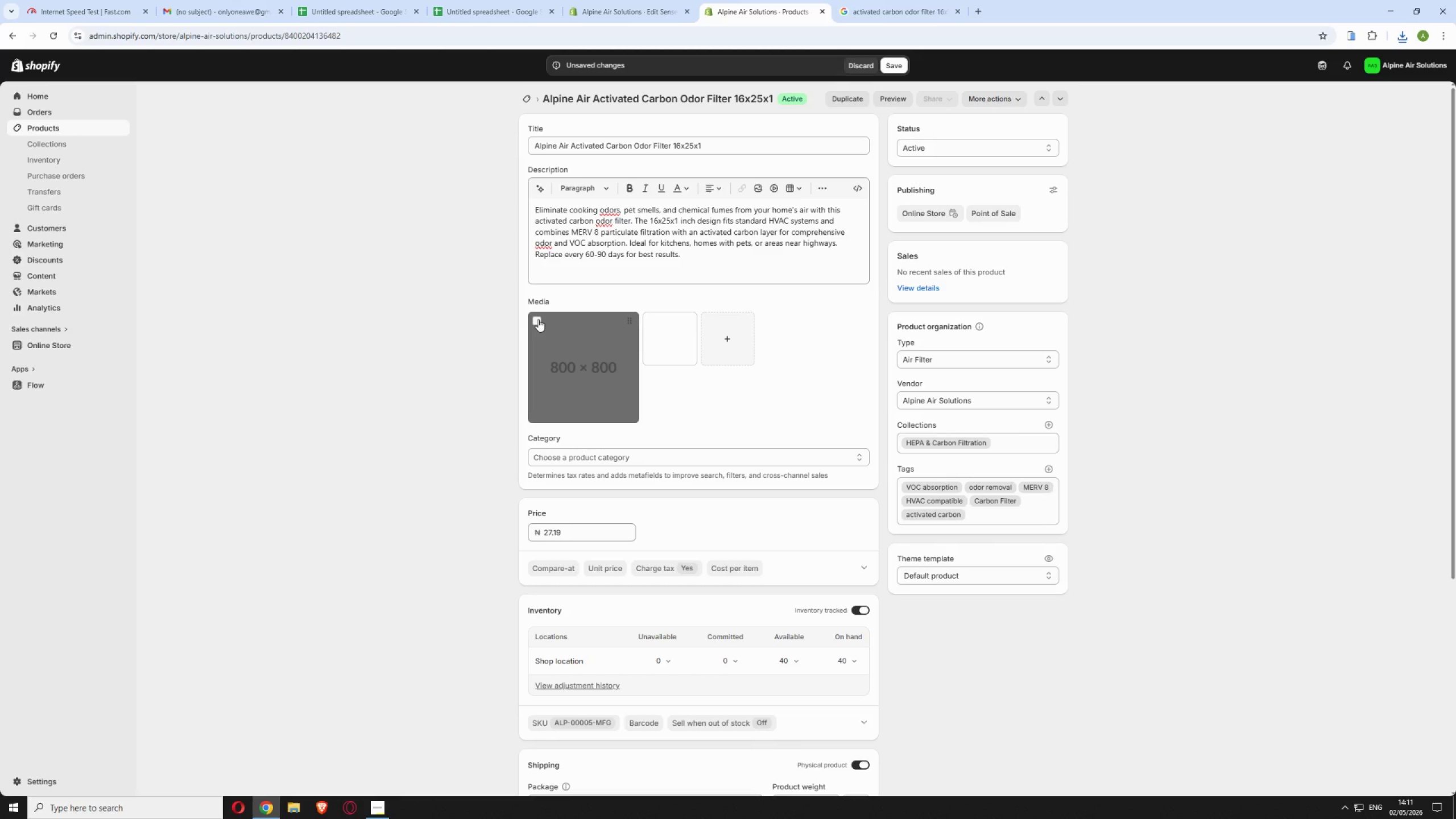 
left_click([538, 319])
 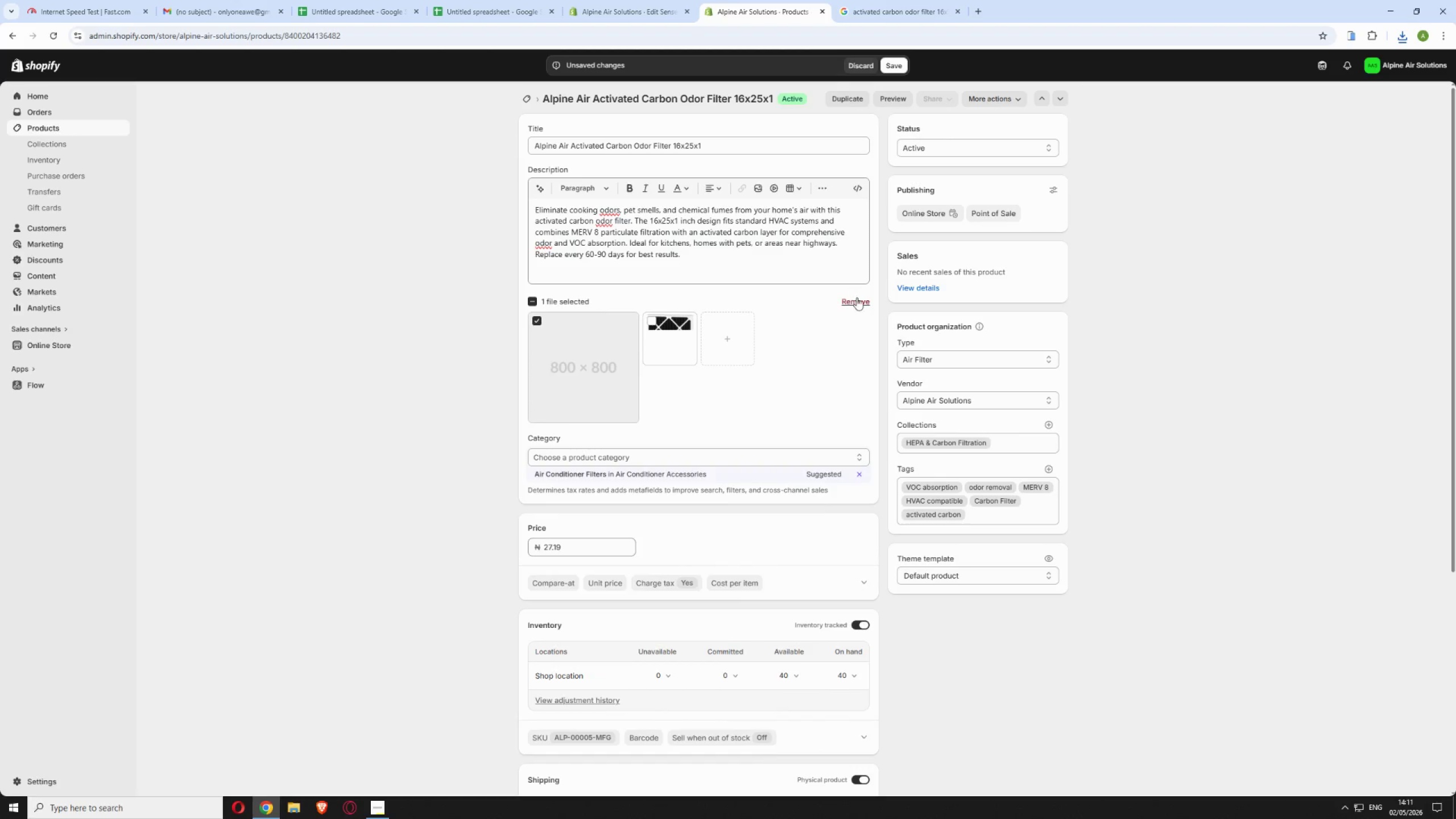 
left_click([857, 297])
 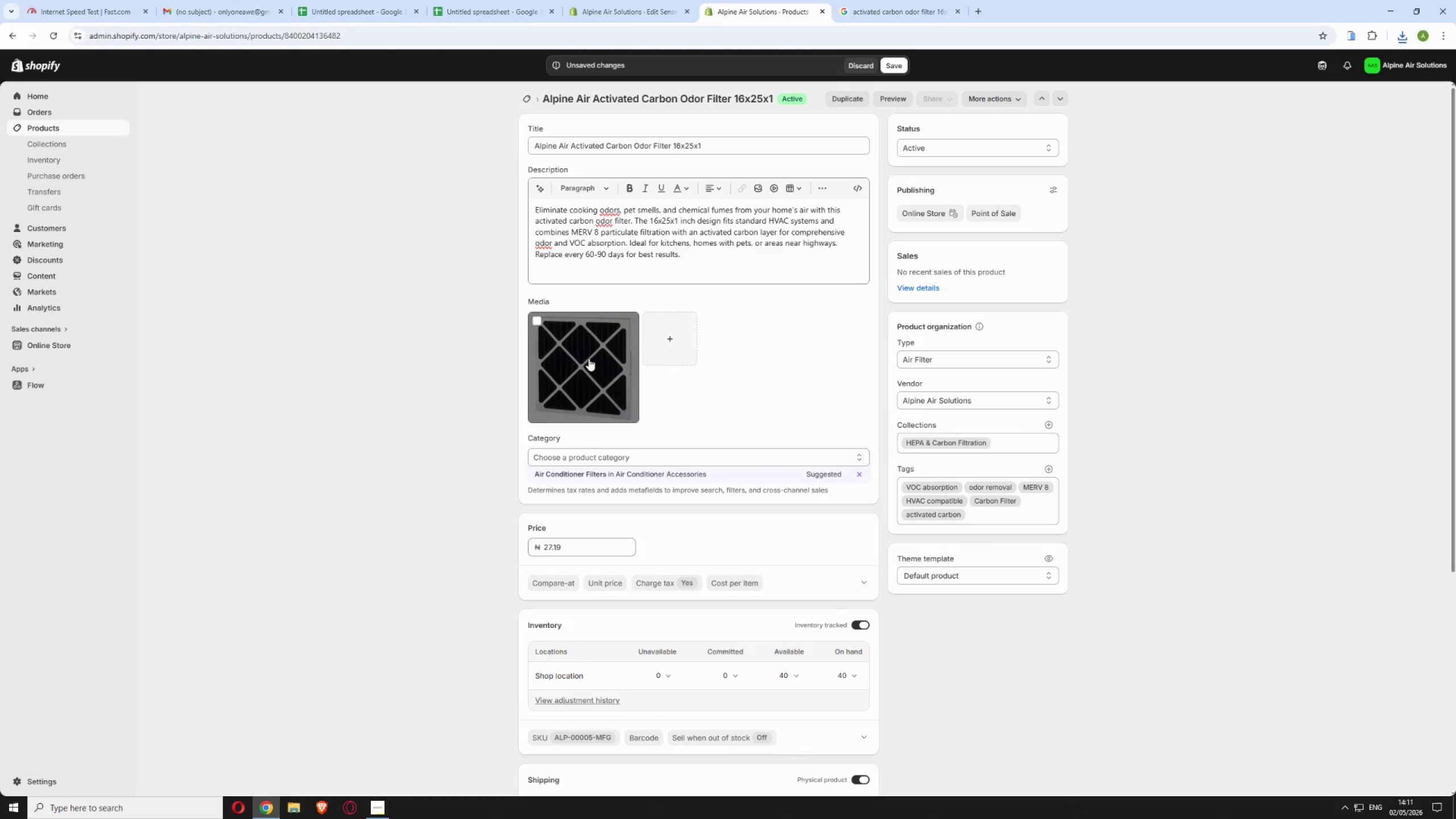 
left_click([589, 358])
 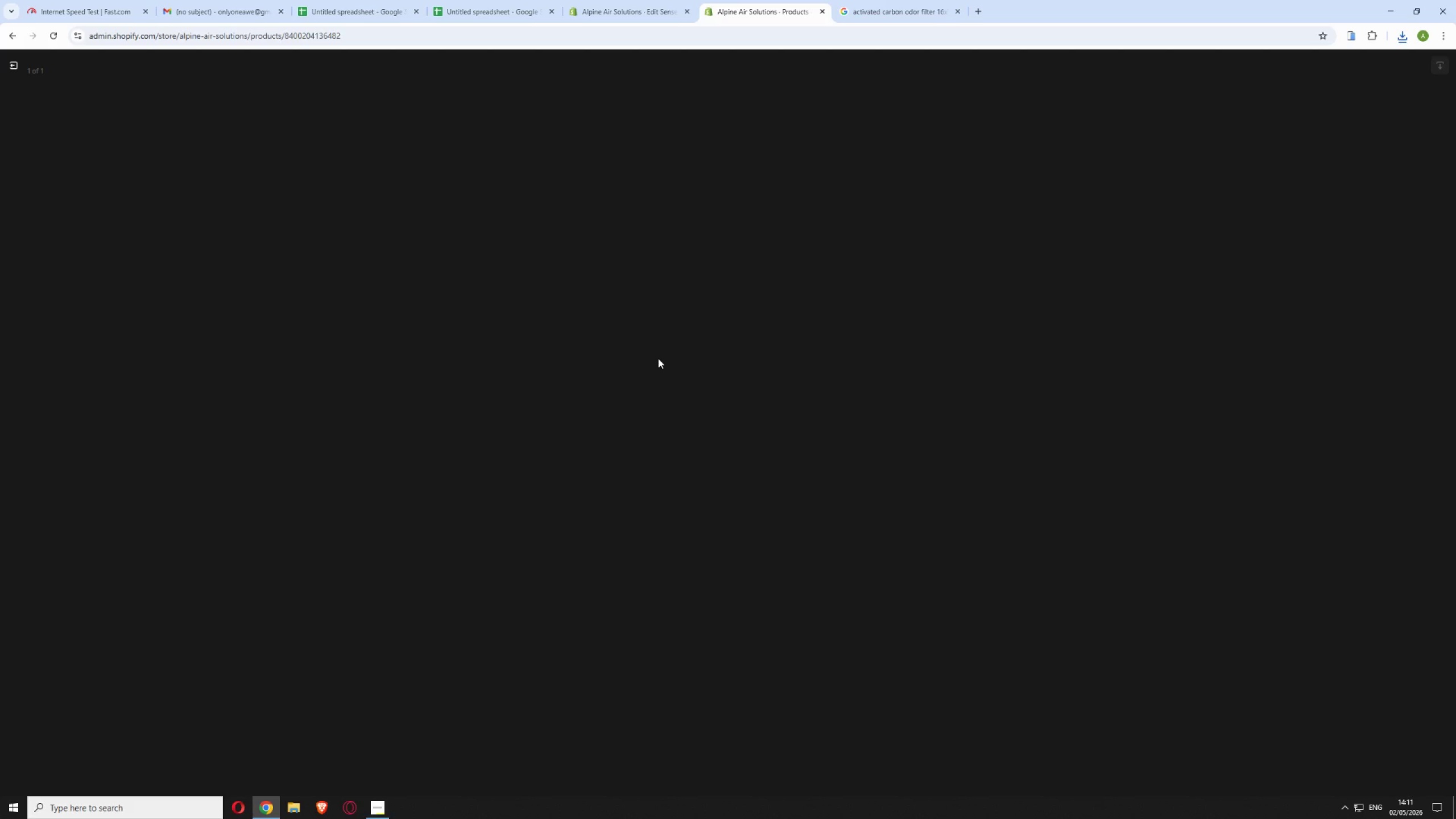 
wait(16.8)
 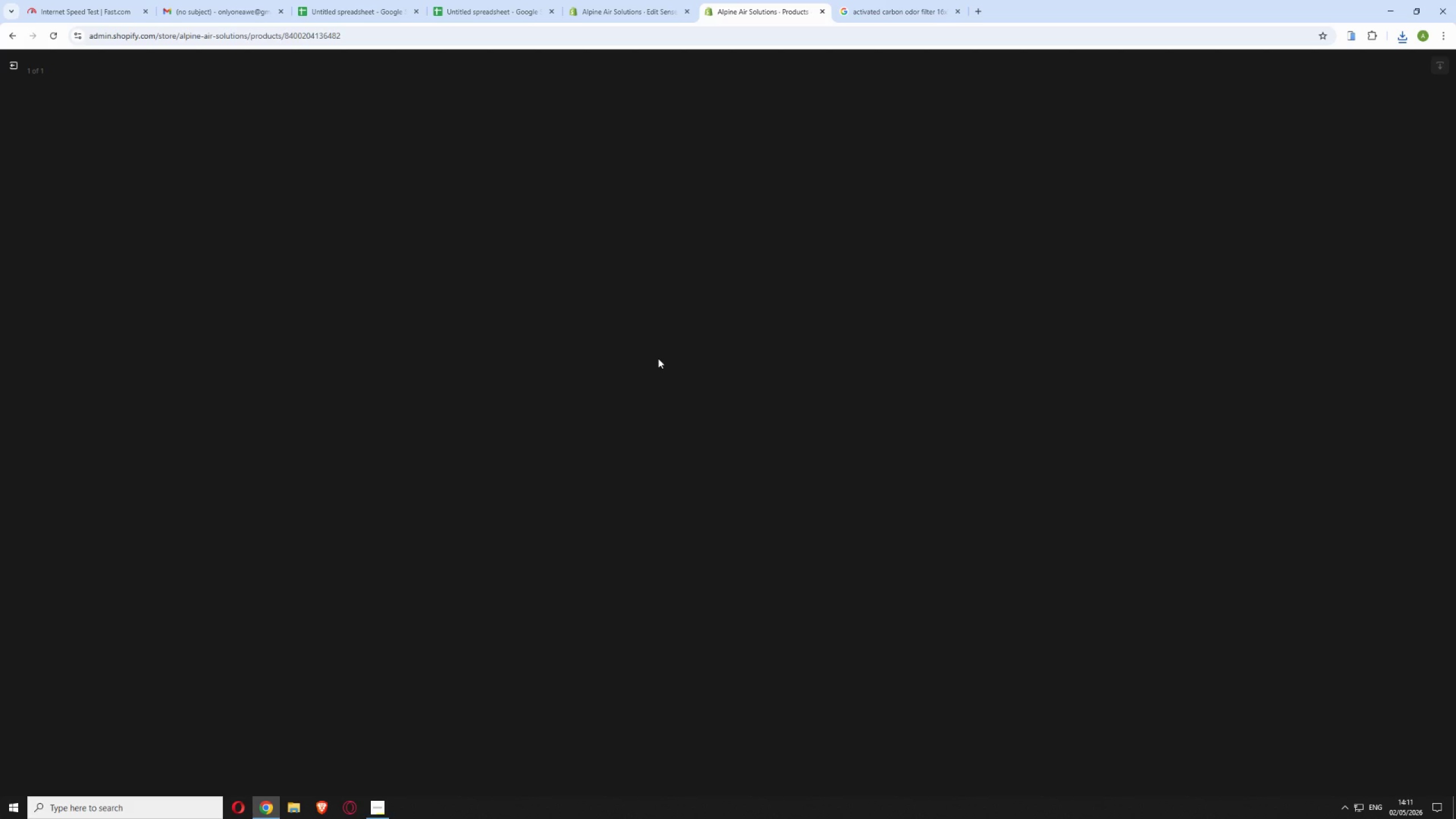 
left_click([11, 61])
 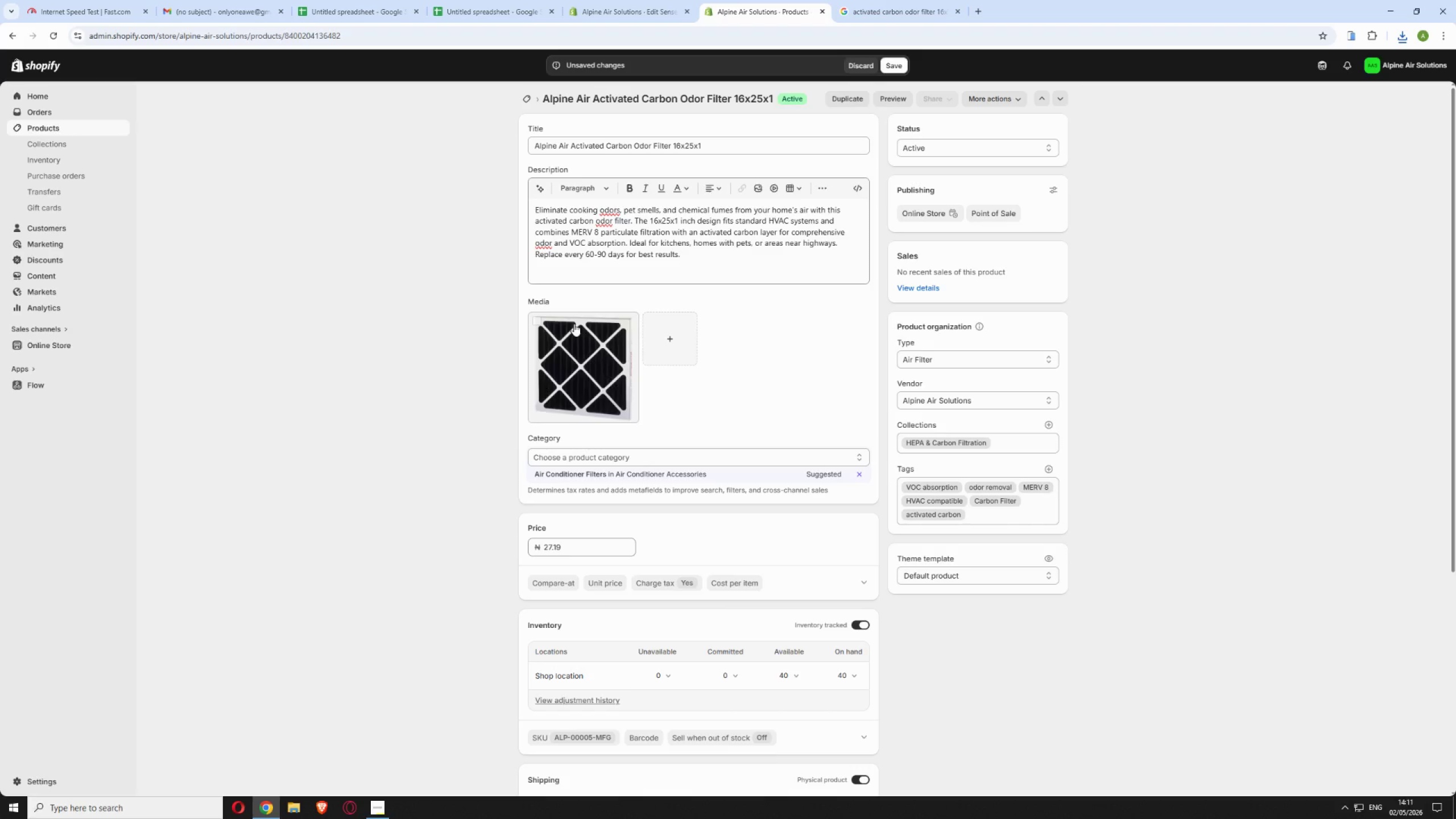 
left_click([581, 351])
 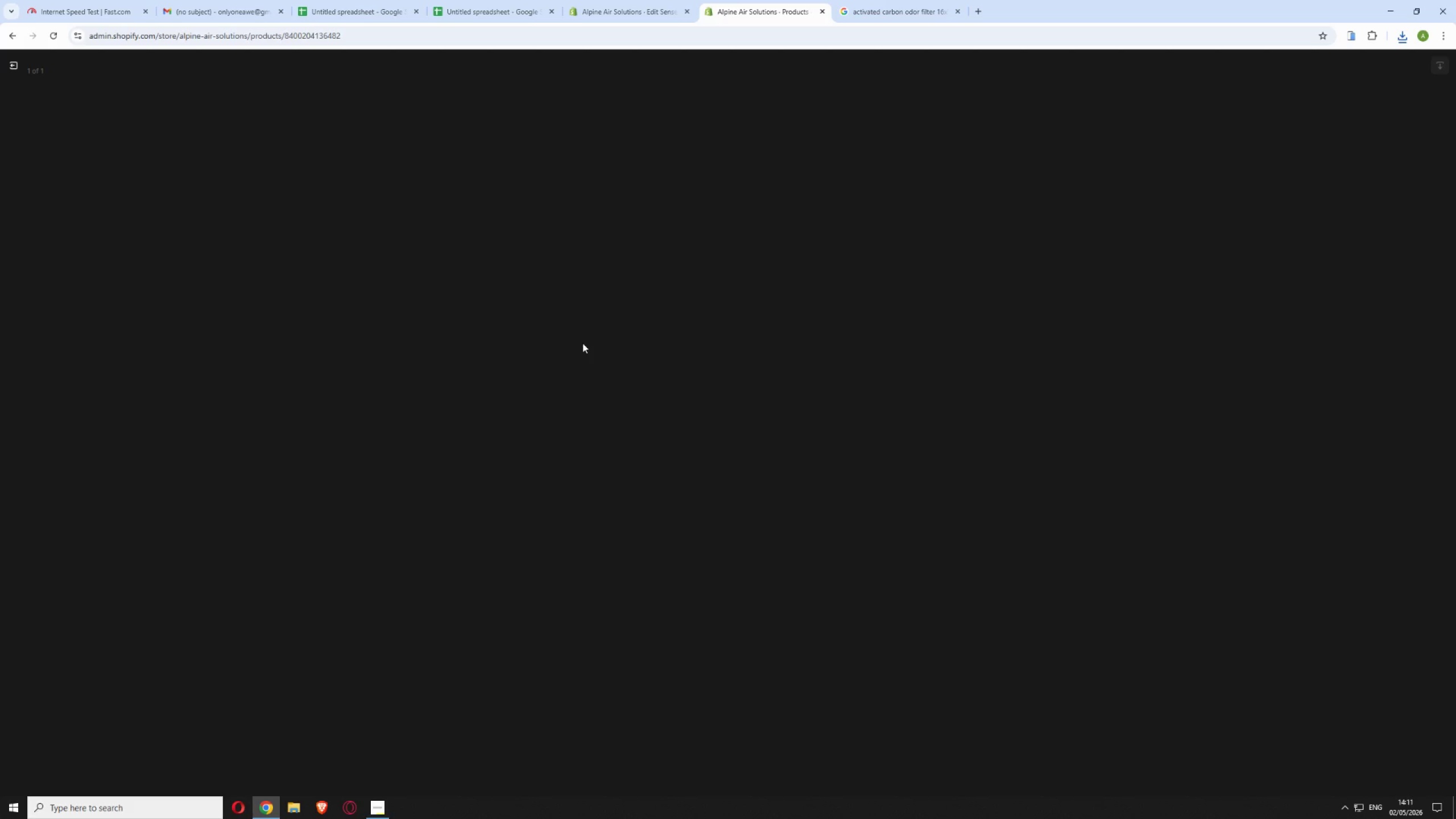 
wait(9.14)
 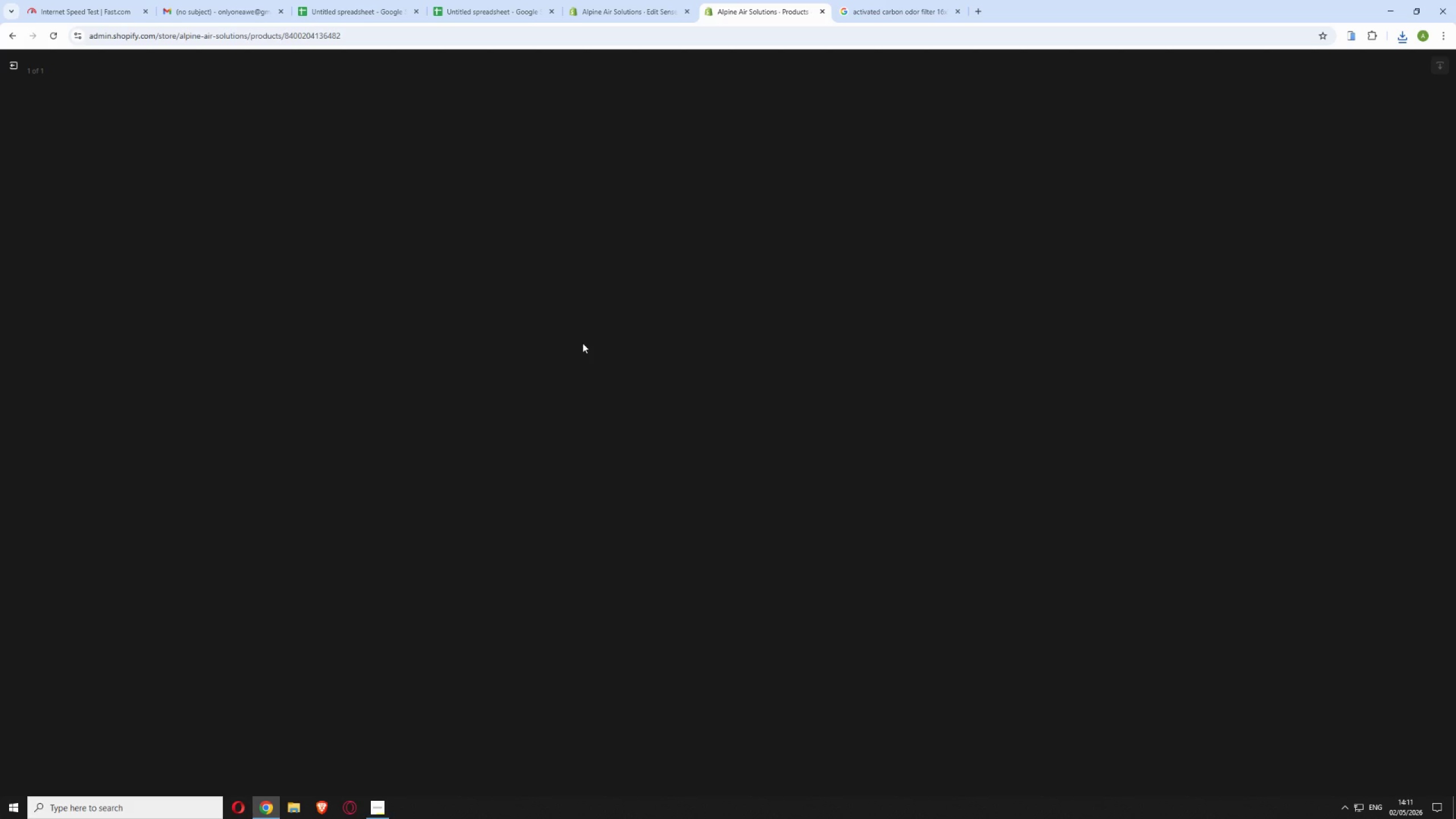 
left_click([10, 71])
 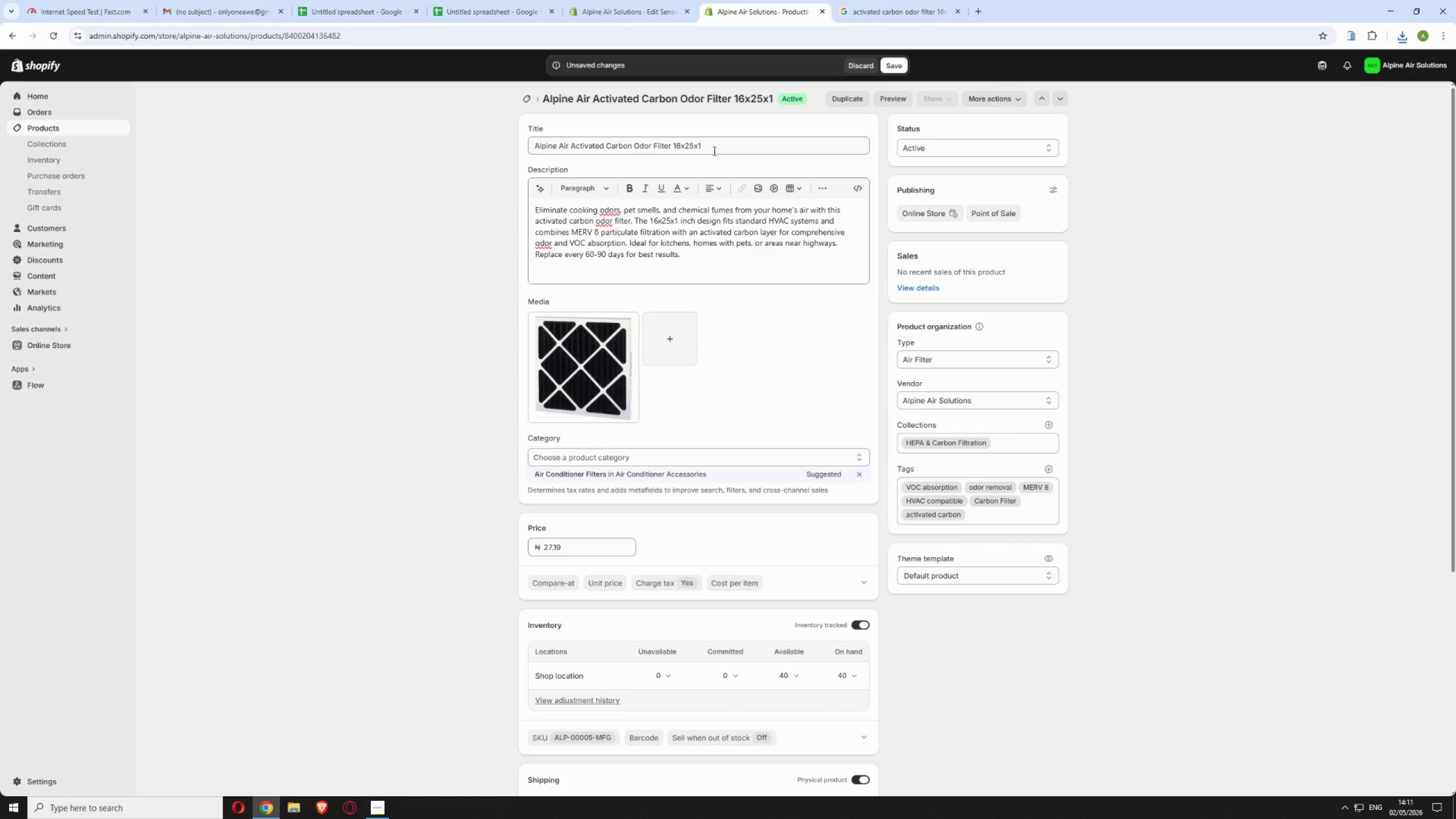 
wait(5.08)
 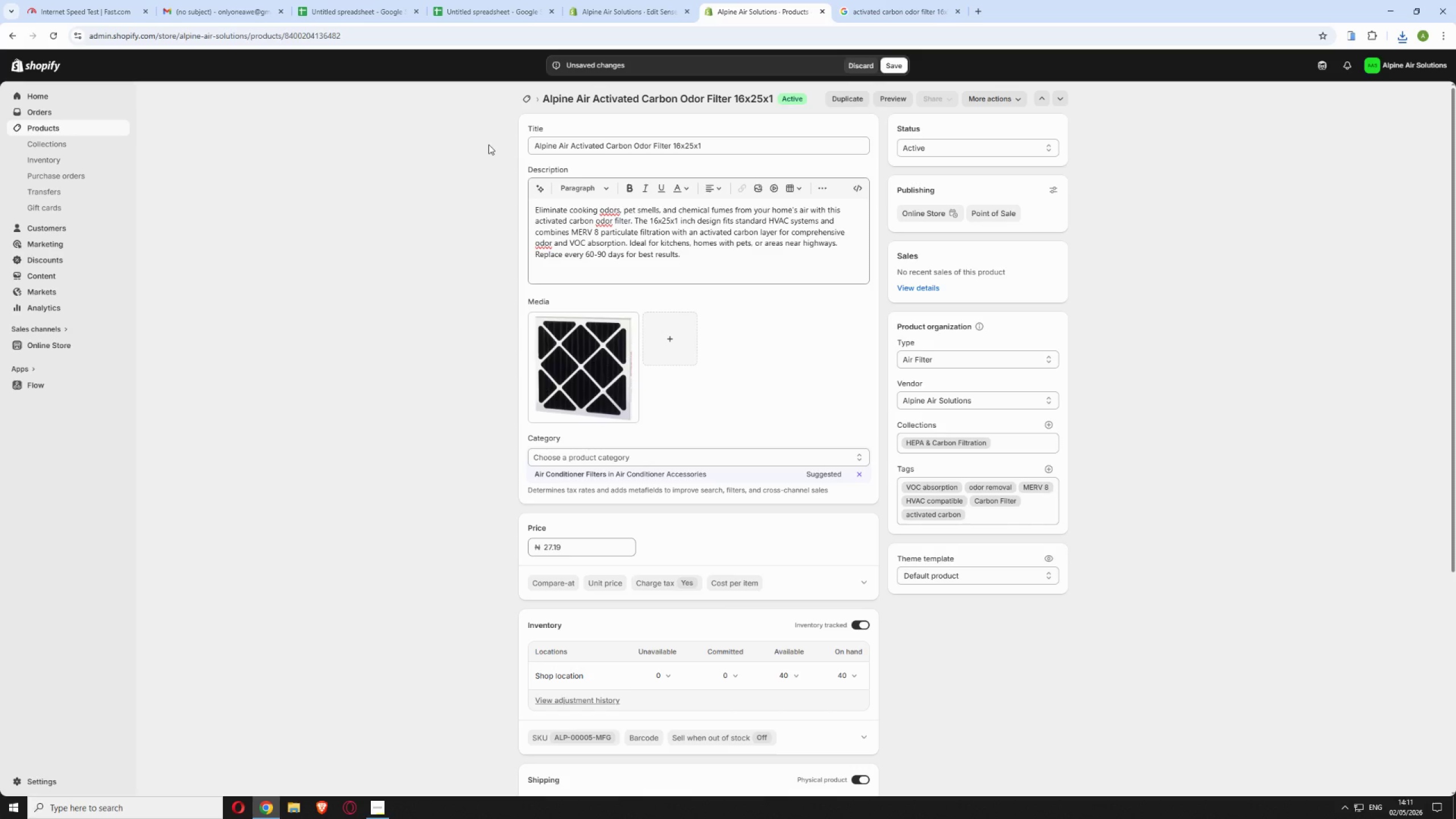 
left_click([892, 63])
 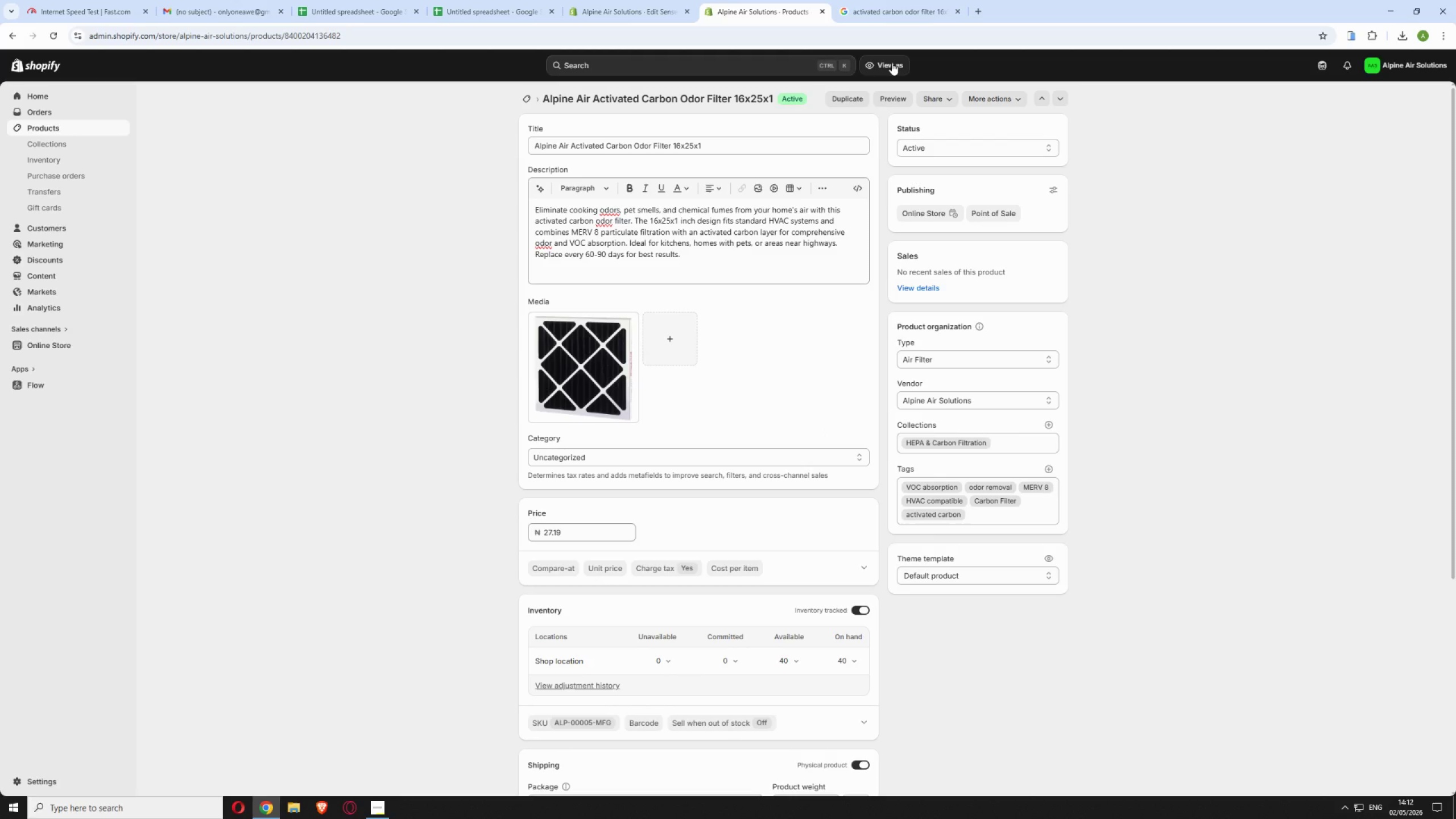 
wait(20.03)
 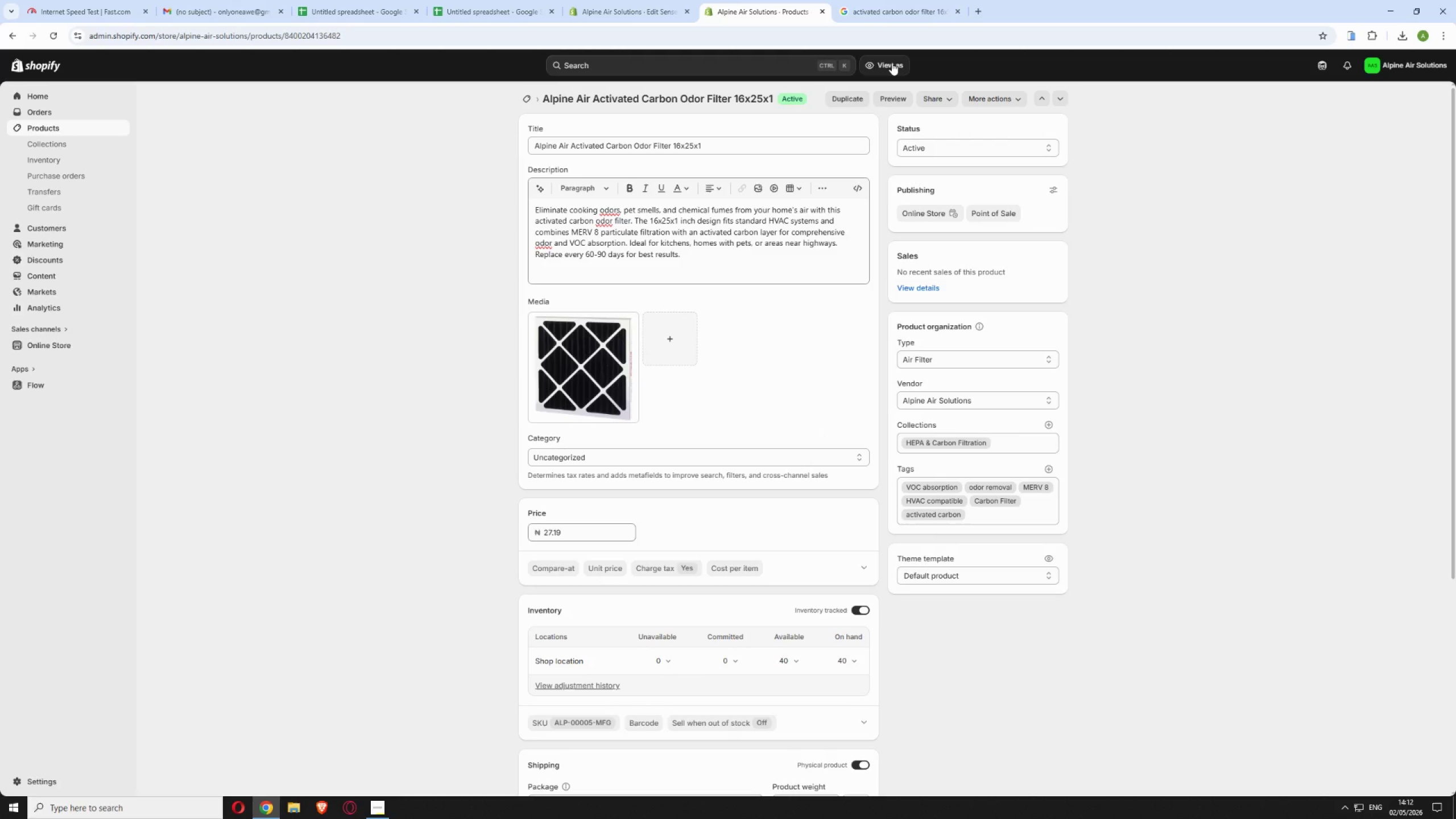 
key(Control+R)
 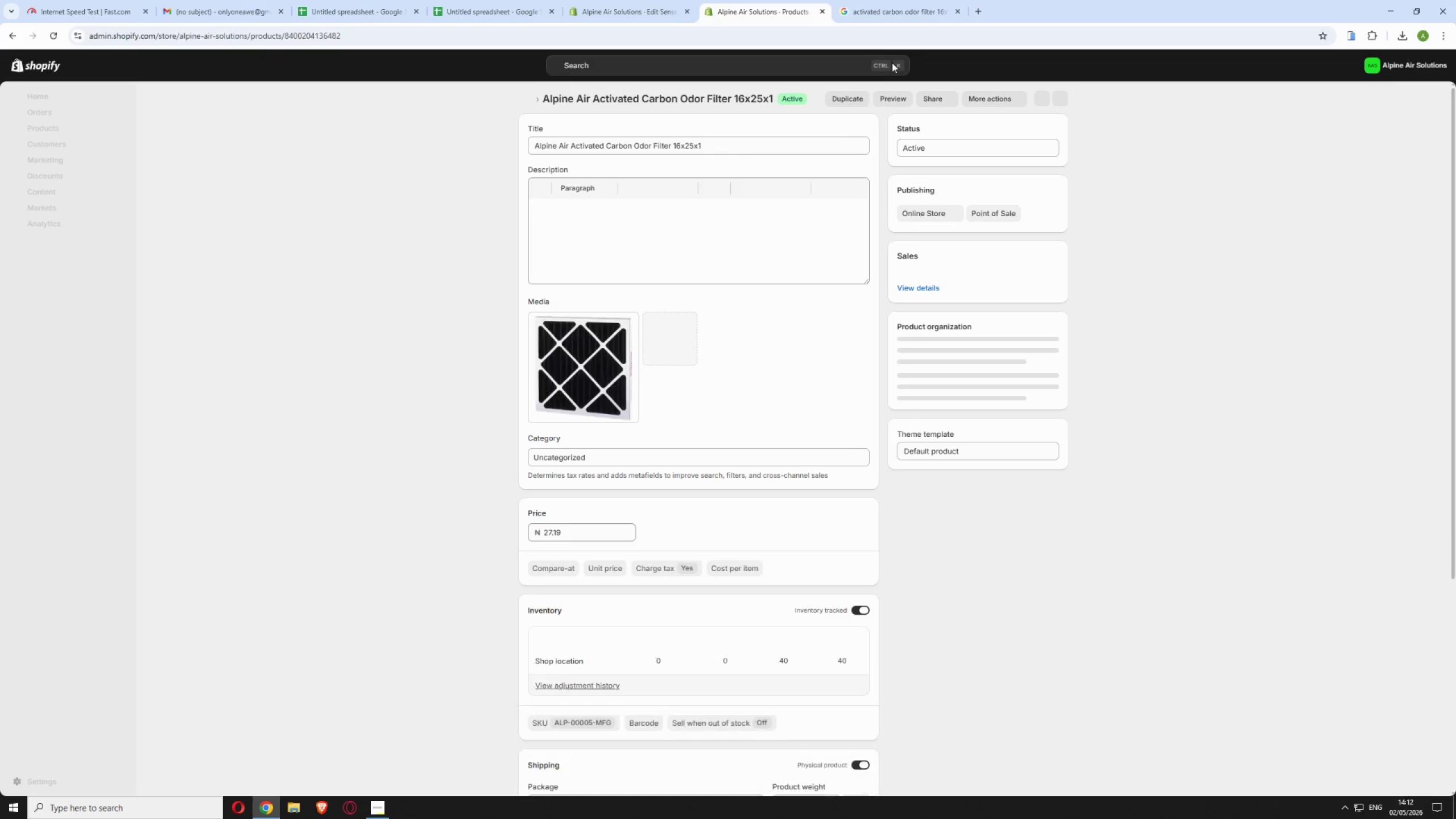 
wait(6.48)
 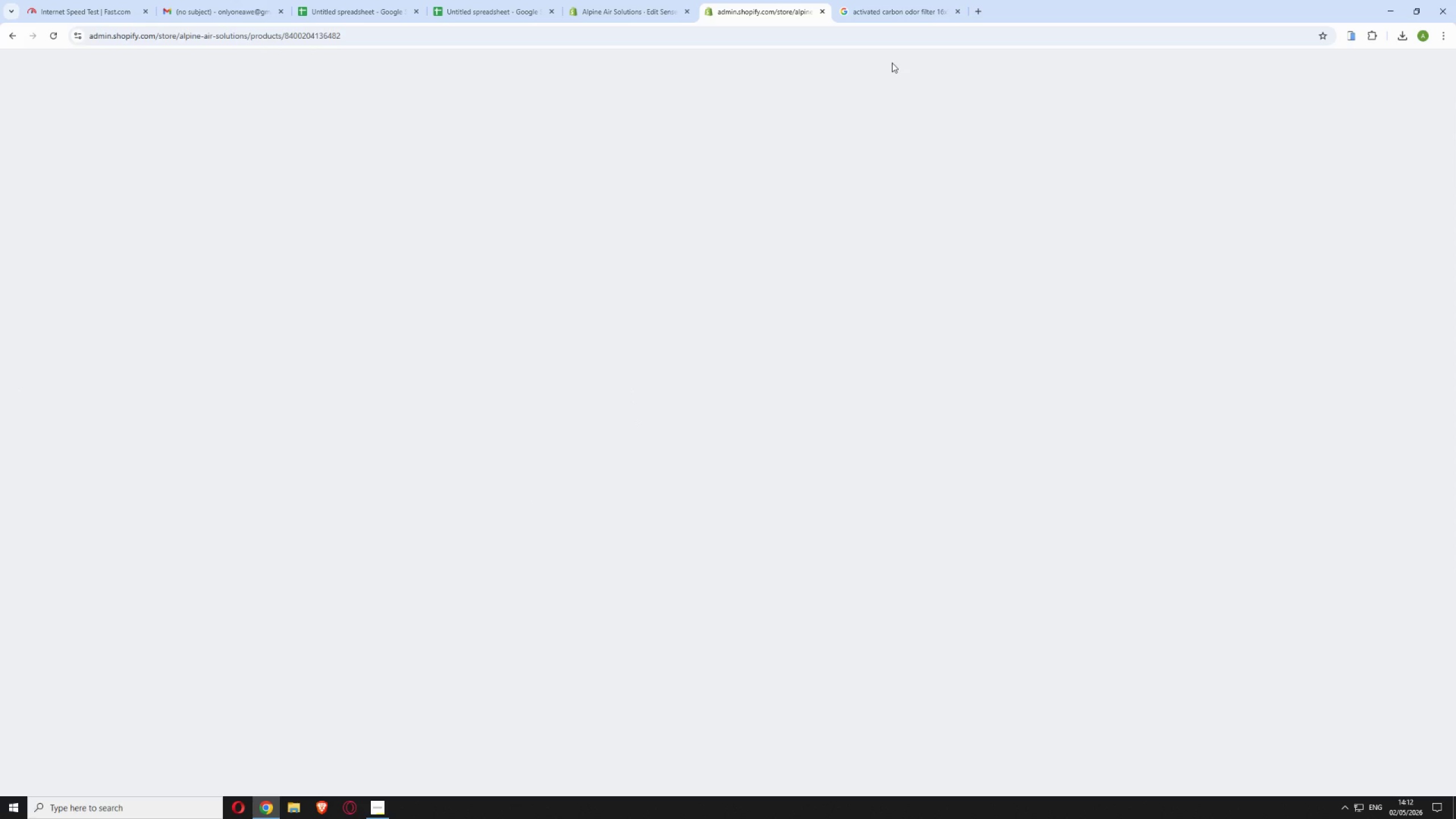 
left_click([574, 369])
 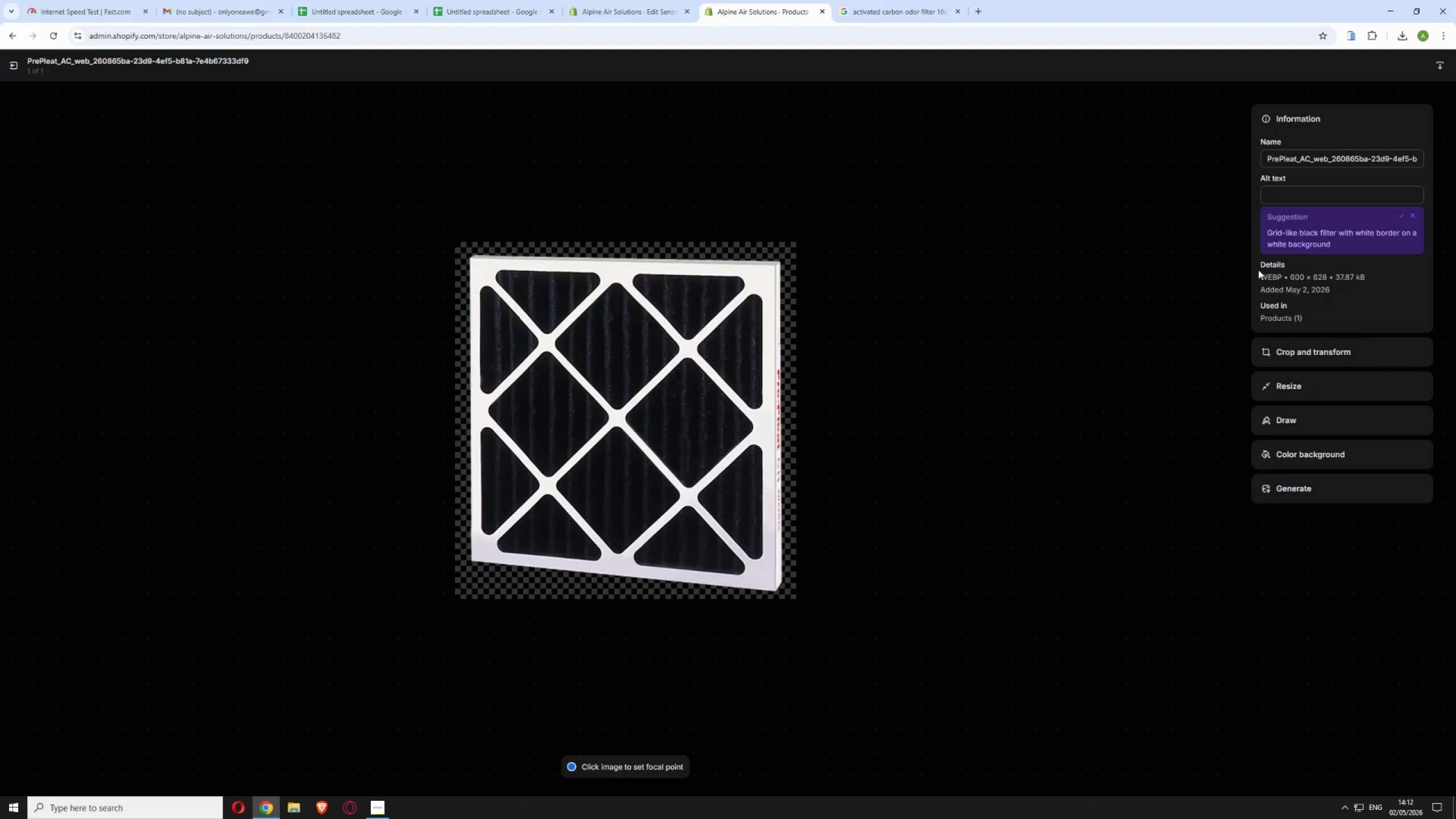 
left_click([1300, 200])
 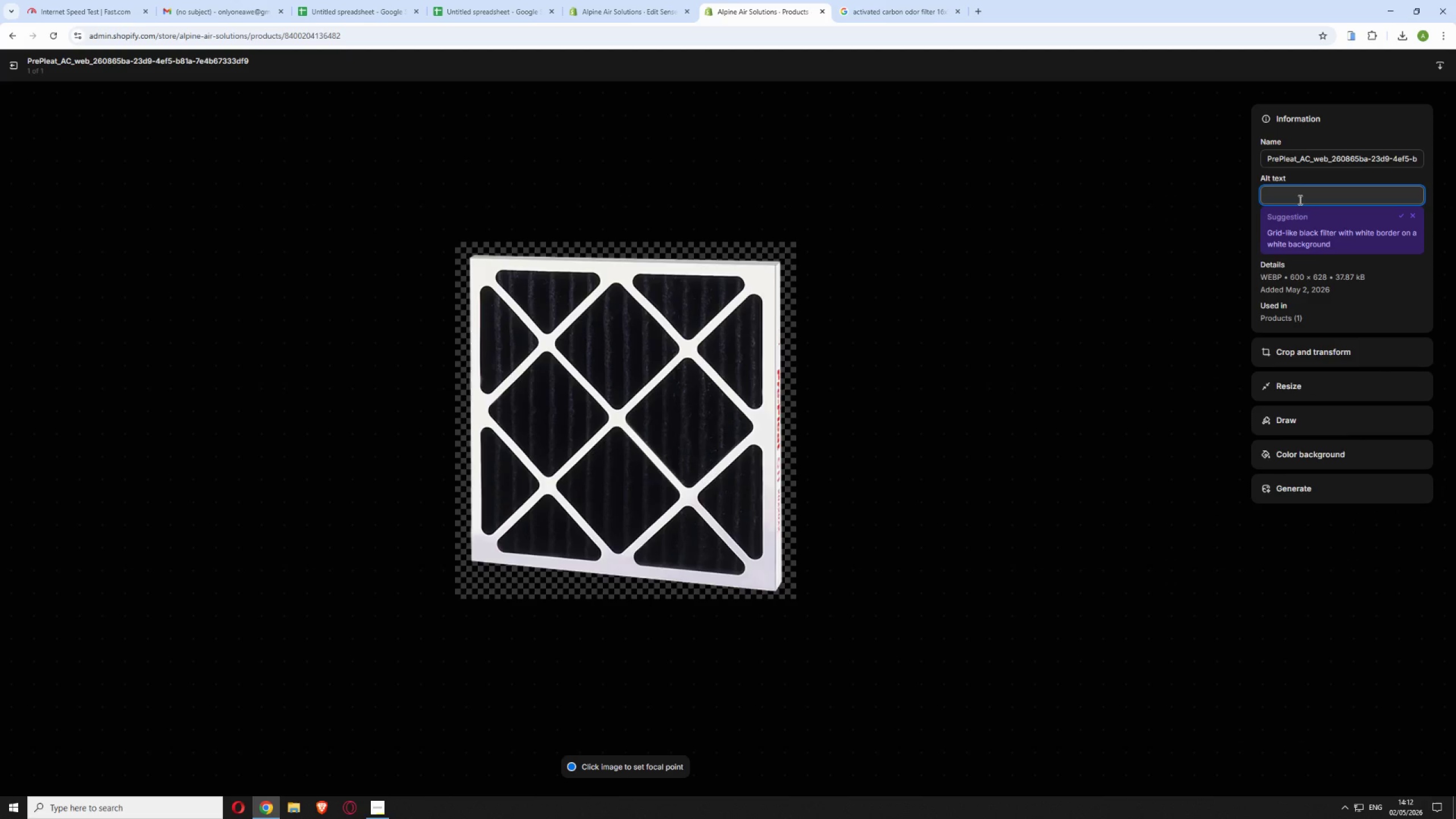 
wait(9.66)
 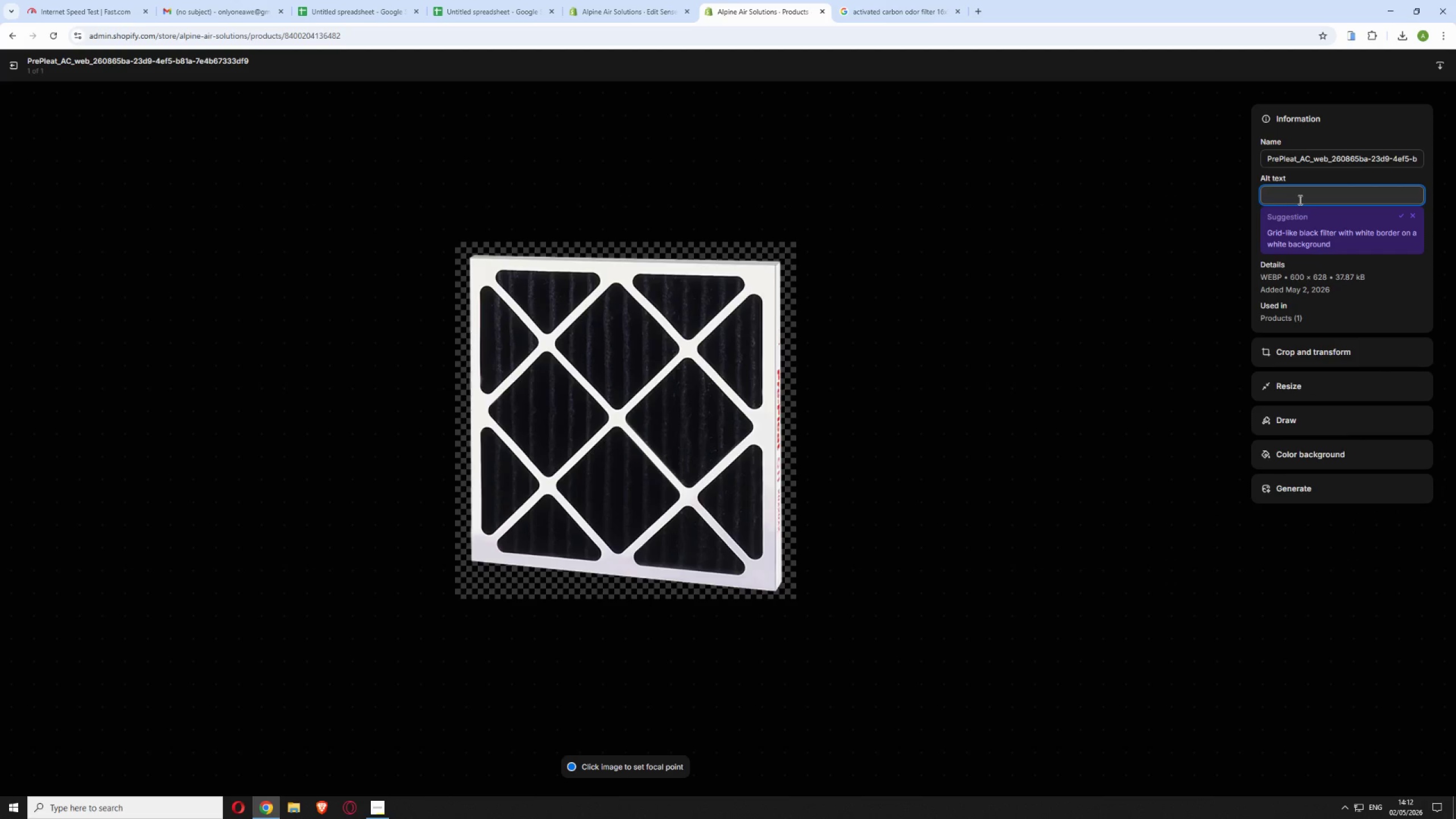 
type(Alpine Air Solutions activated carbon odor filter 16x25x1 MERV 8 VO)
key(Backspace)
type(0C )
 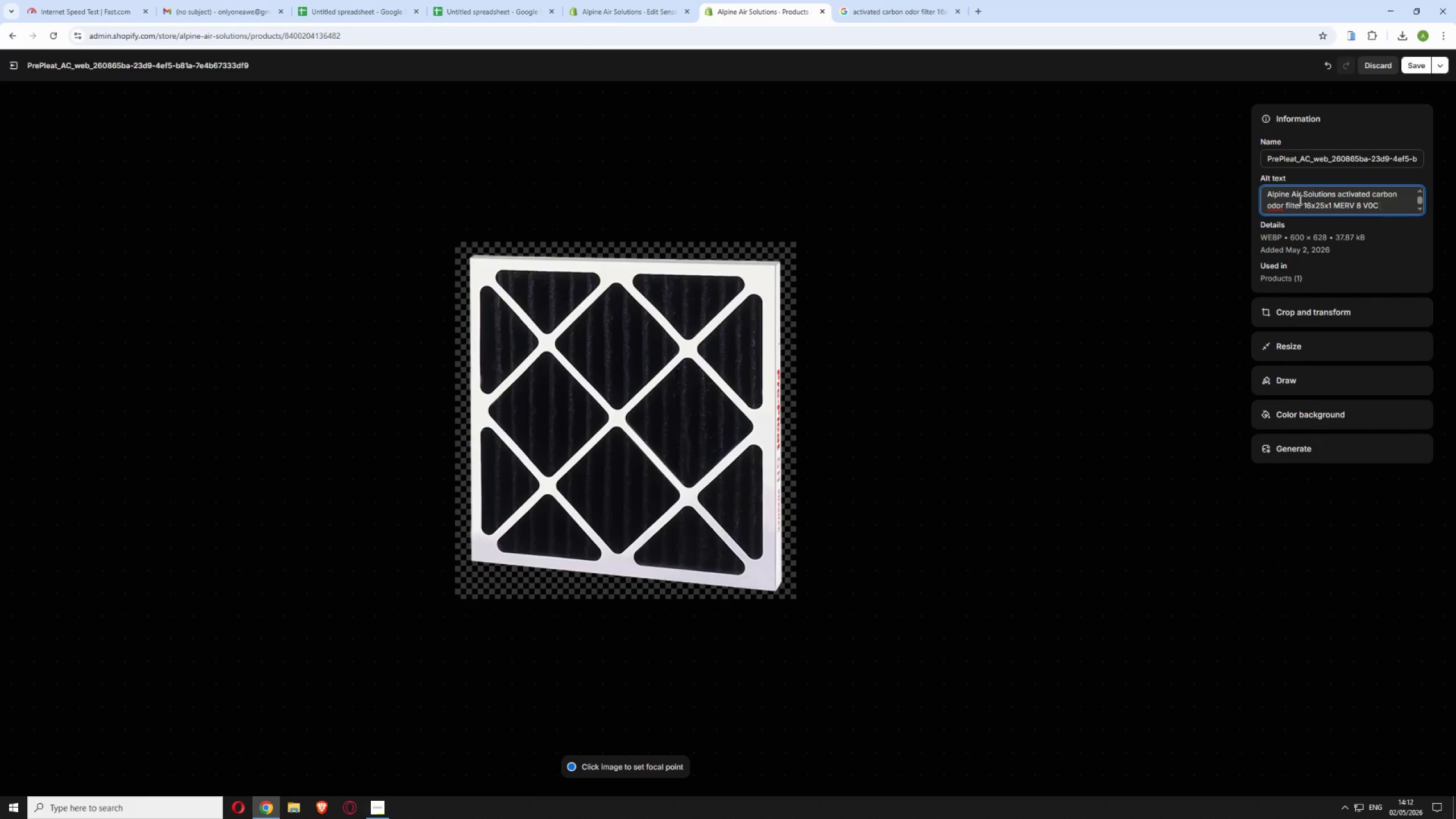 
wait(5.89)
 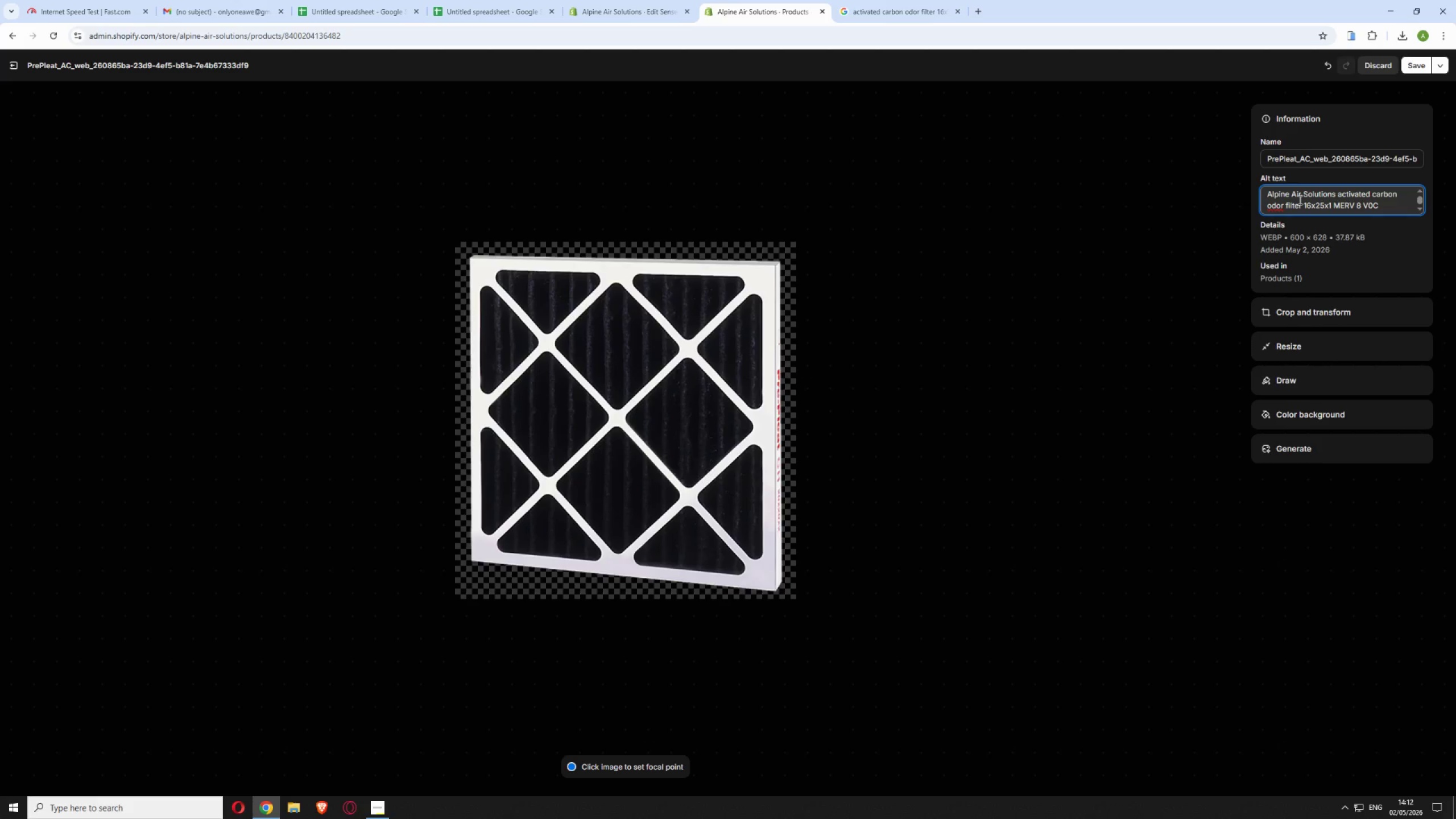 
type(absorption cooking smells pet odor HVAC x)
key(Backspace)
type(compatible)
 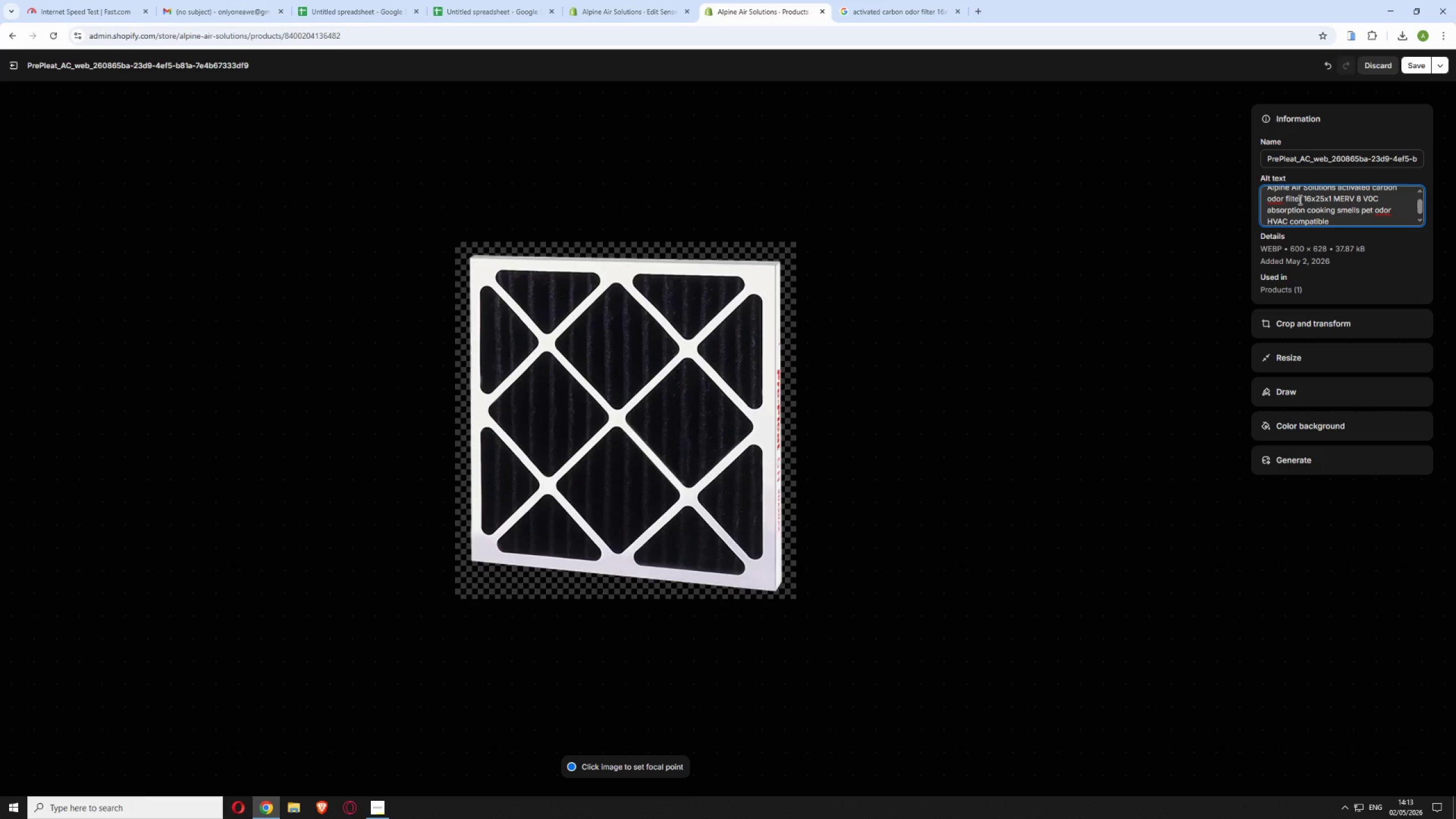 
left_click([1414, 59])
 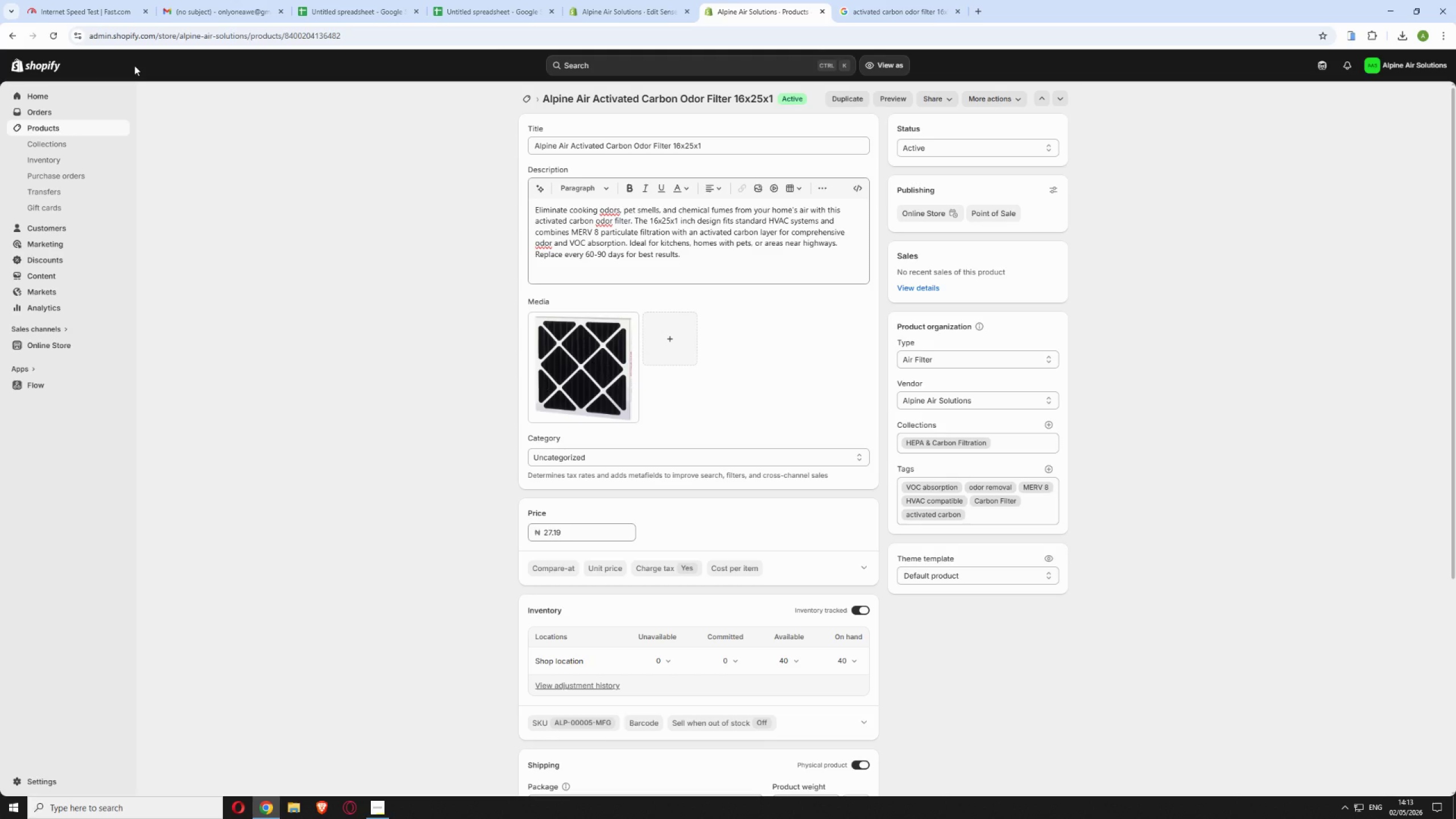 
wait(7.36)
 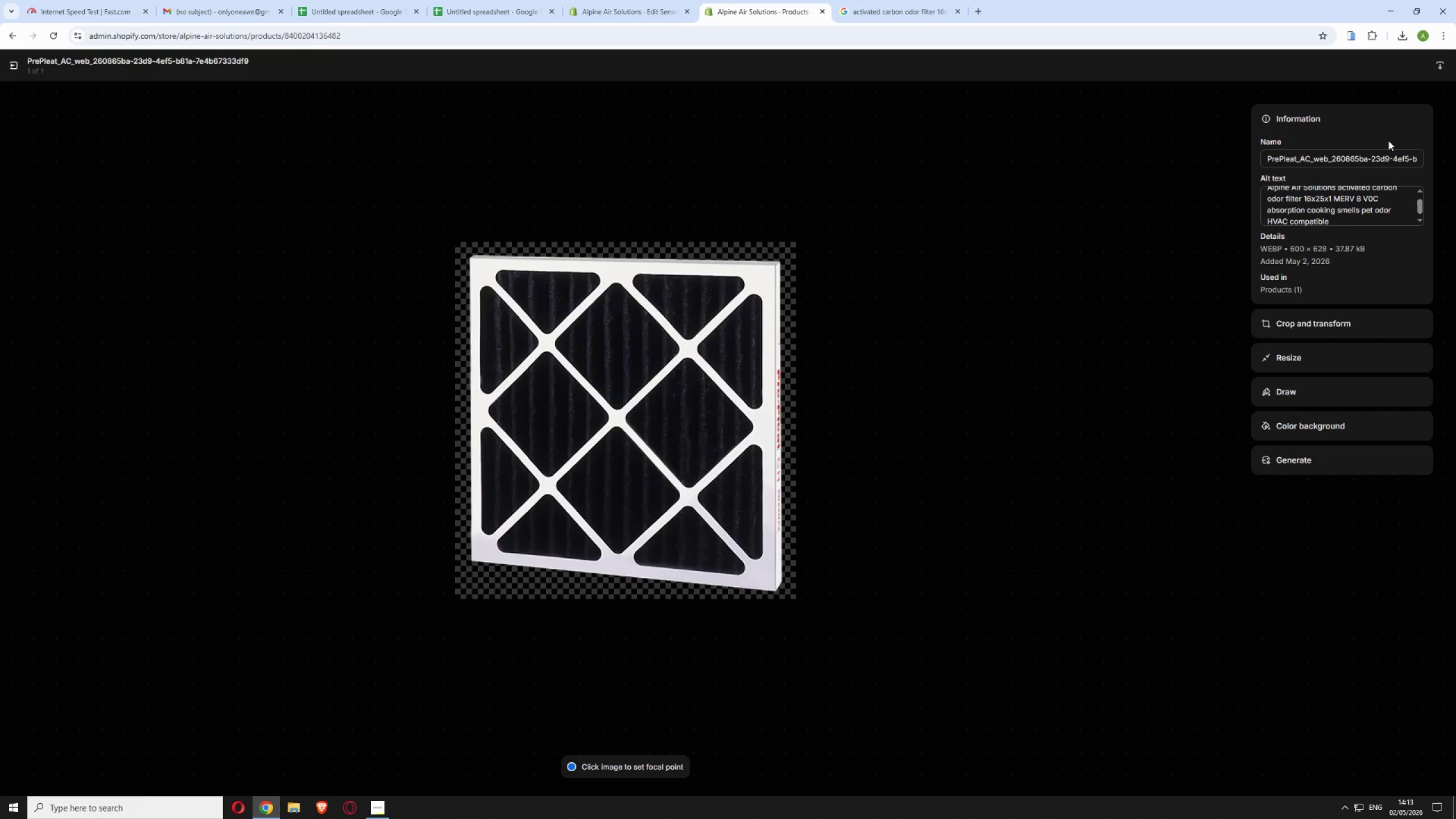 
scroll: coordinate [606, 286], scroll_direction: up, amount: 4.0
 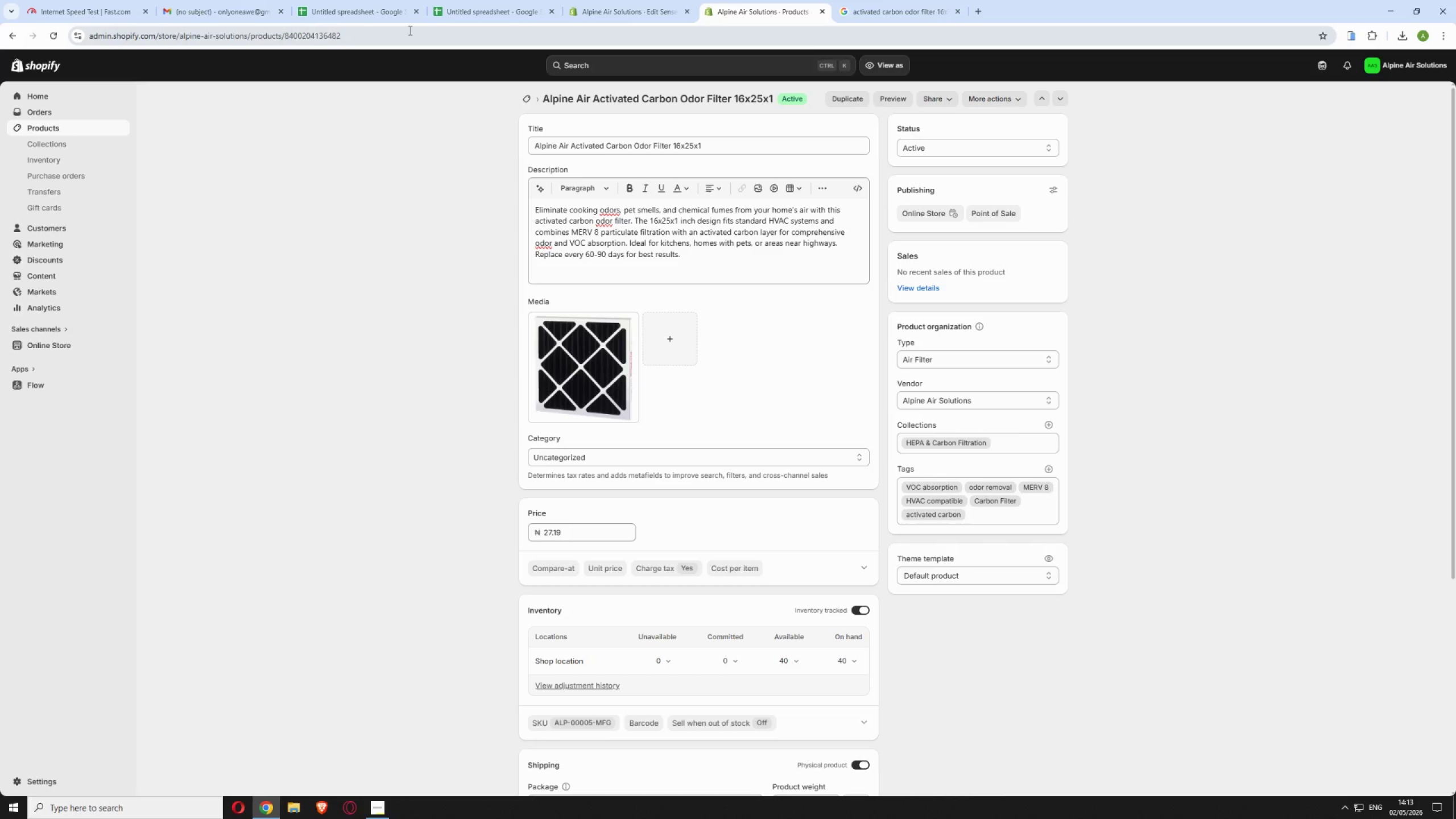 
left_click_drag(start_coordinate=[391, 40], to_coordinate=[286, 42])
 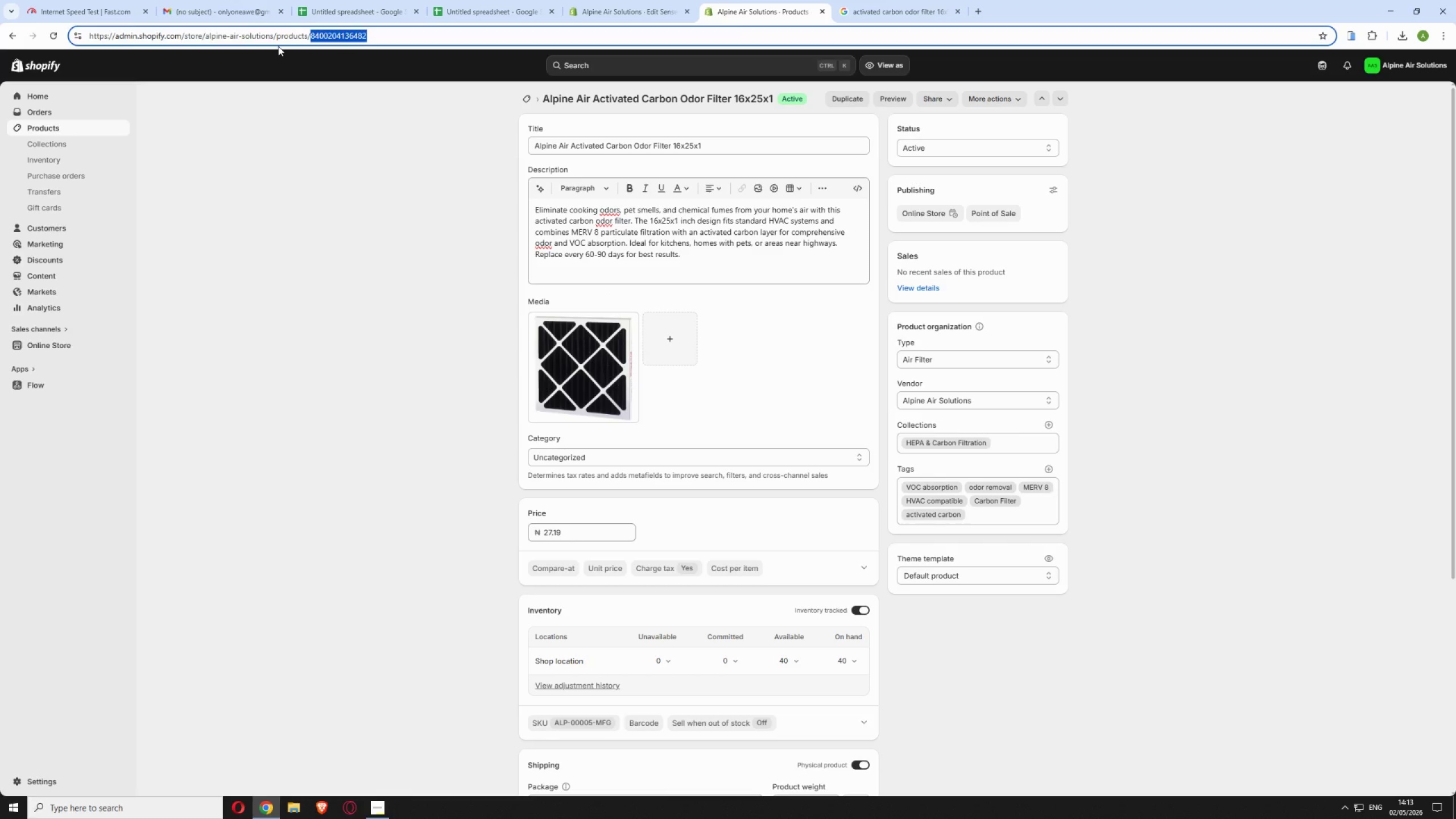 
key(Backspace)
 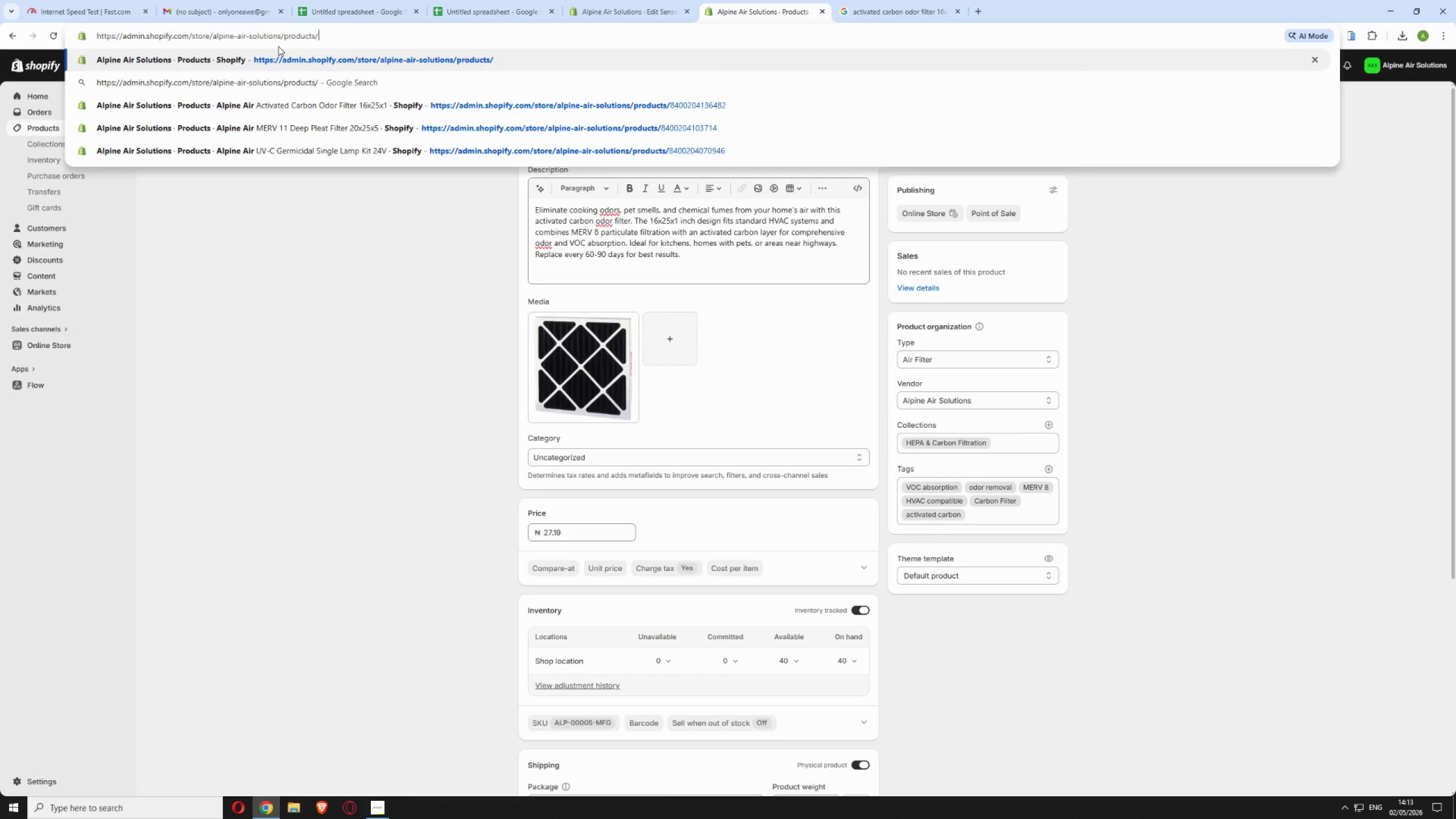 
key(Enter)
 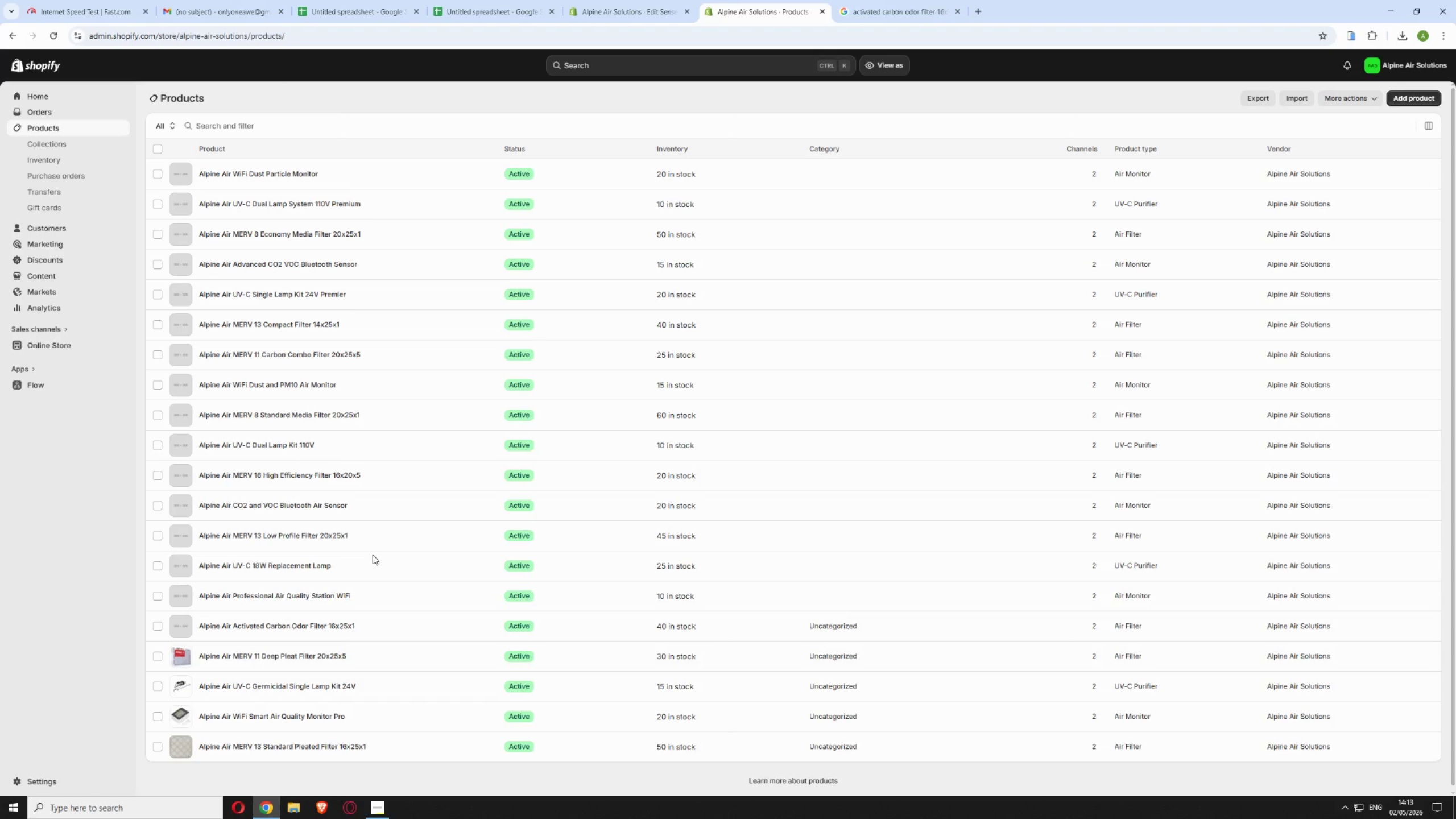 
wait(7.14)
 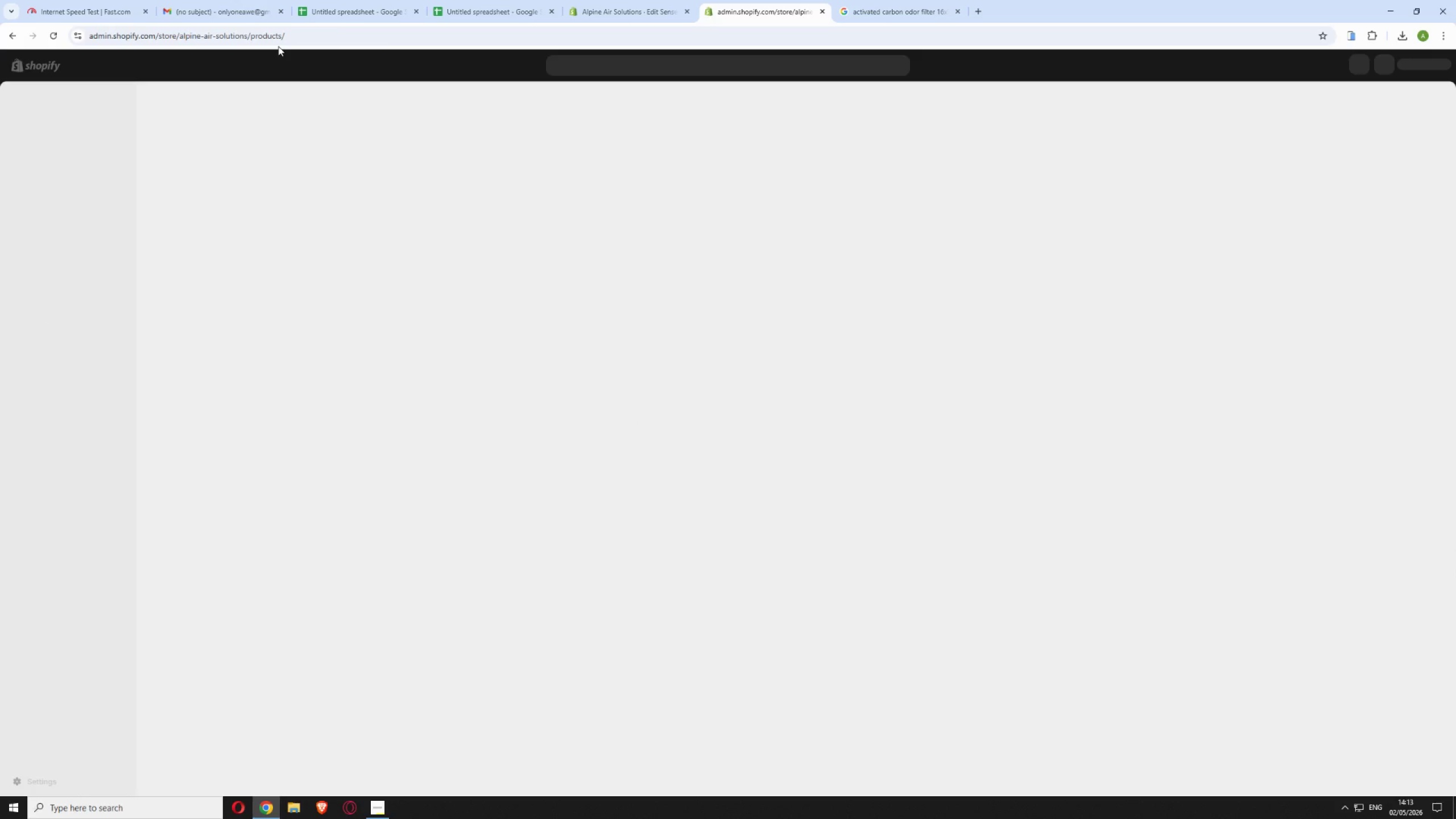 
left_click([394, 598])
 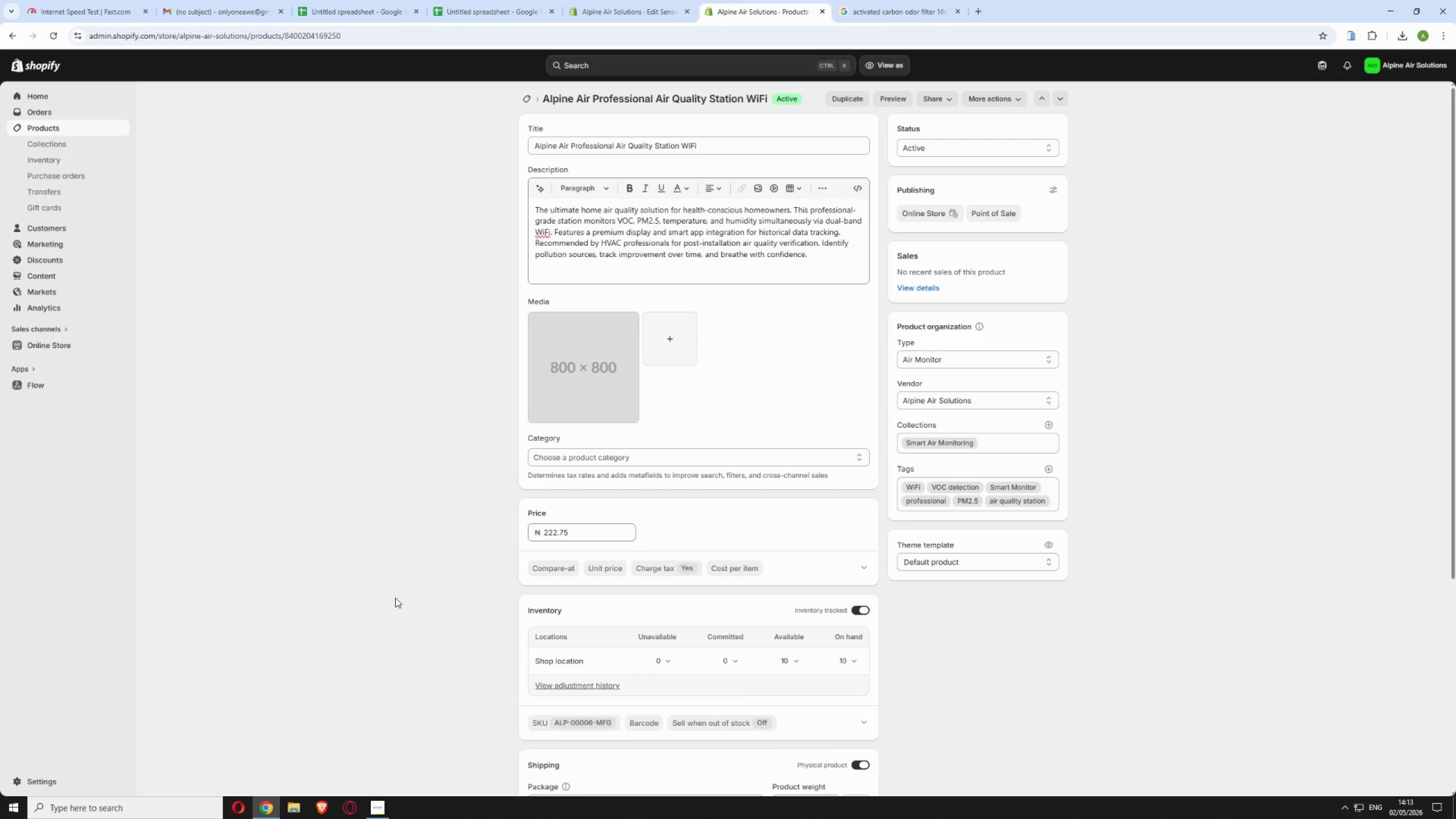 
wait(11.05)
 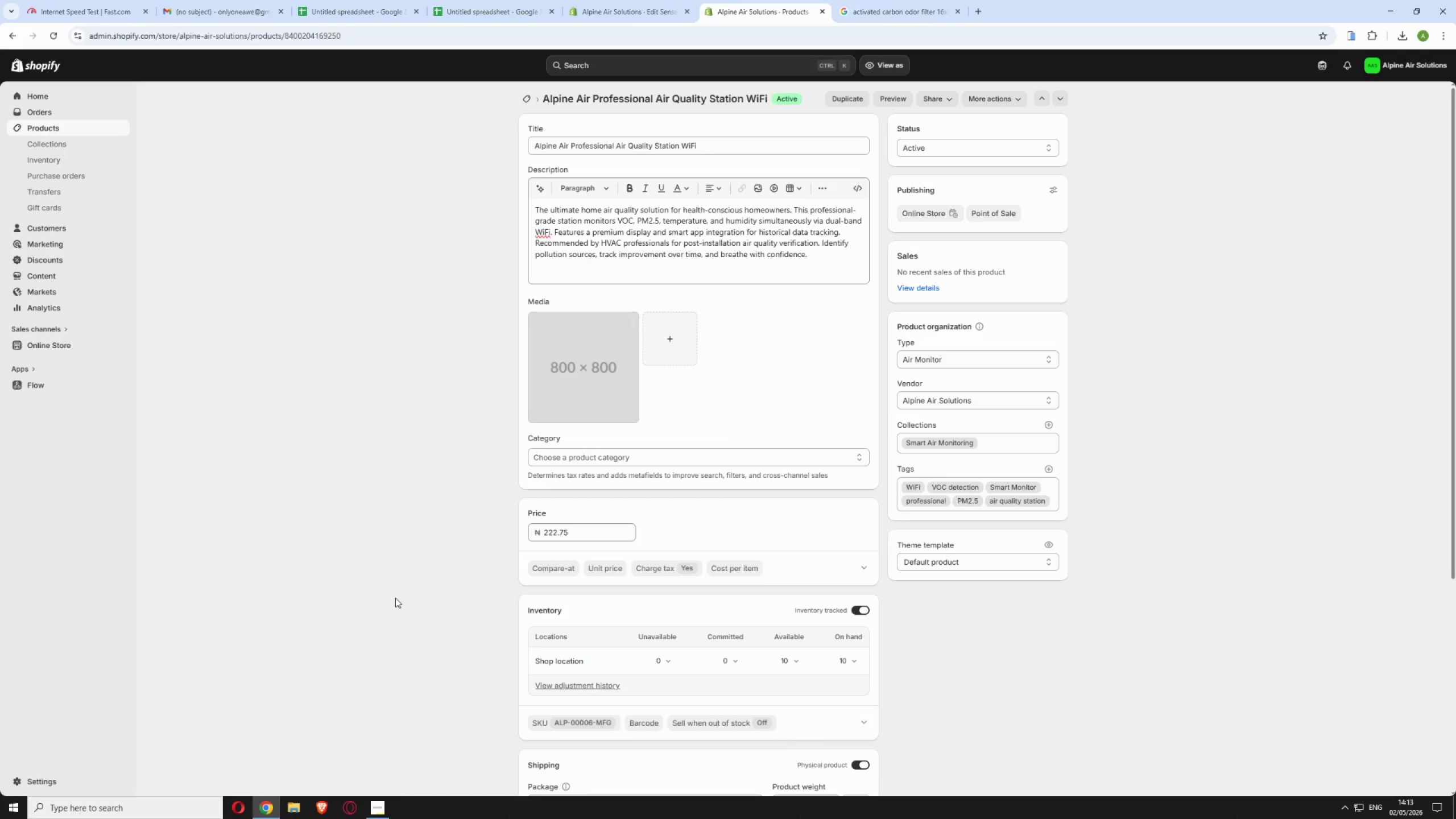 
left_click([871, 4])
 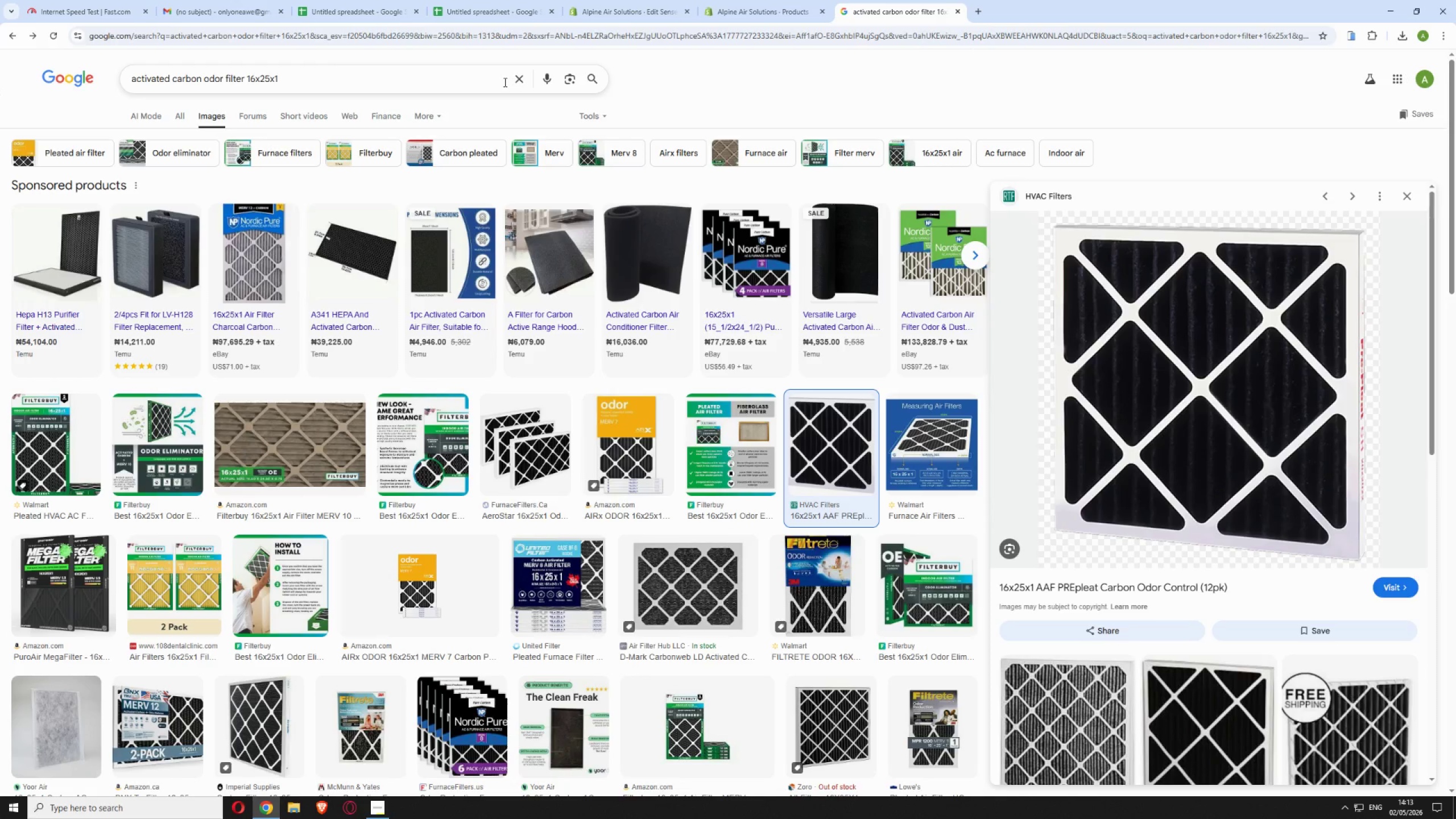 
left_click([516, 82])
 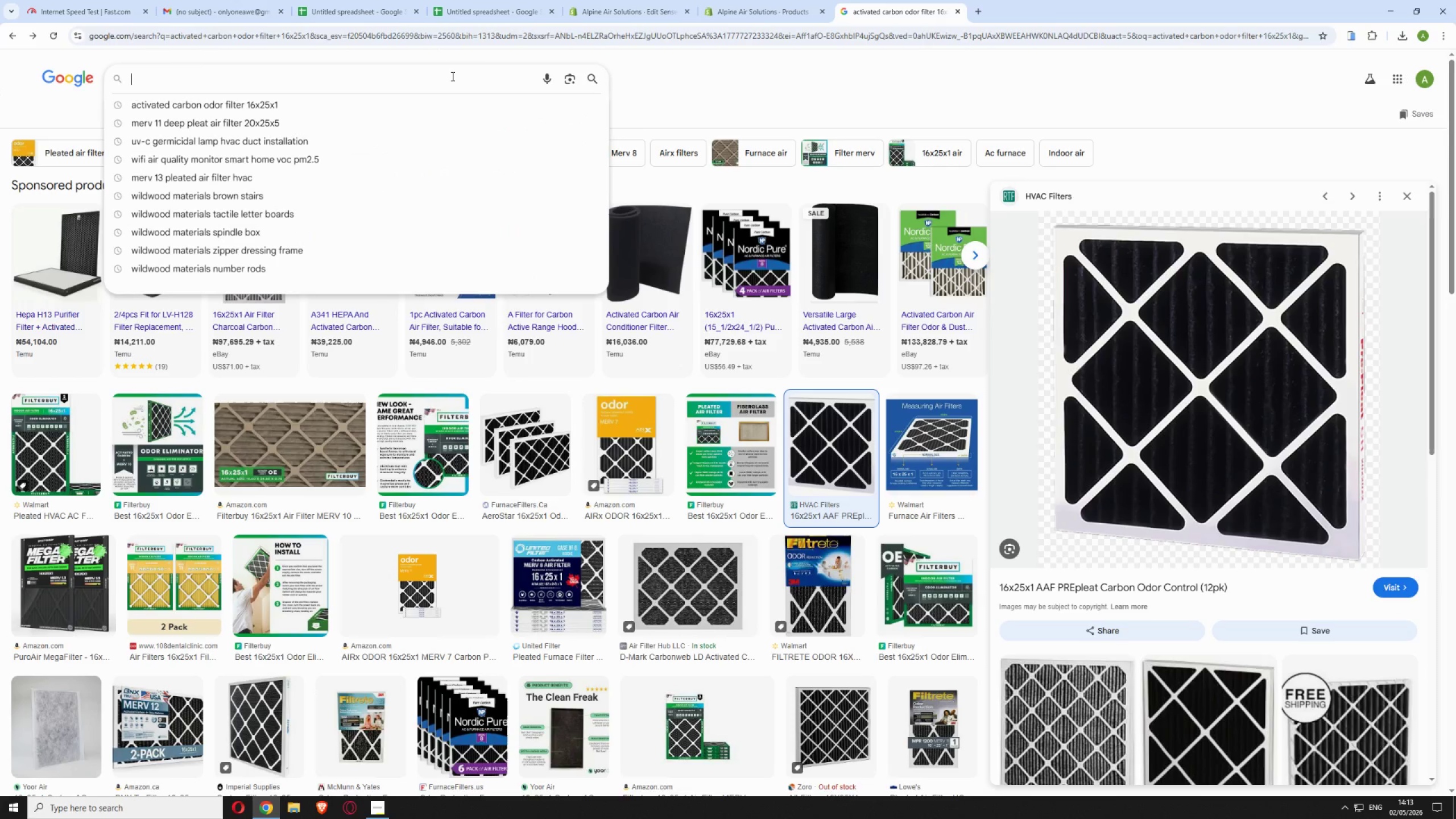 
type(professional air quality station WIFI monitor display)
 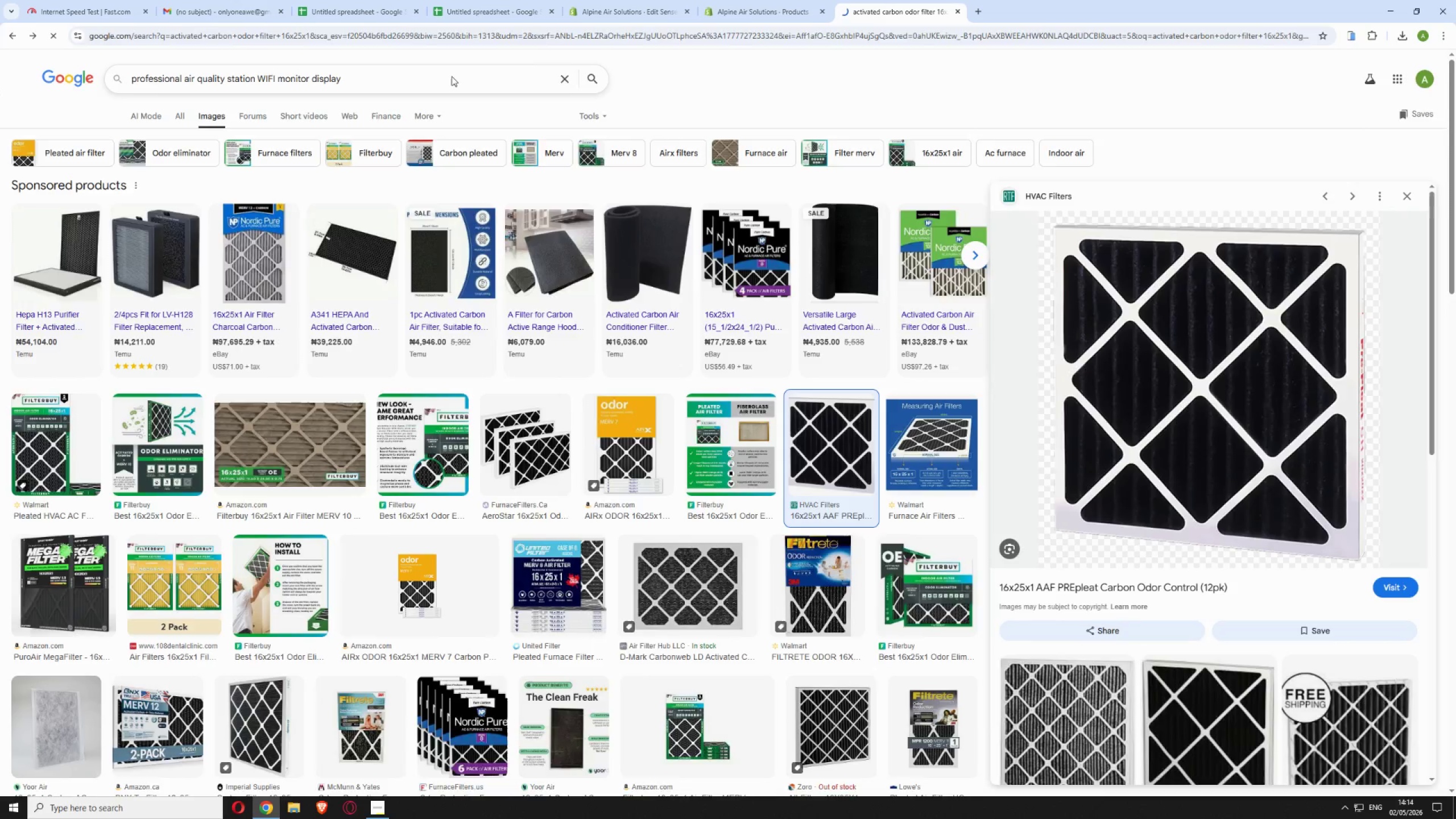 
 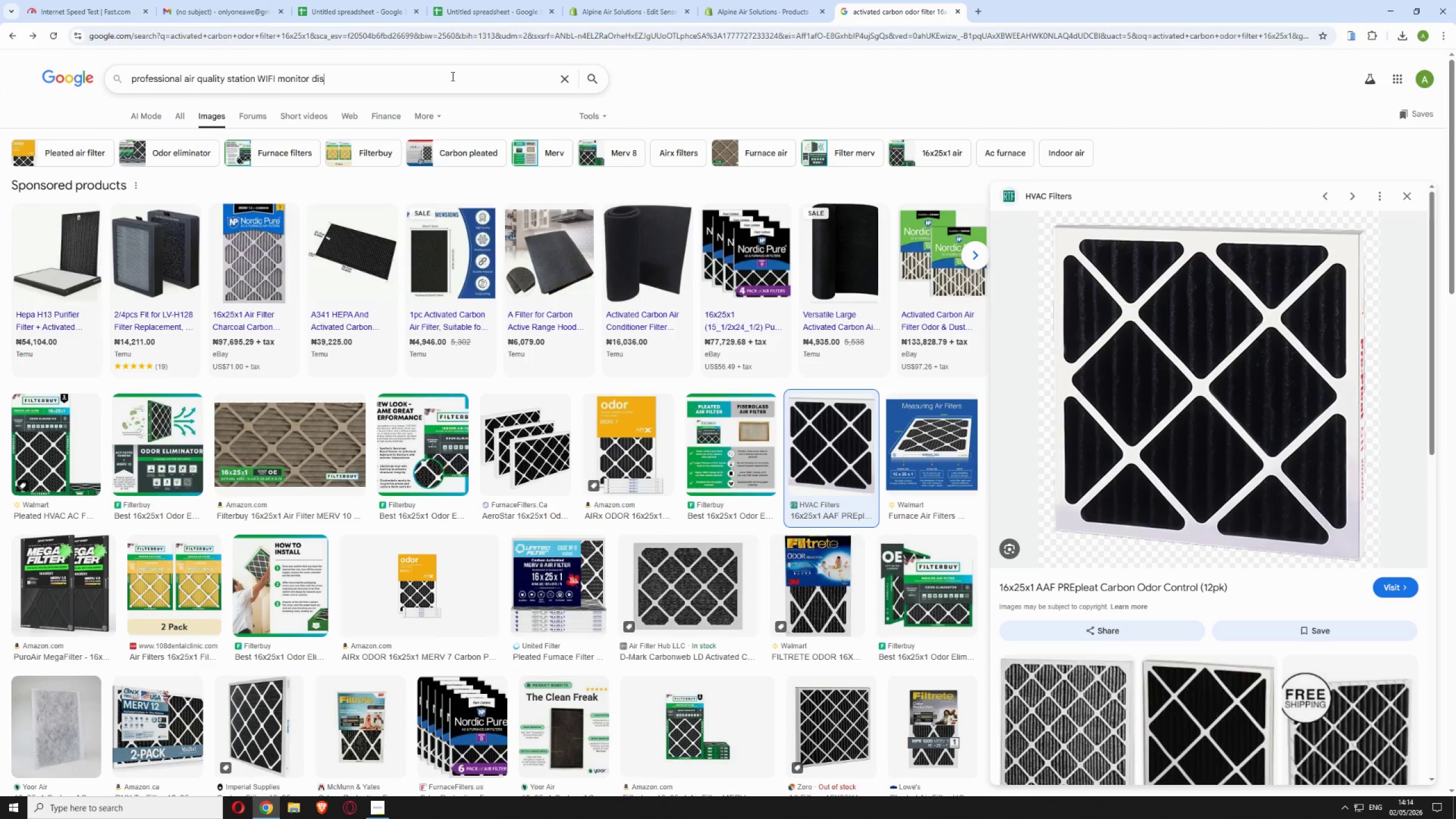 
key(Enter)
 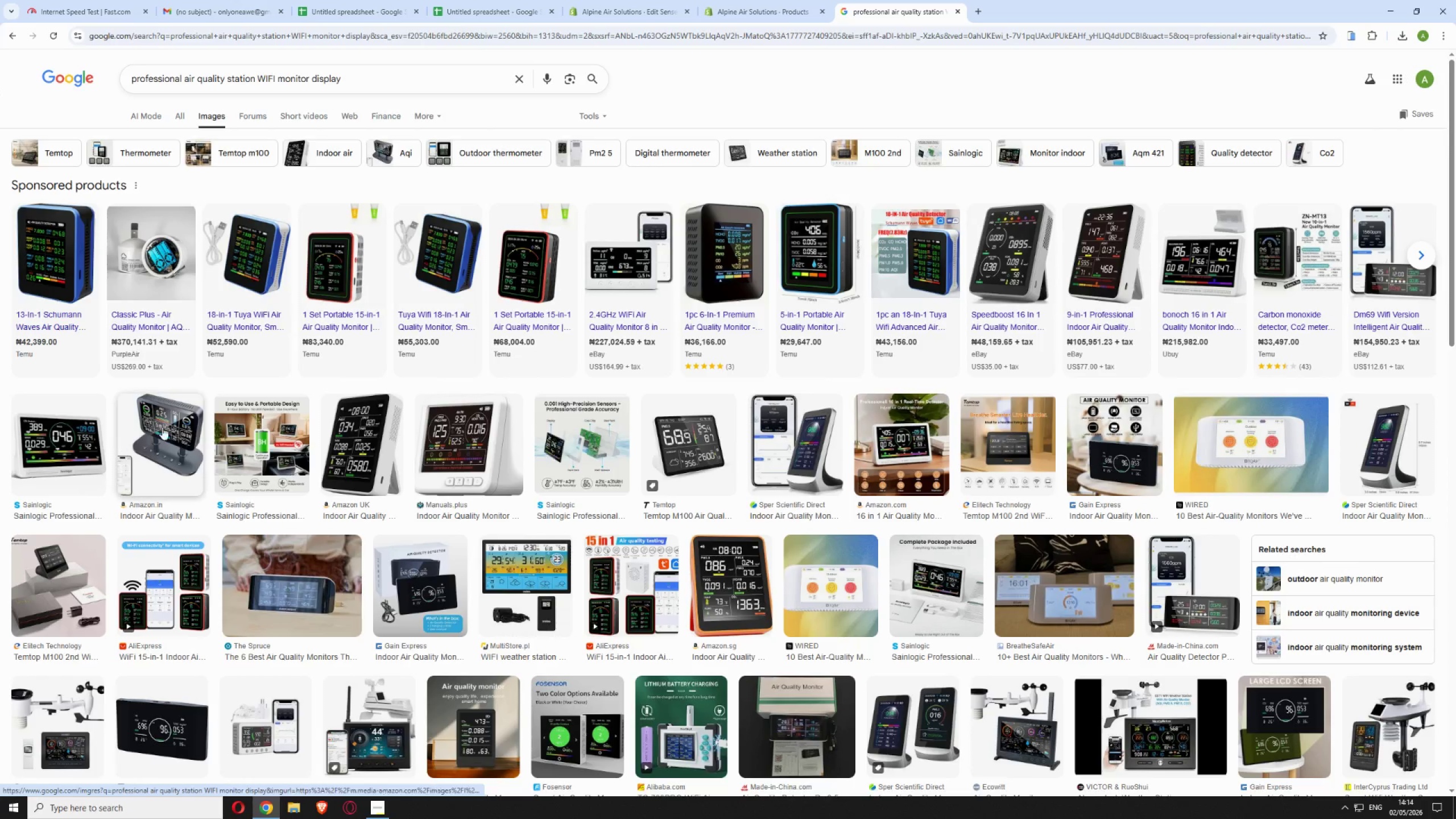 
wait(10.14)
 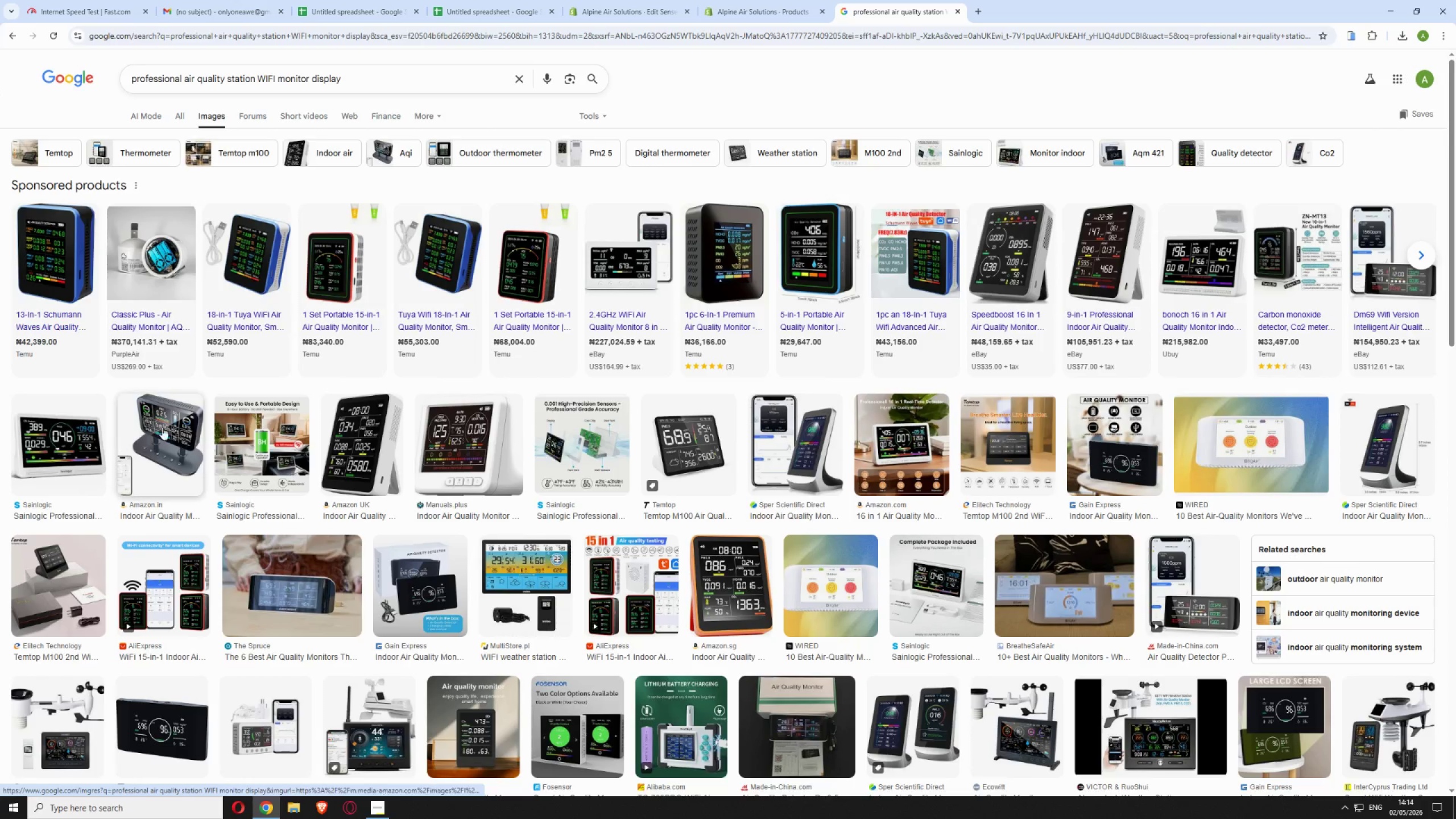 
left_click([64, 432])
 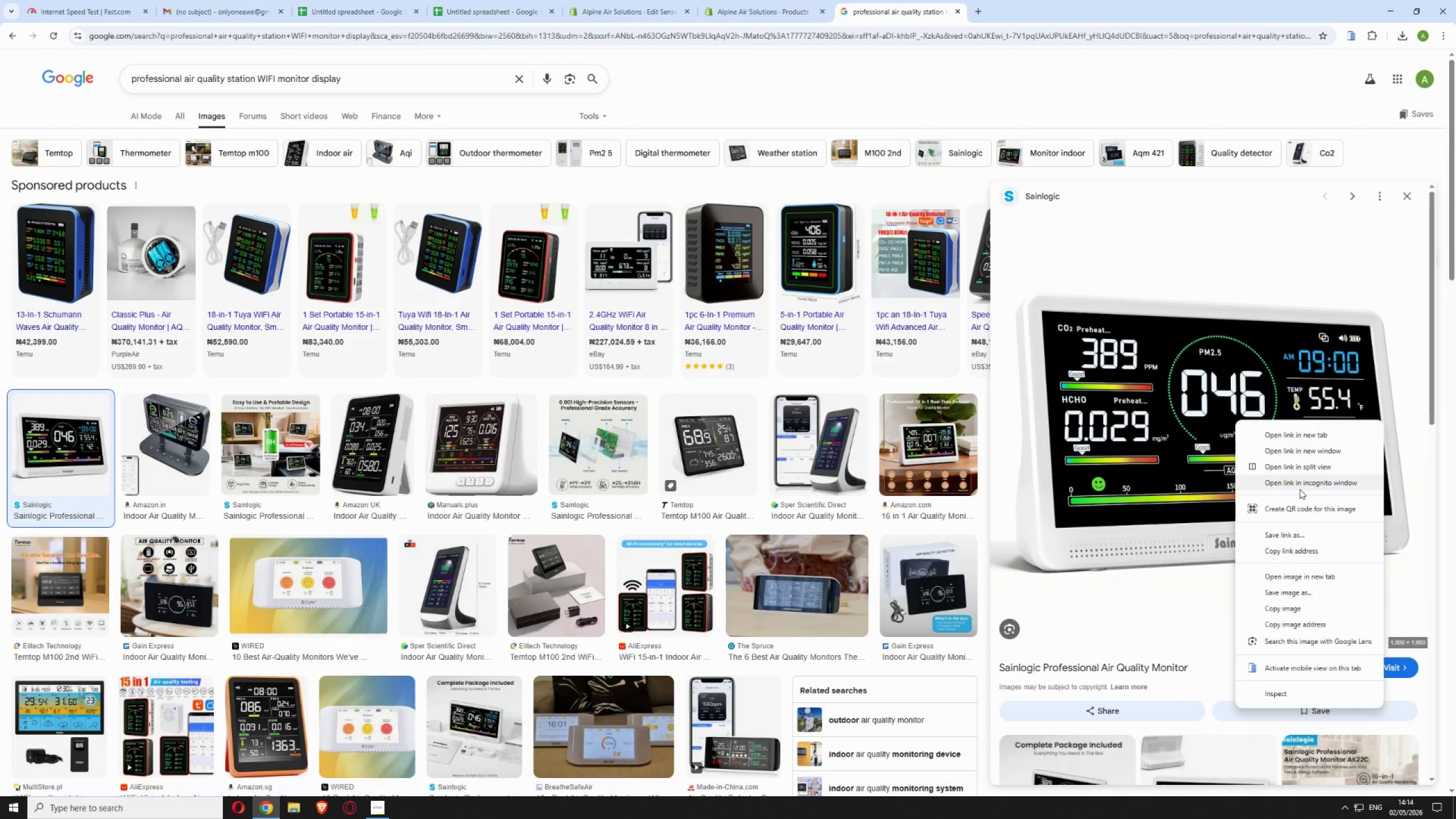 
wait(5.14)
 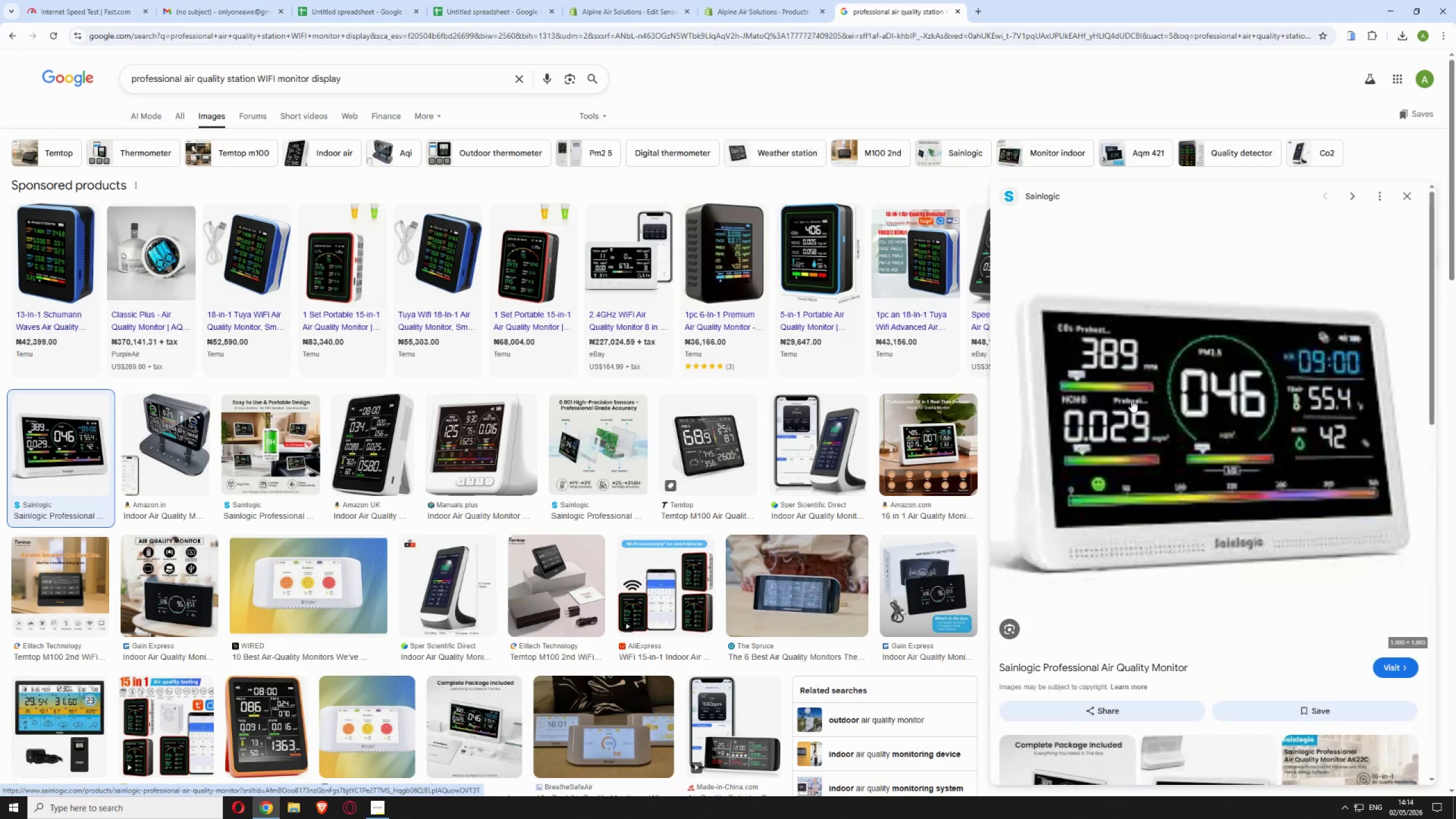 
left_click([1279, 592])
 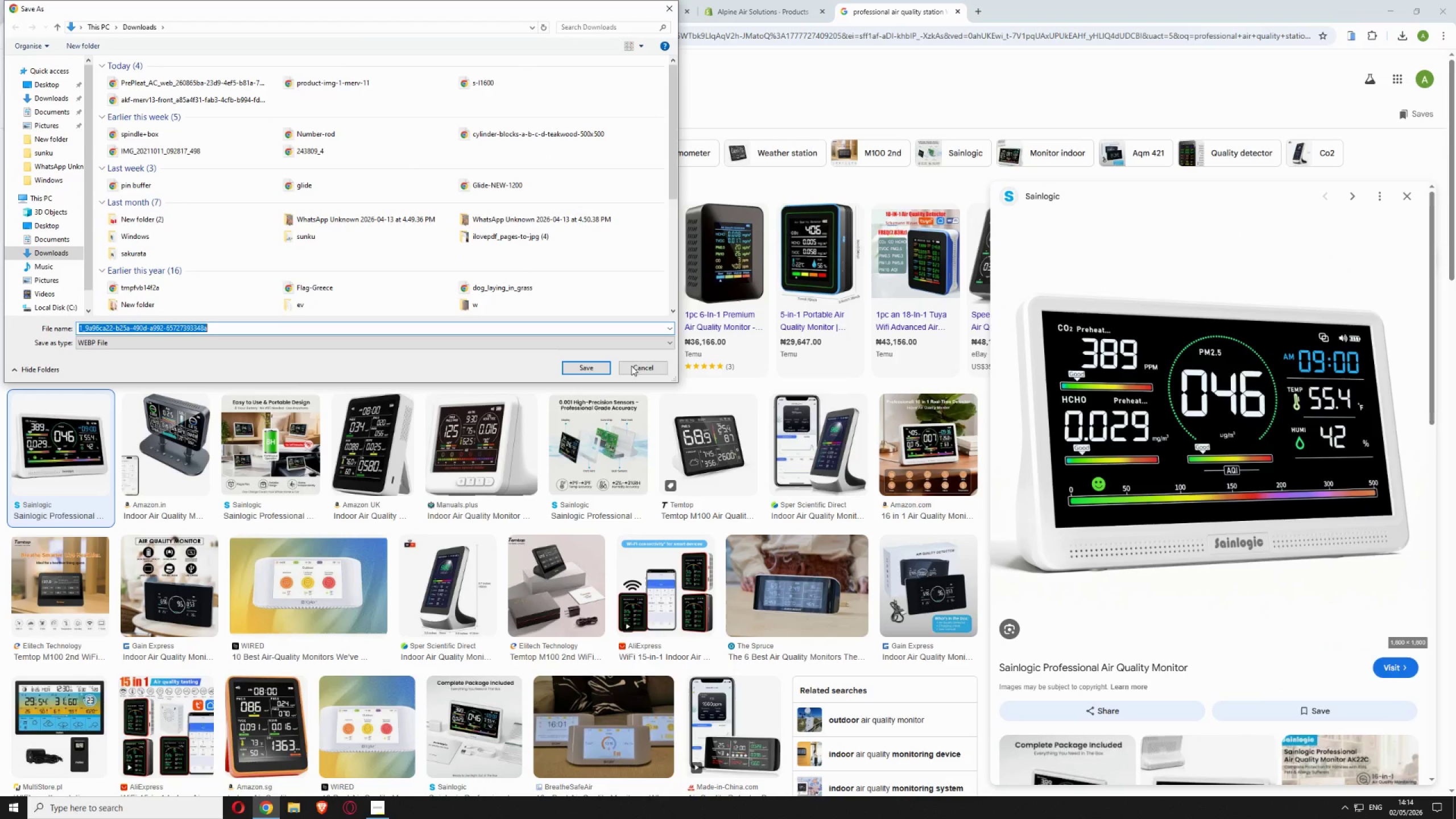 
left_click([588, 370])
 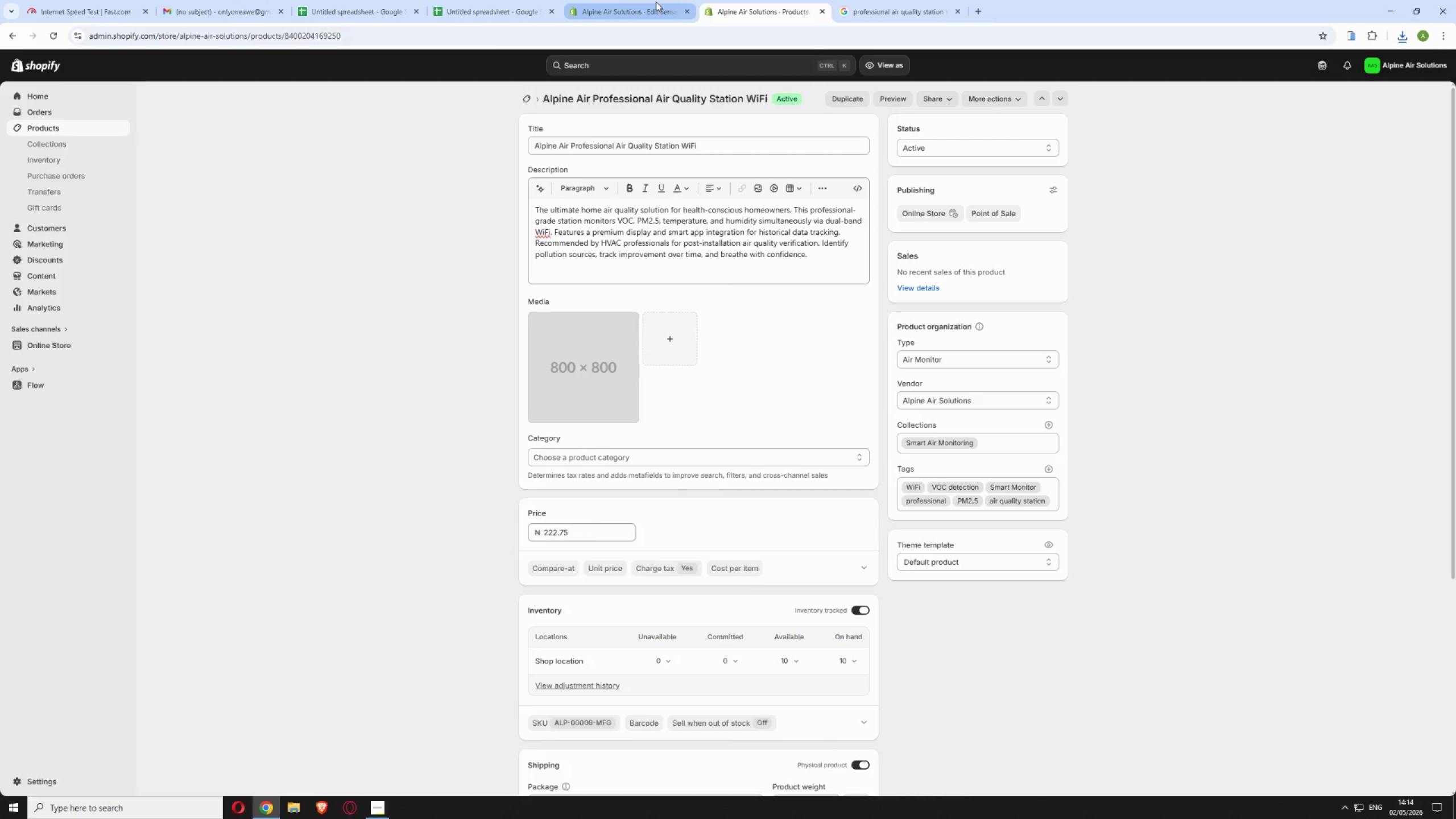 
left_click([764, 3])
 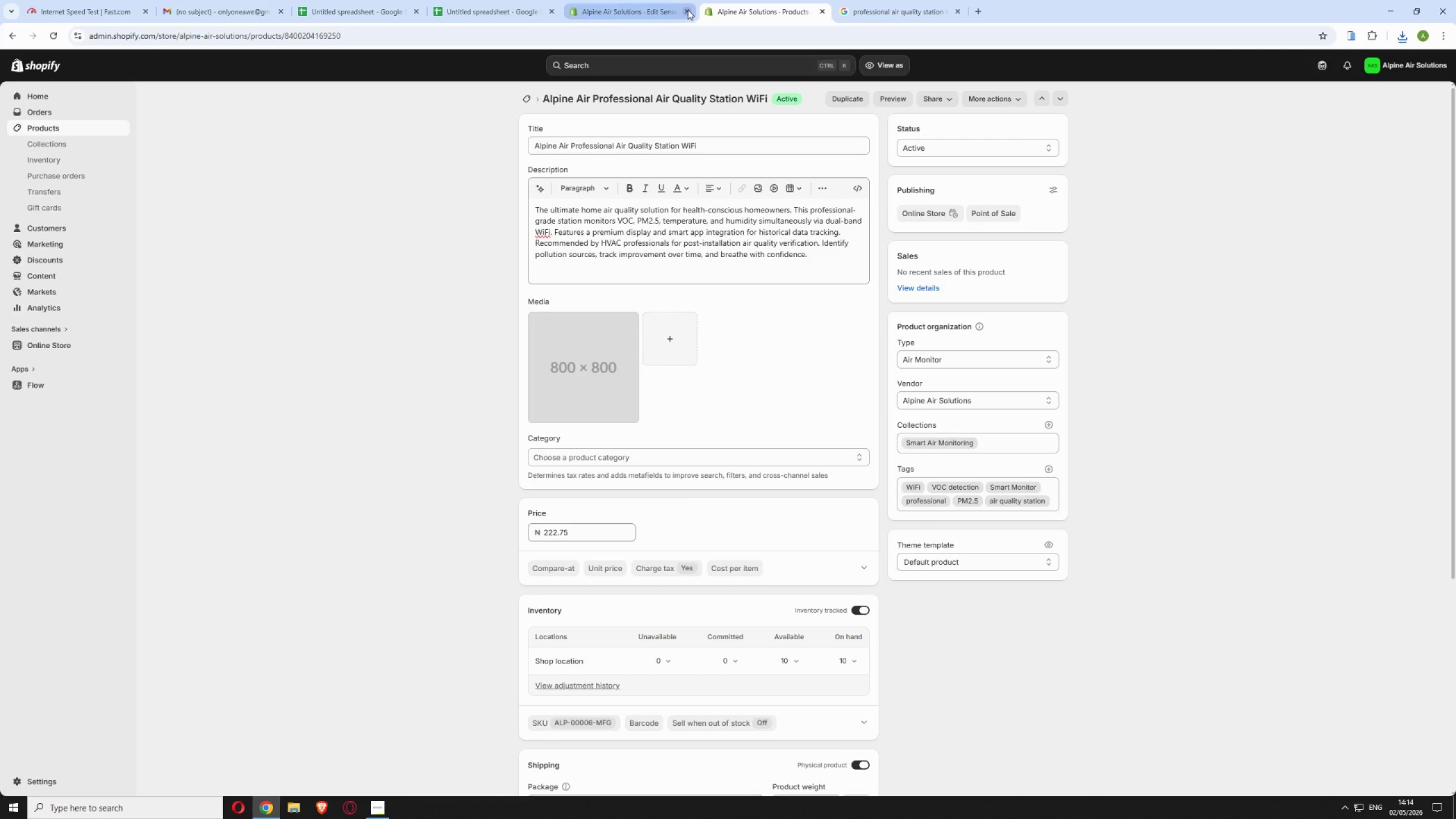 
left_click([688, 10])
 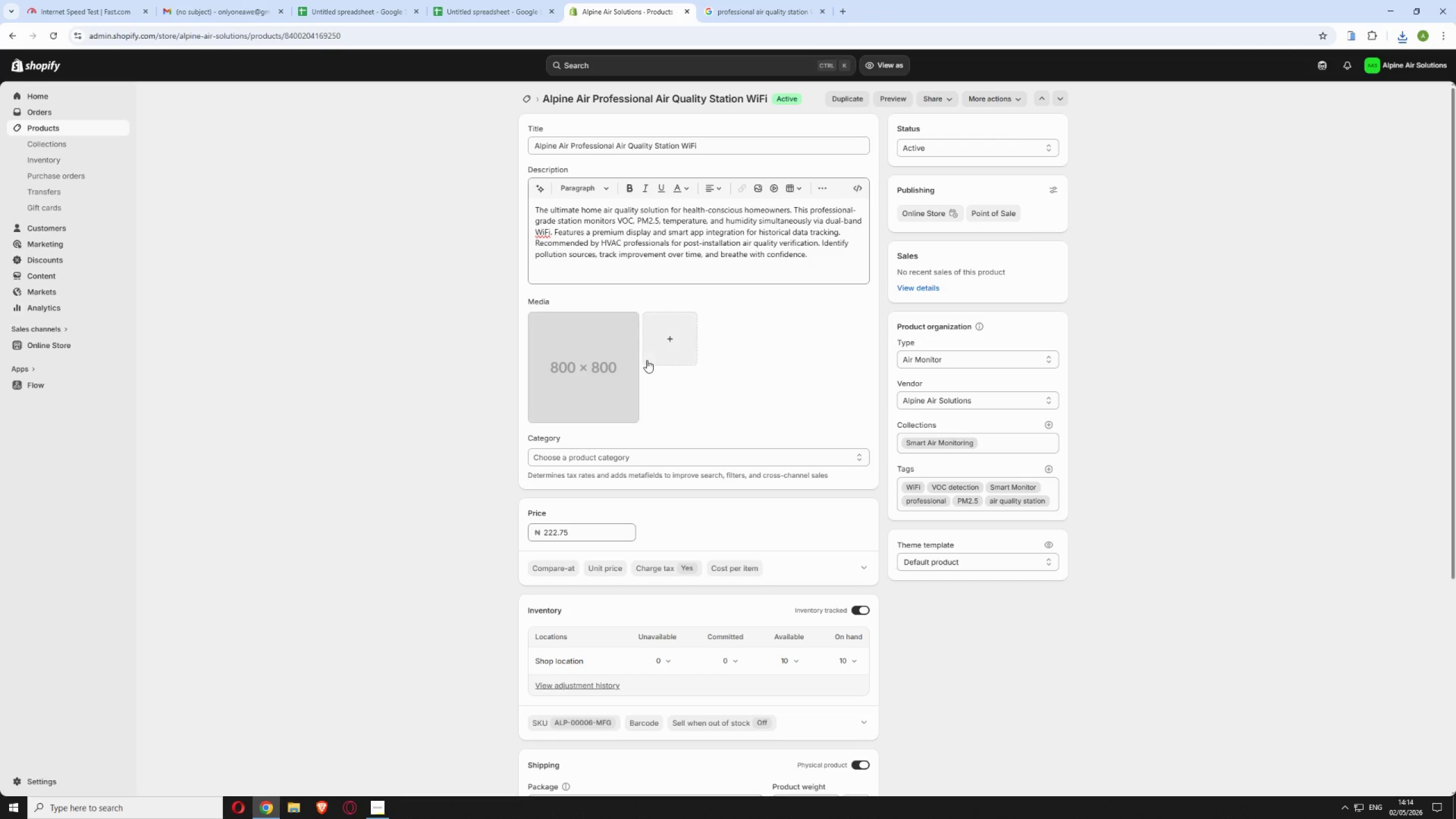 
left_click([661, 346])
 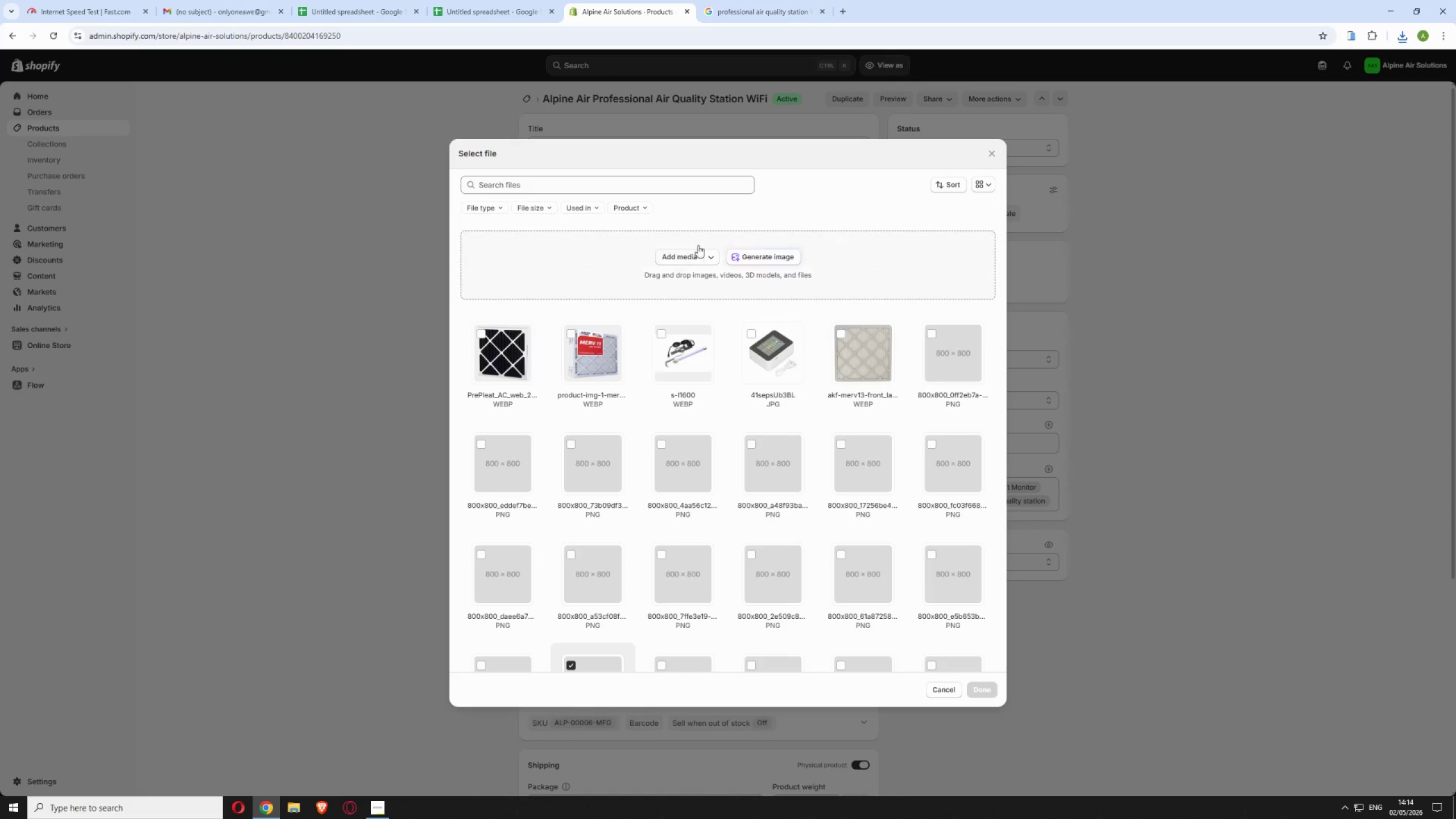 
left_click([682, 257])
 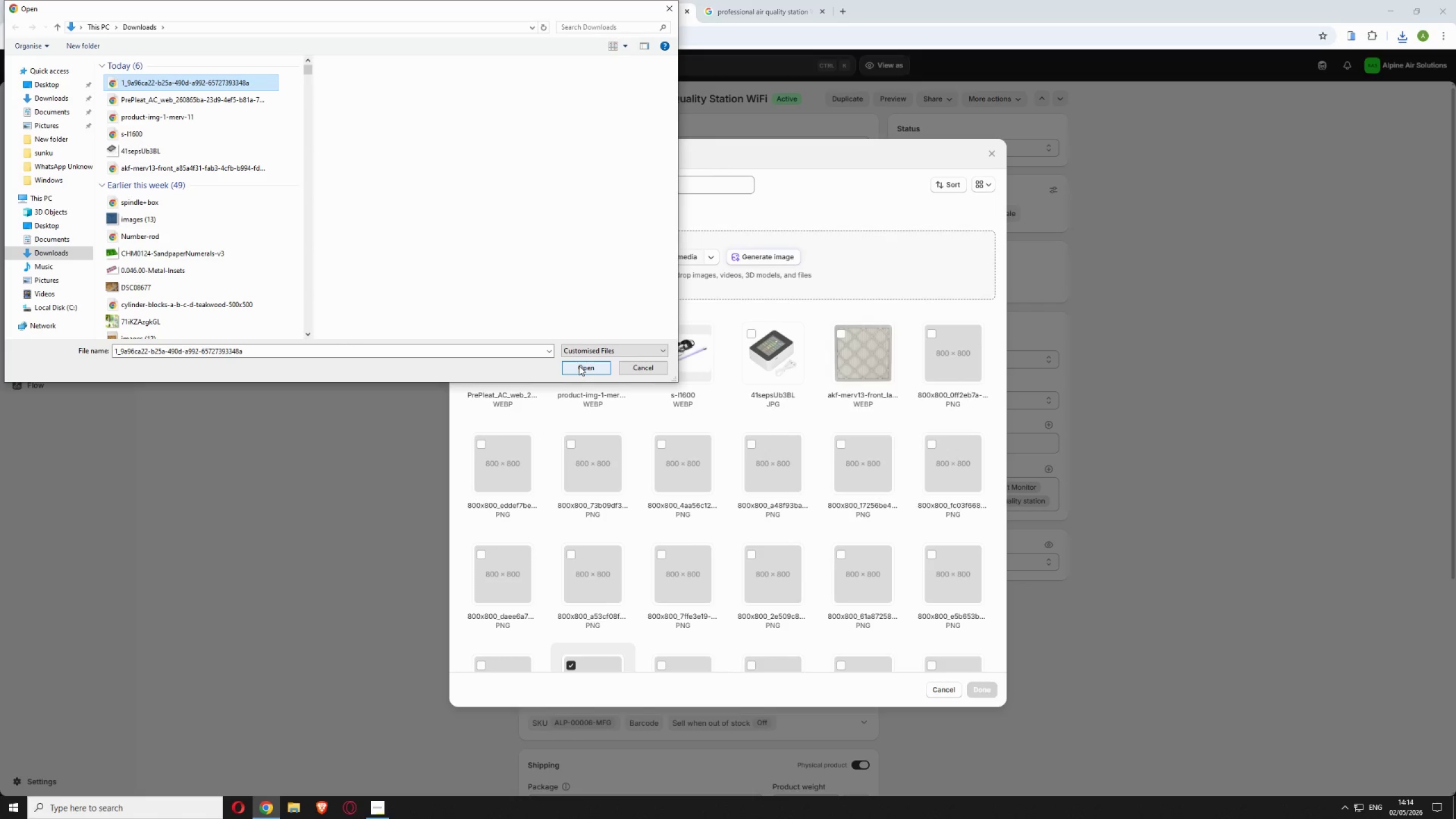 
wait(9.36)
 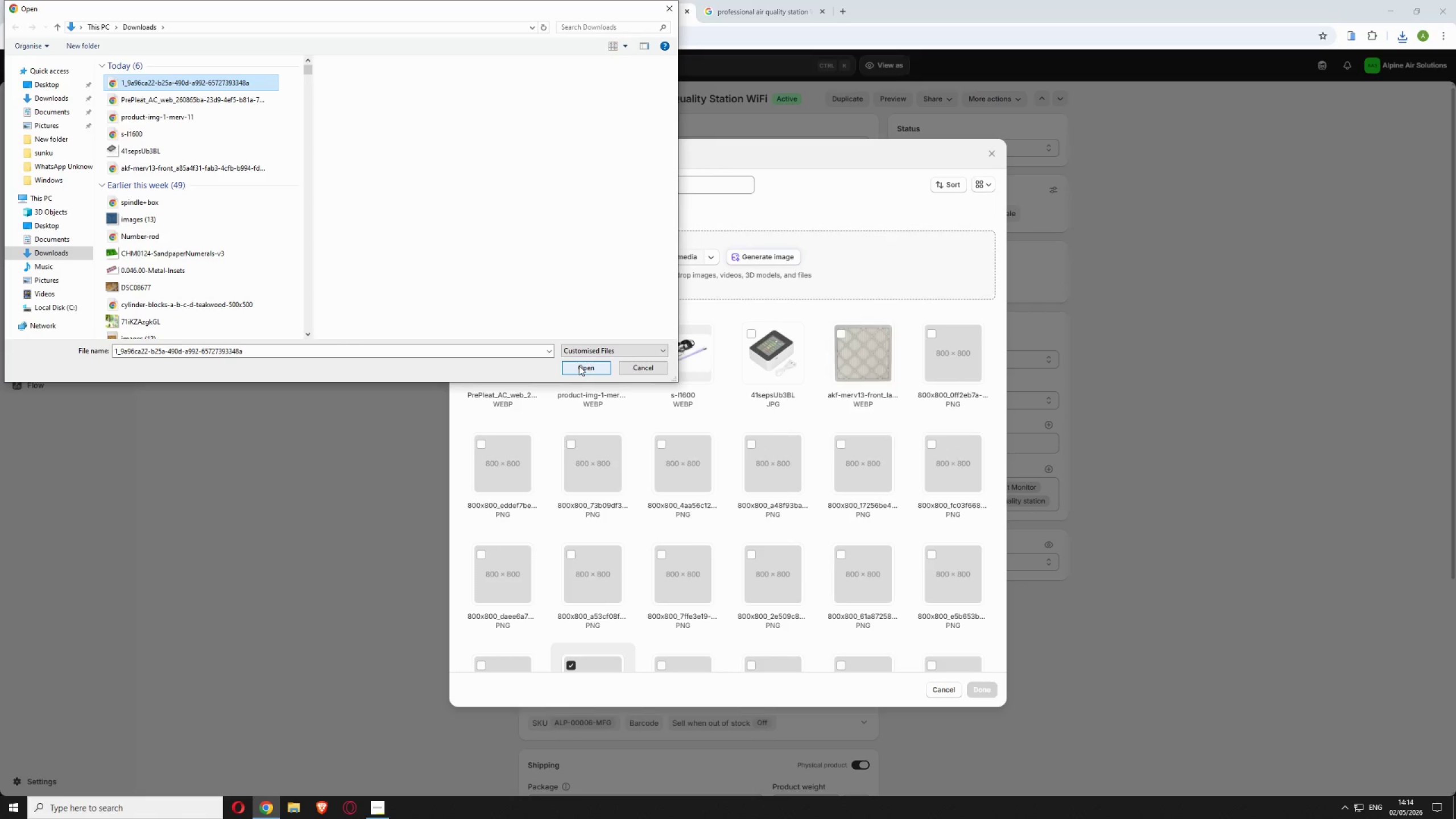 
left_click([576, 367])
 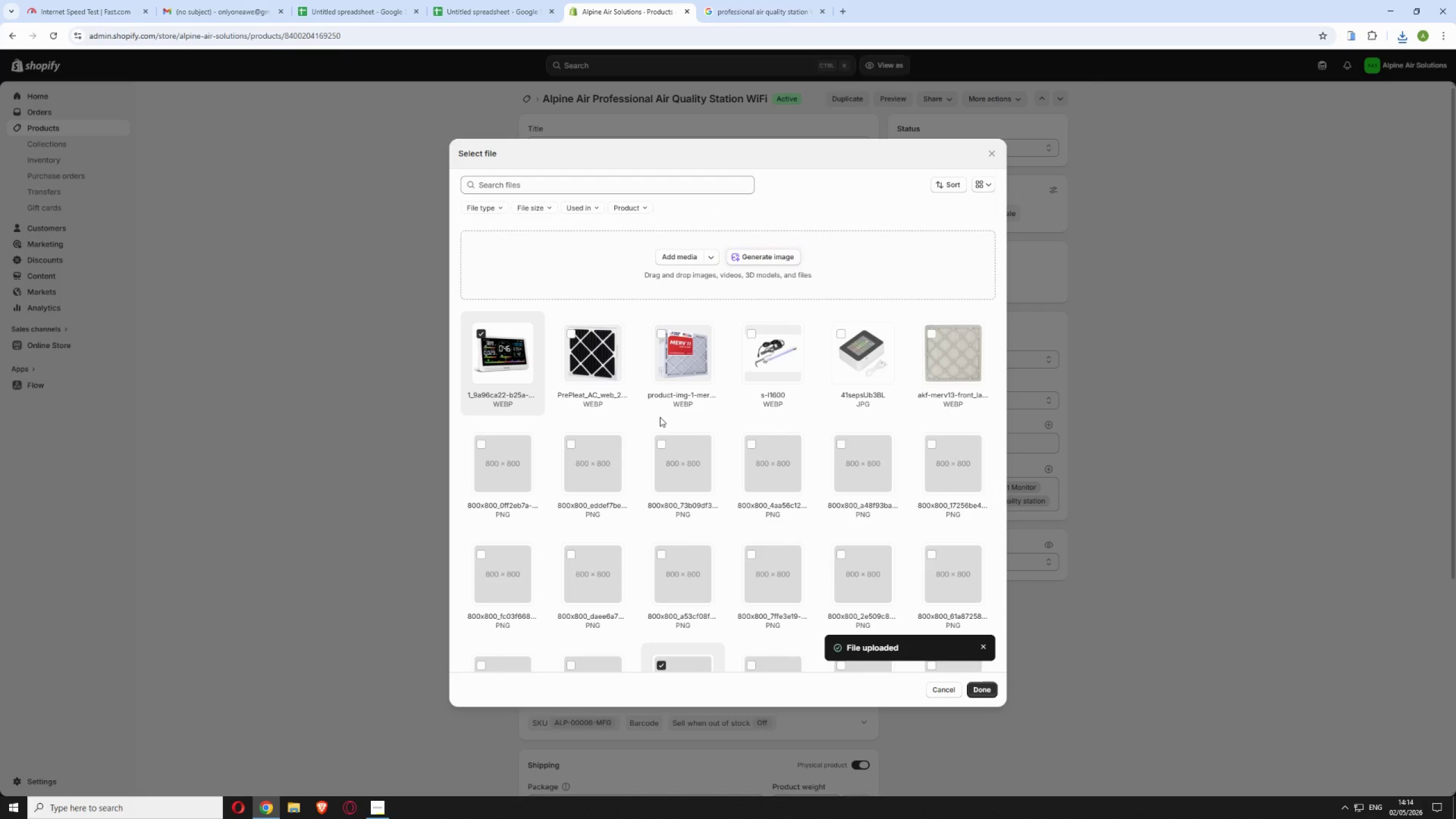 
wait(12.28)
 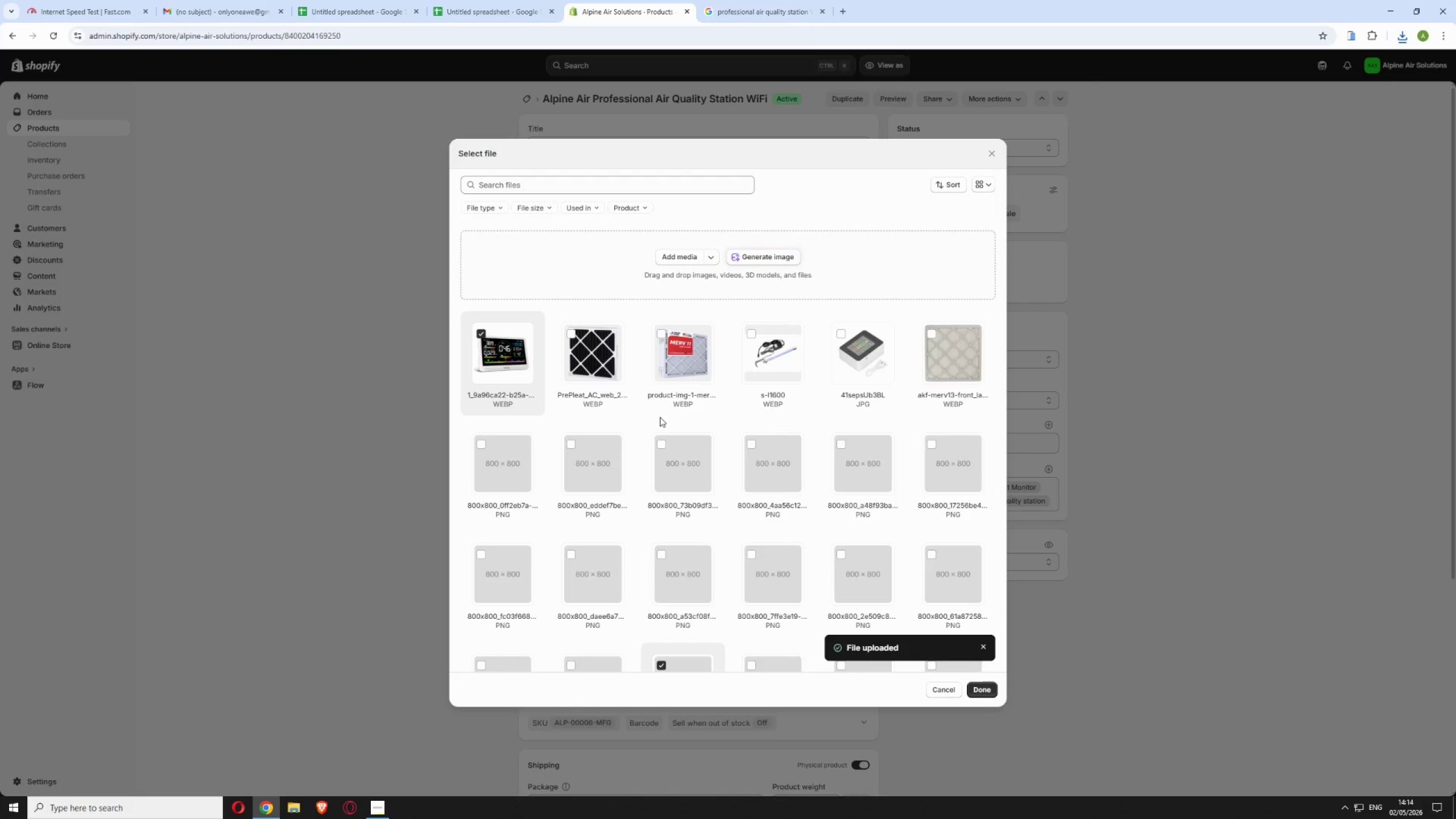 
left_click([990, 694])
 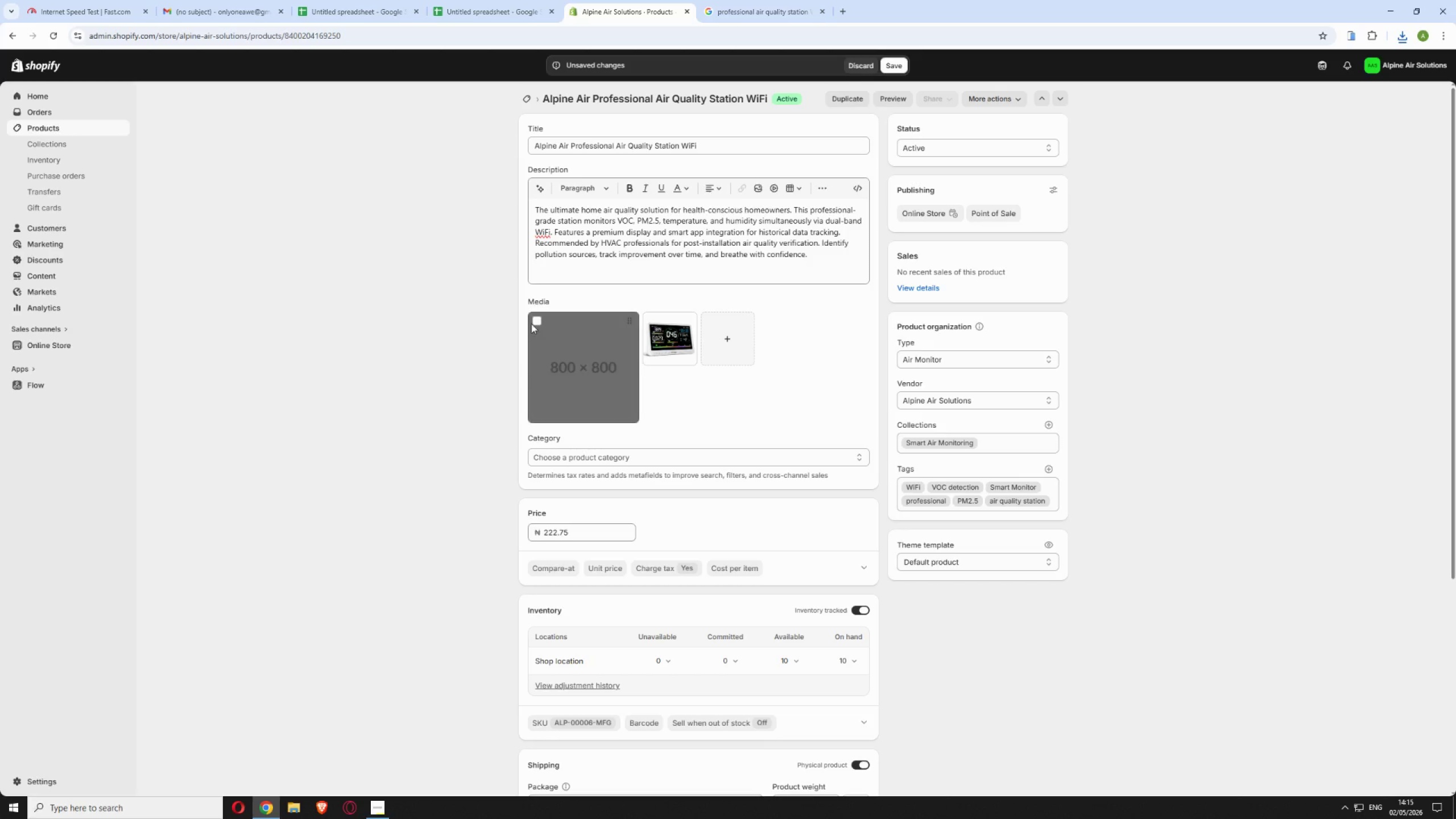 
left_click([534, 320])
 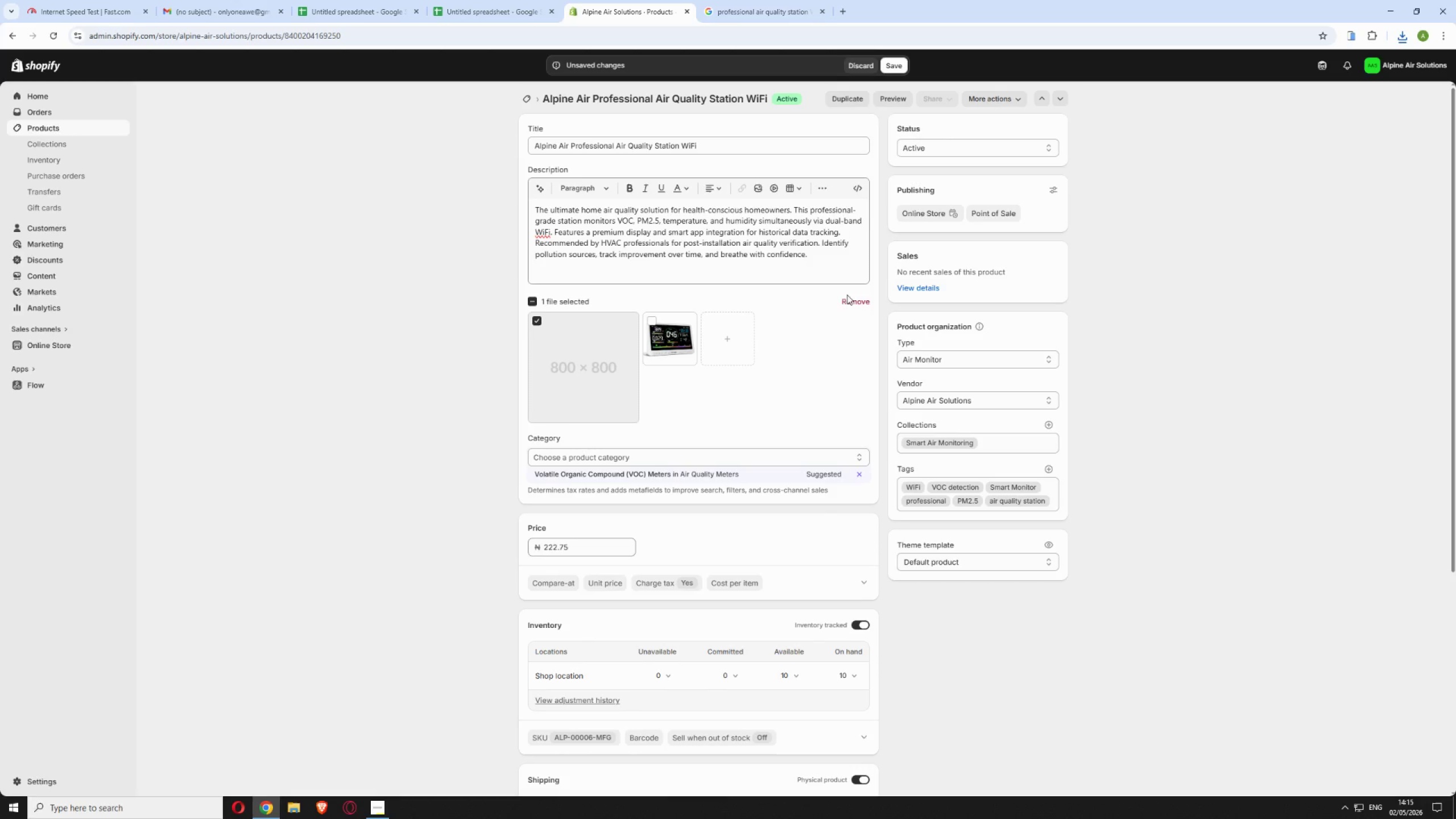 
left_click([847, 295])
 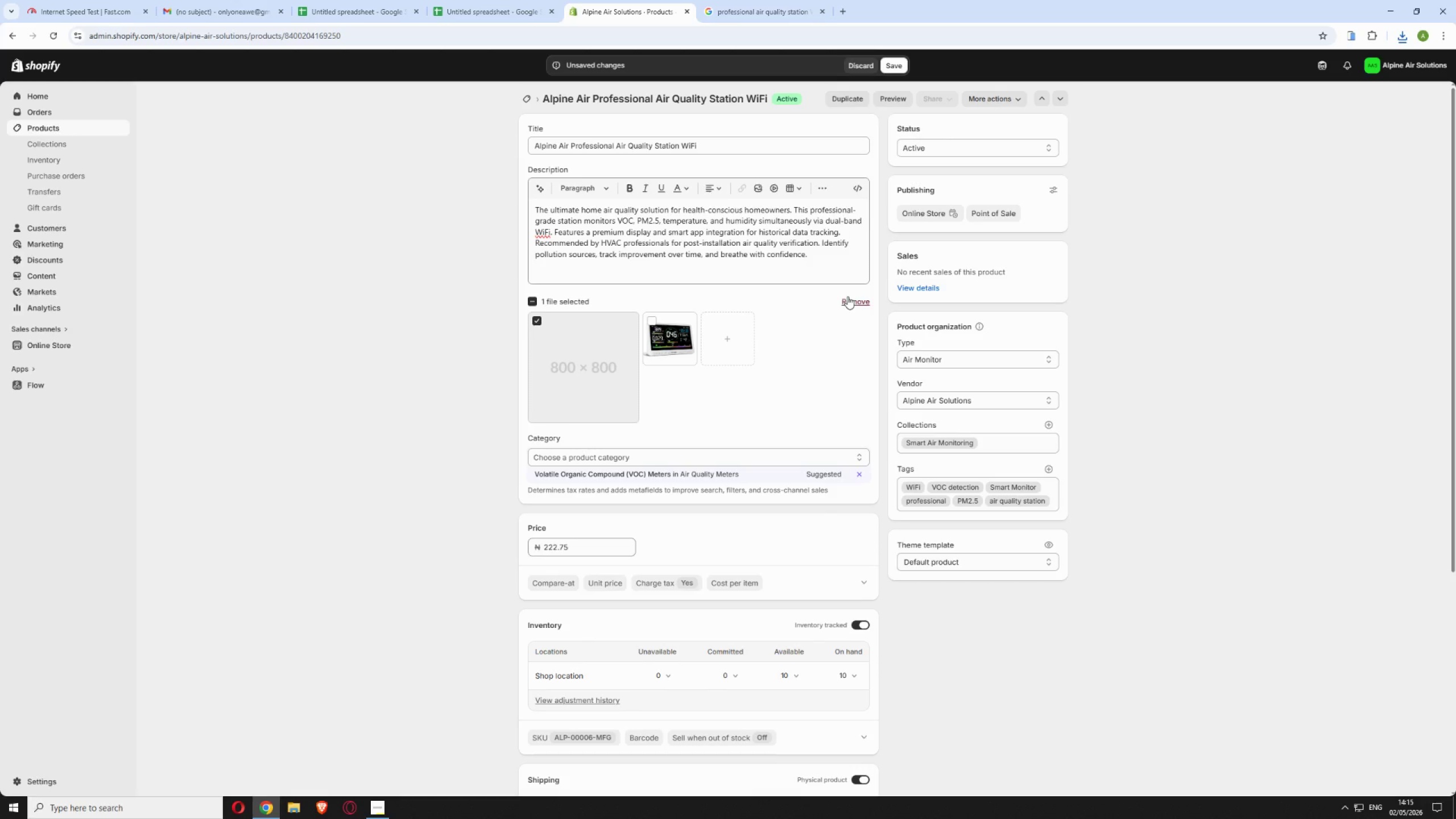 
left_click([847, 296])
 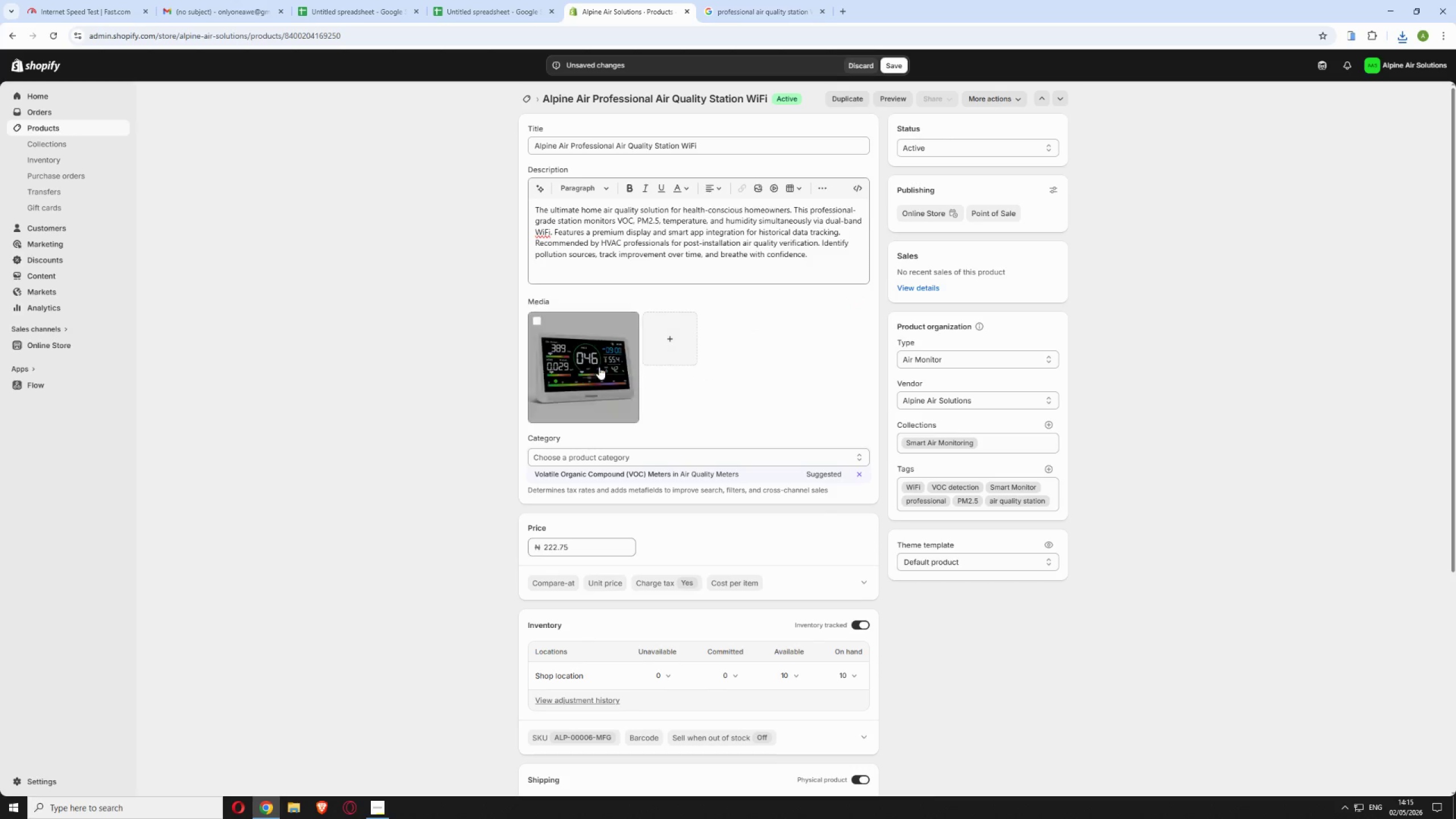 
left_click([594, 369])
 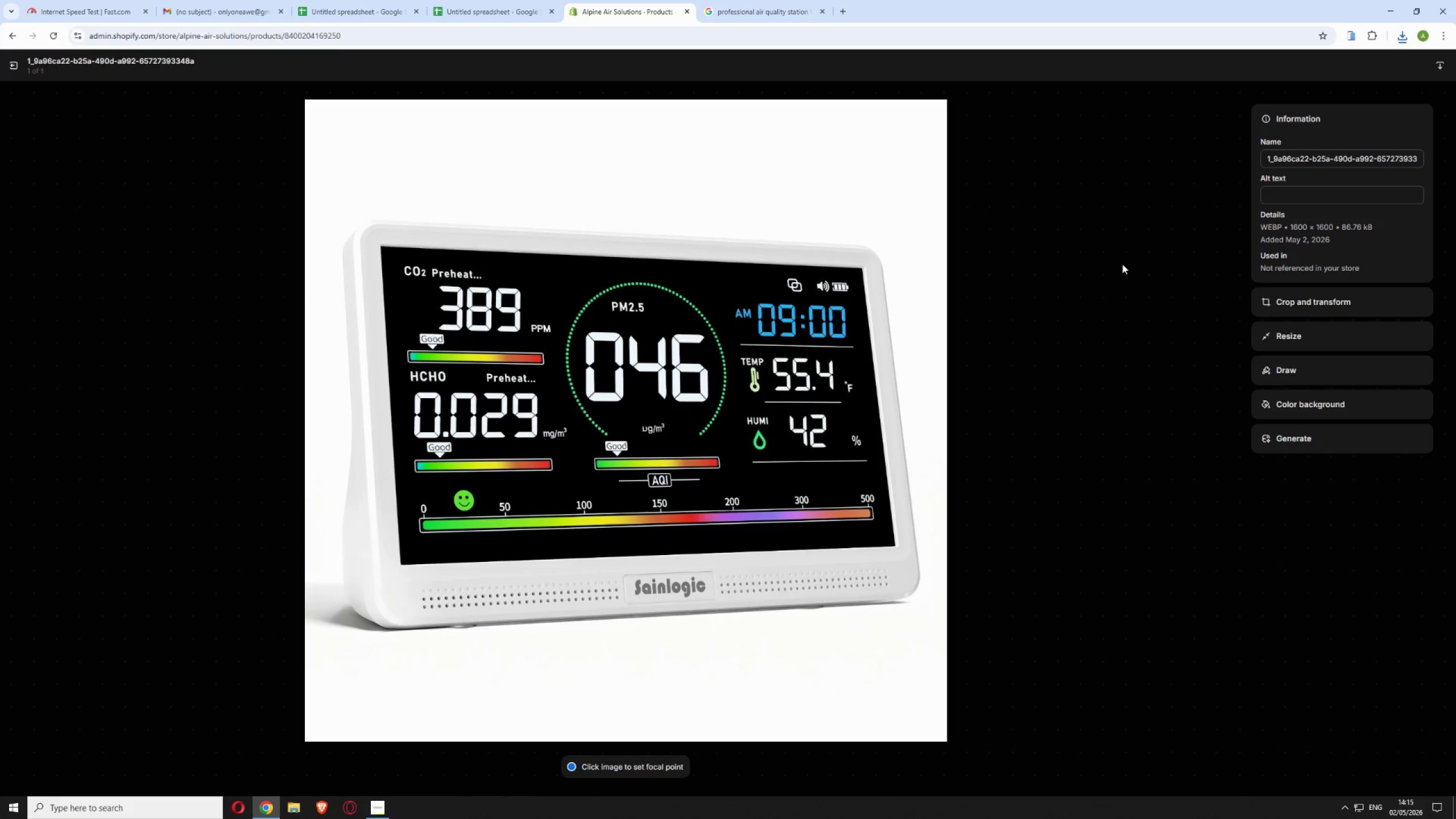 
left_click([1277, 189])
 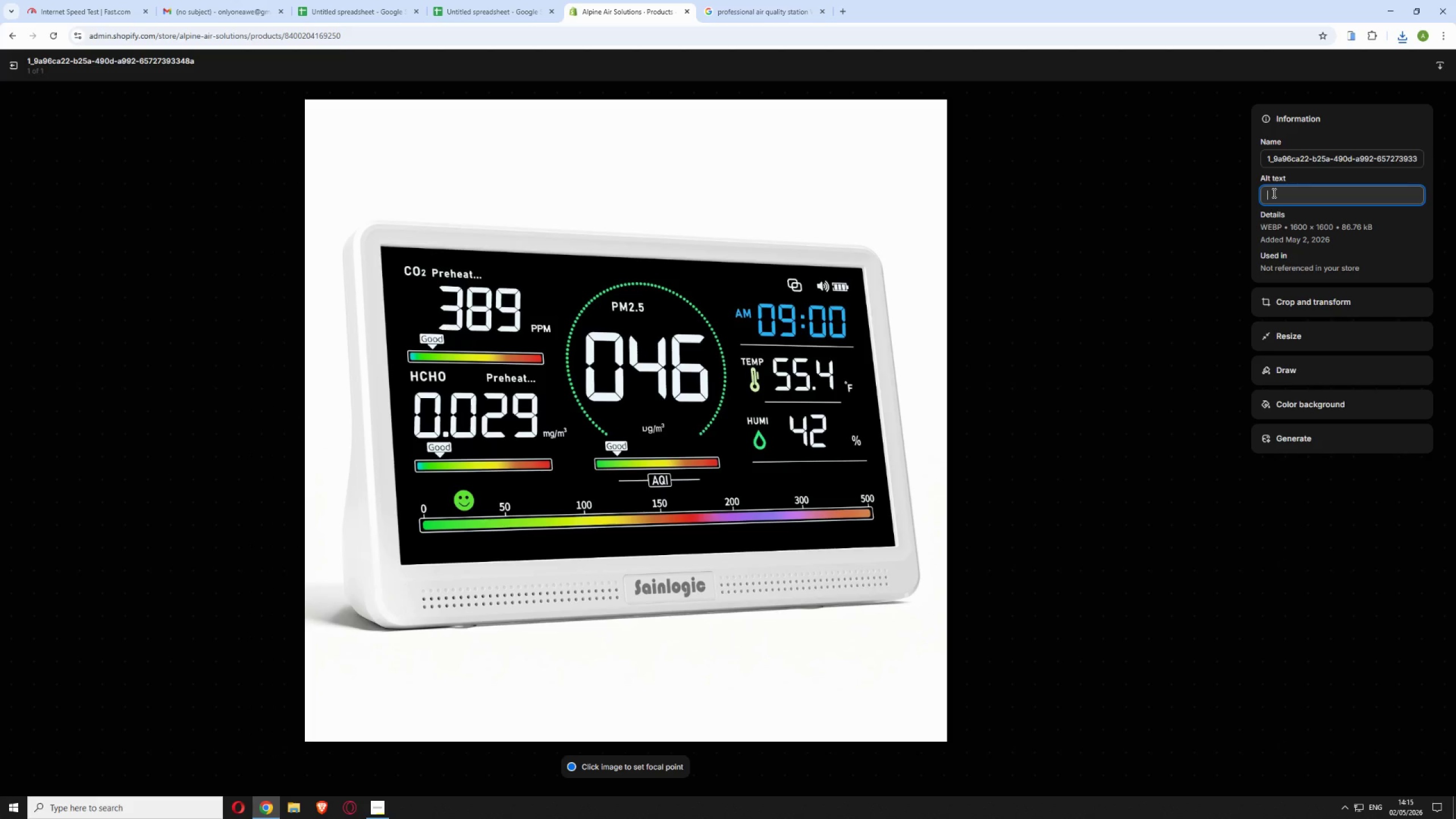 
type(Alpine Air Solutions professional WIFI air quality station V0c PM2.5 temperature humidity monitoring smart home HVAC compatible)
 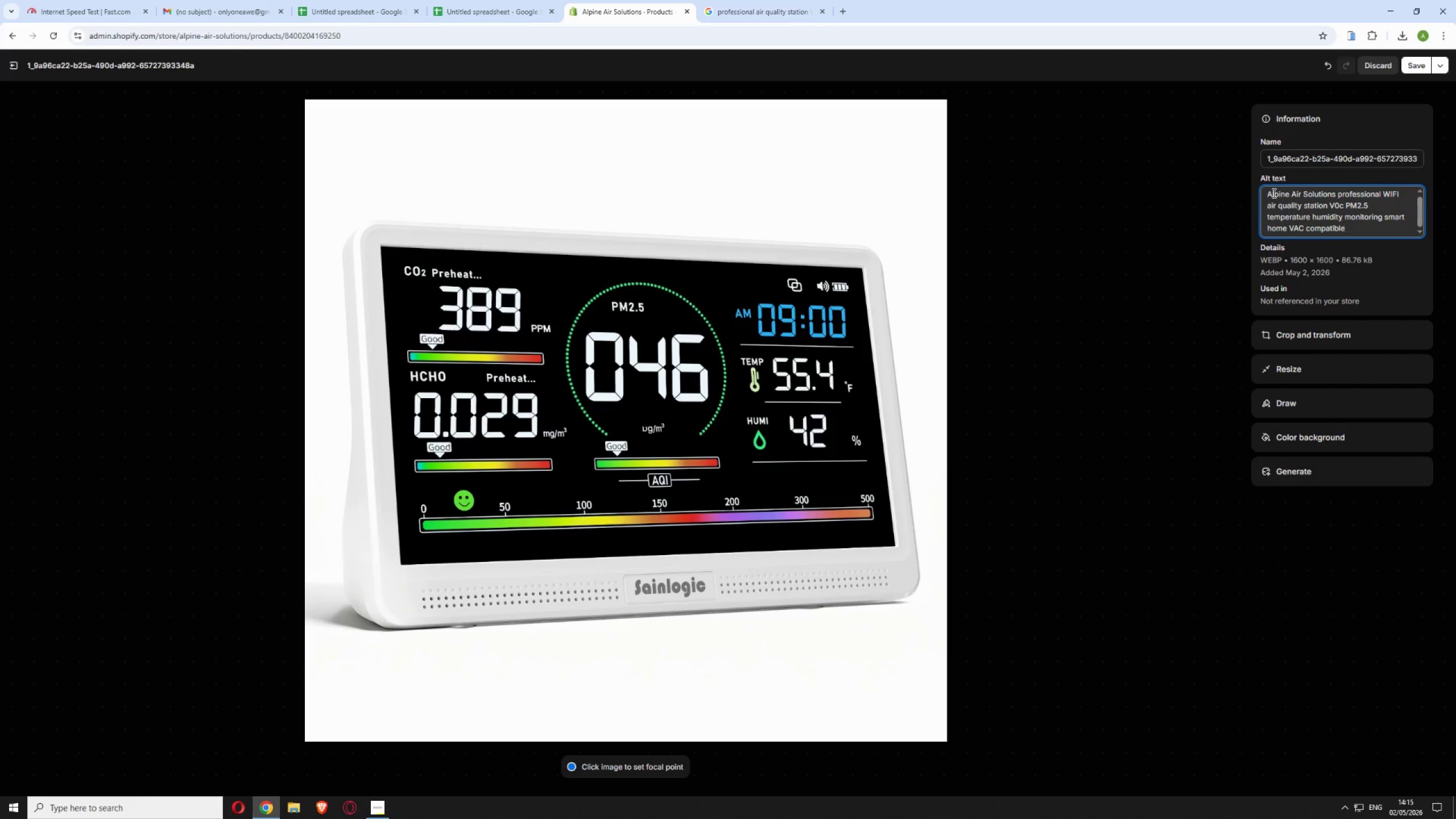 
wait(5.78)
 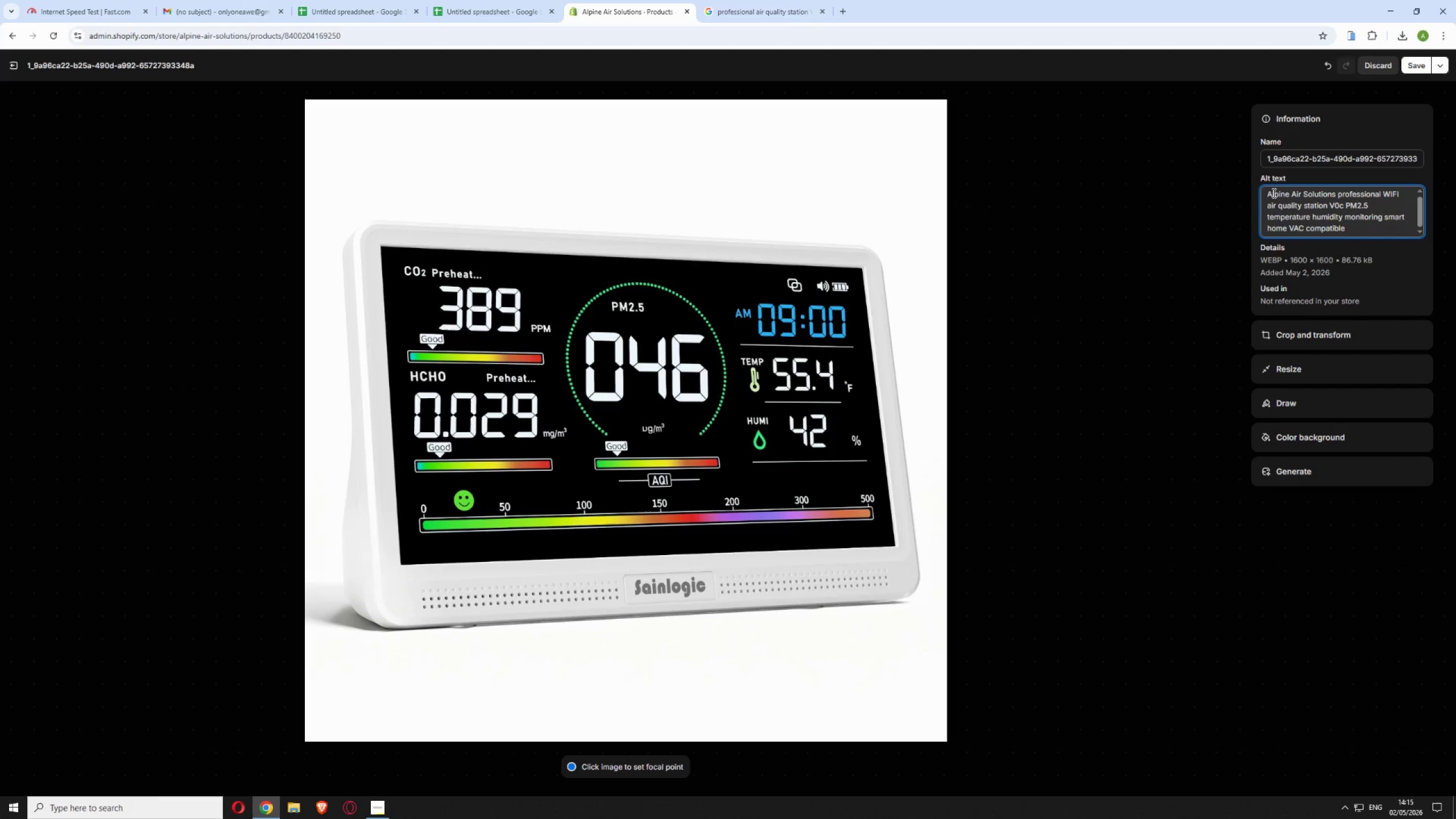 
left_click([1290, 224])
 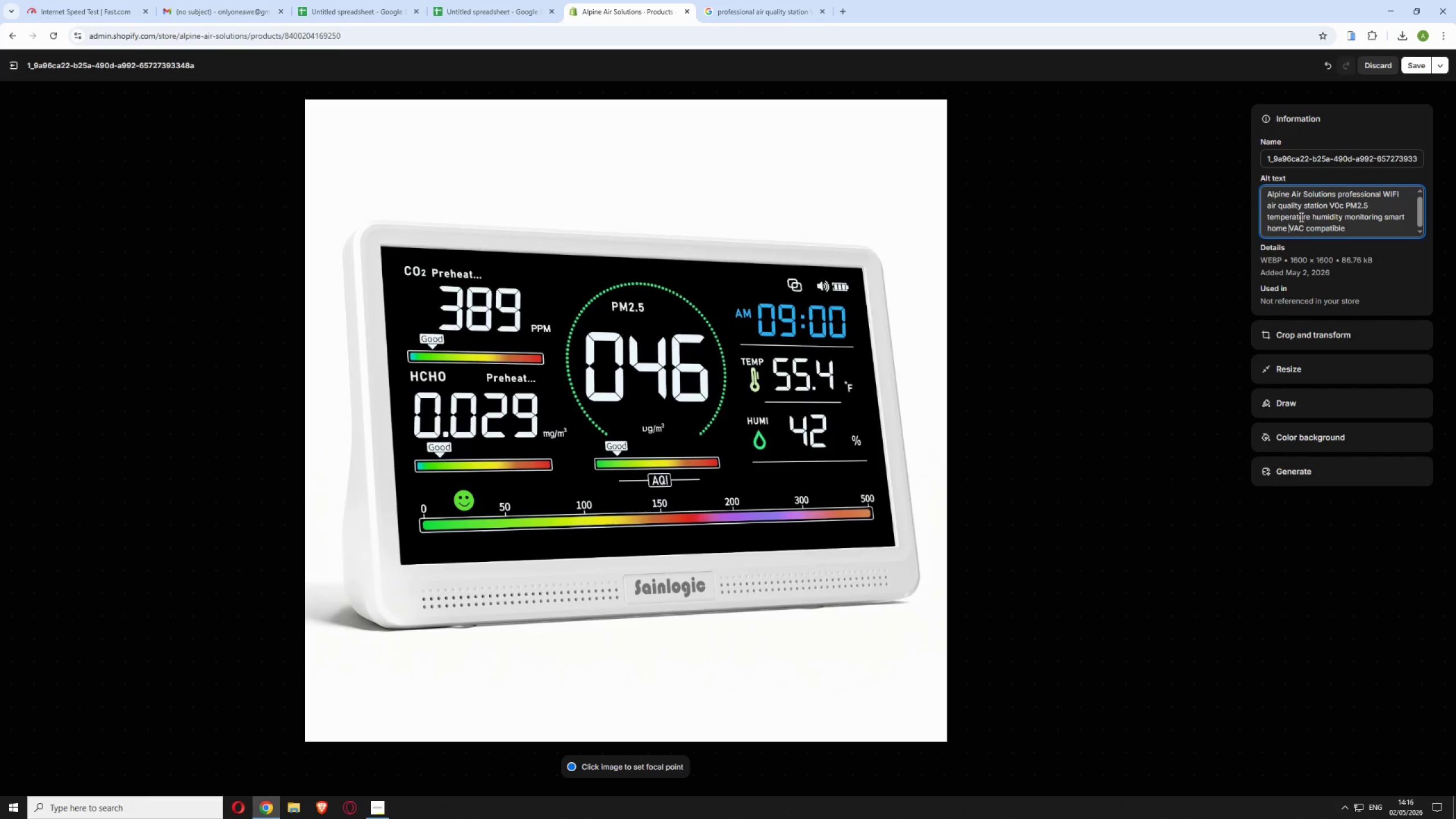 
key(Shift+H)
 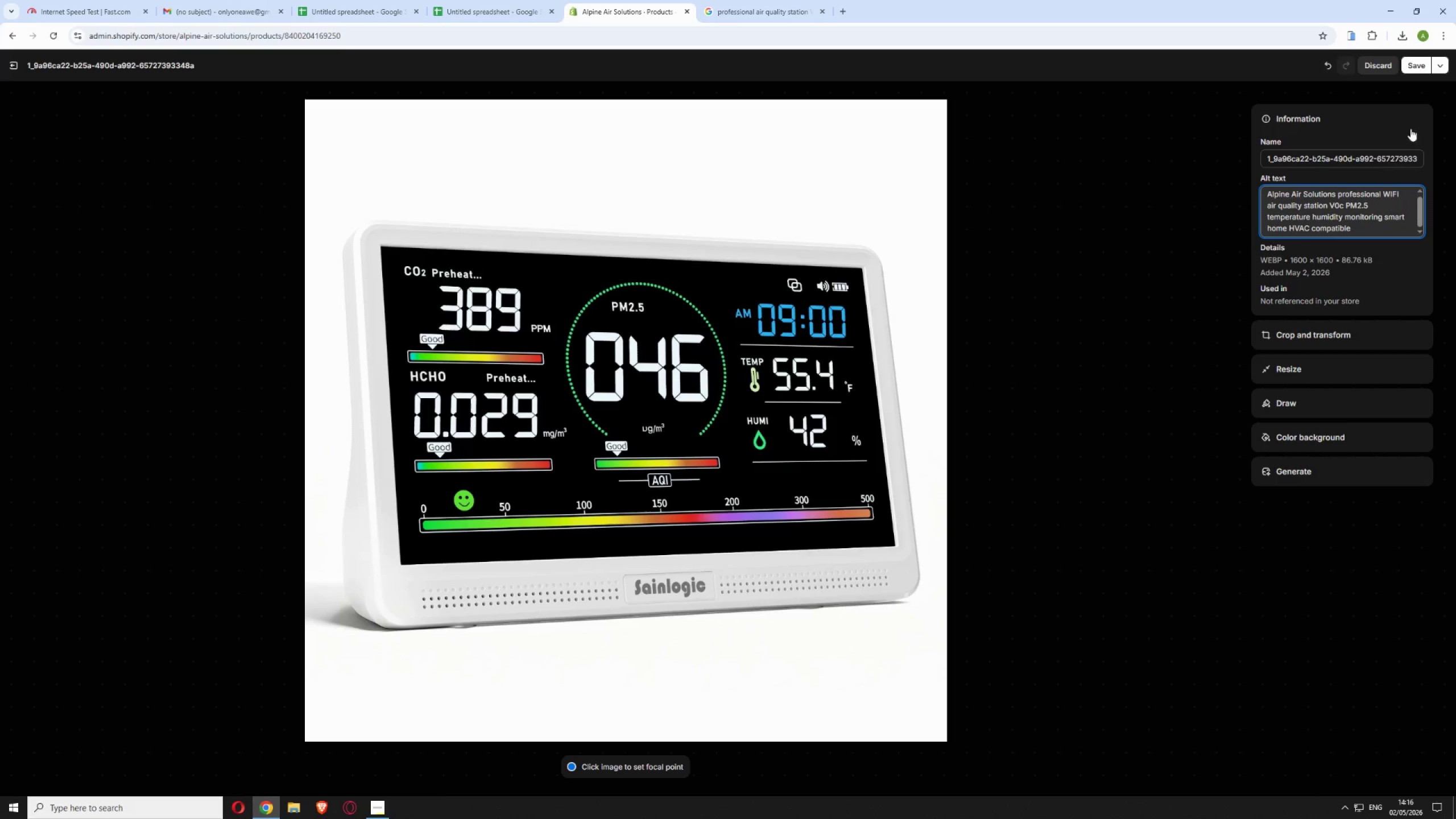 
left_click([1418, 67])
 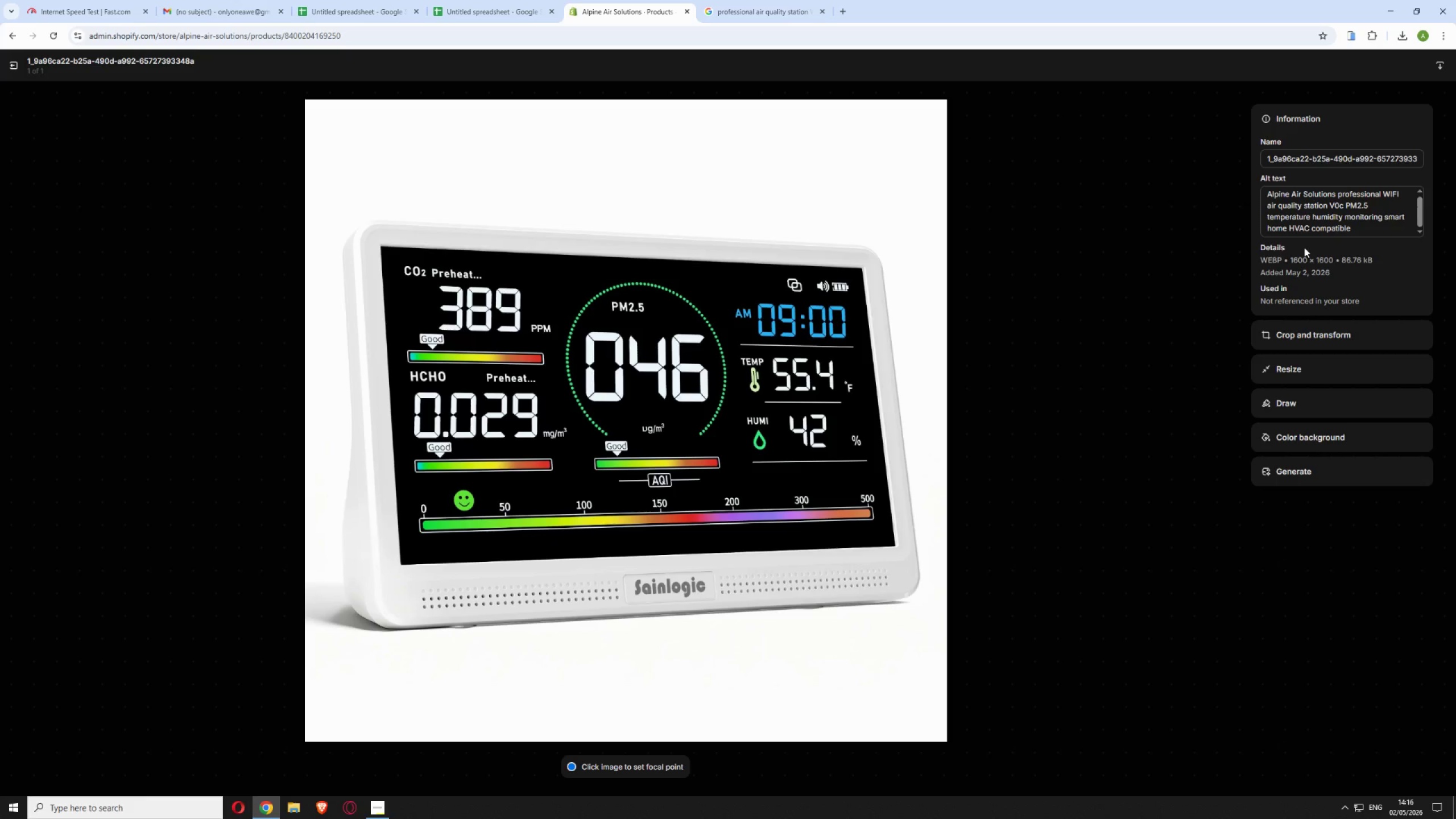 
wait(5.3)
 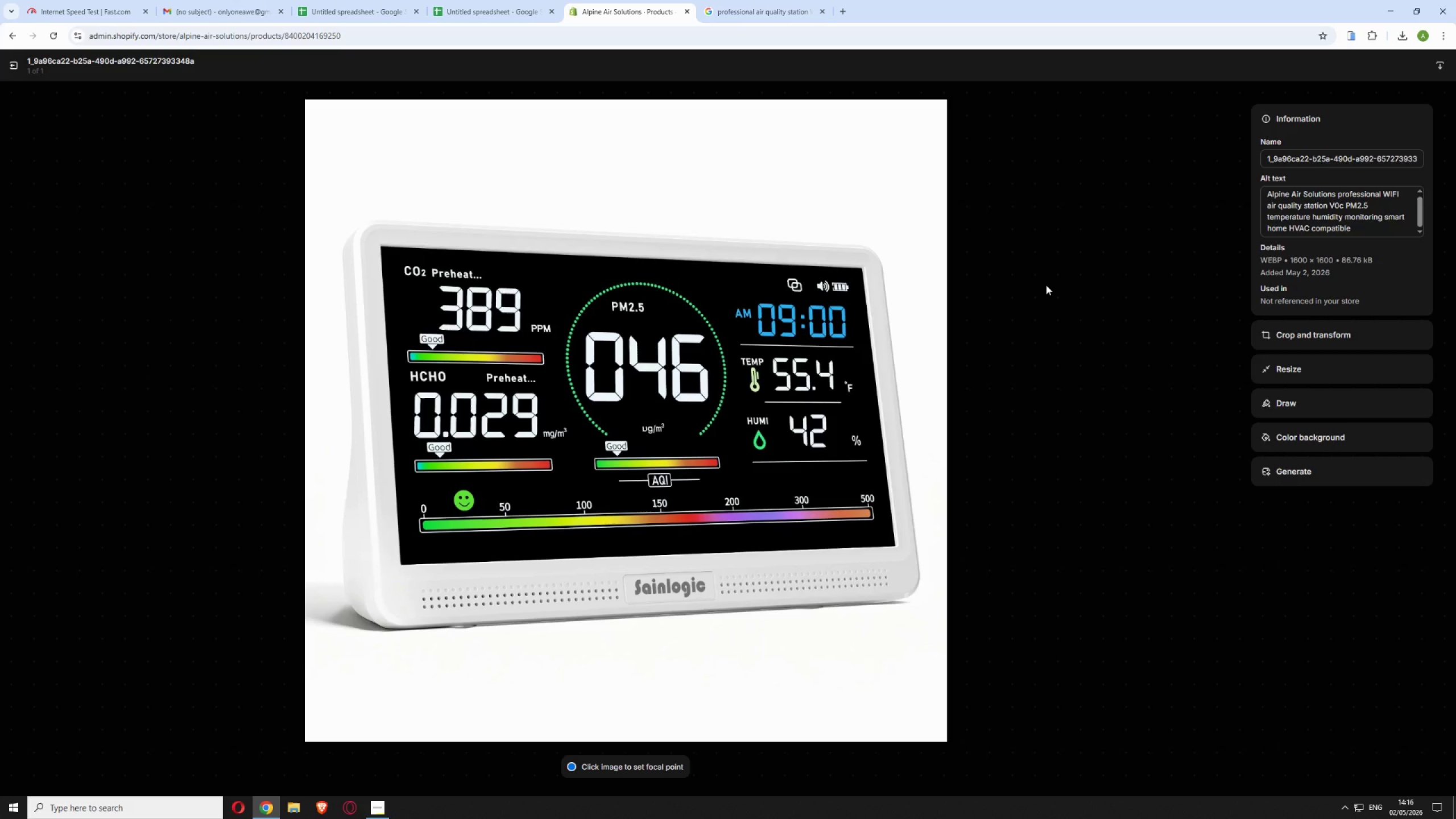 
left_click([19, 62])
 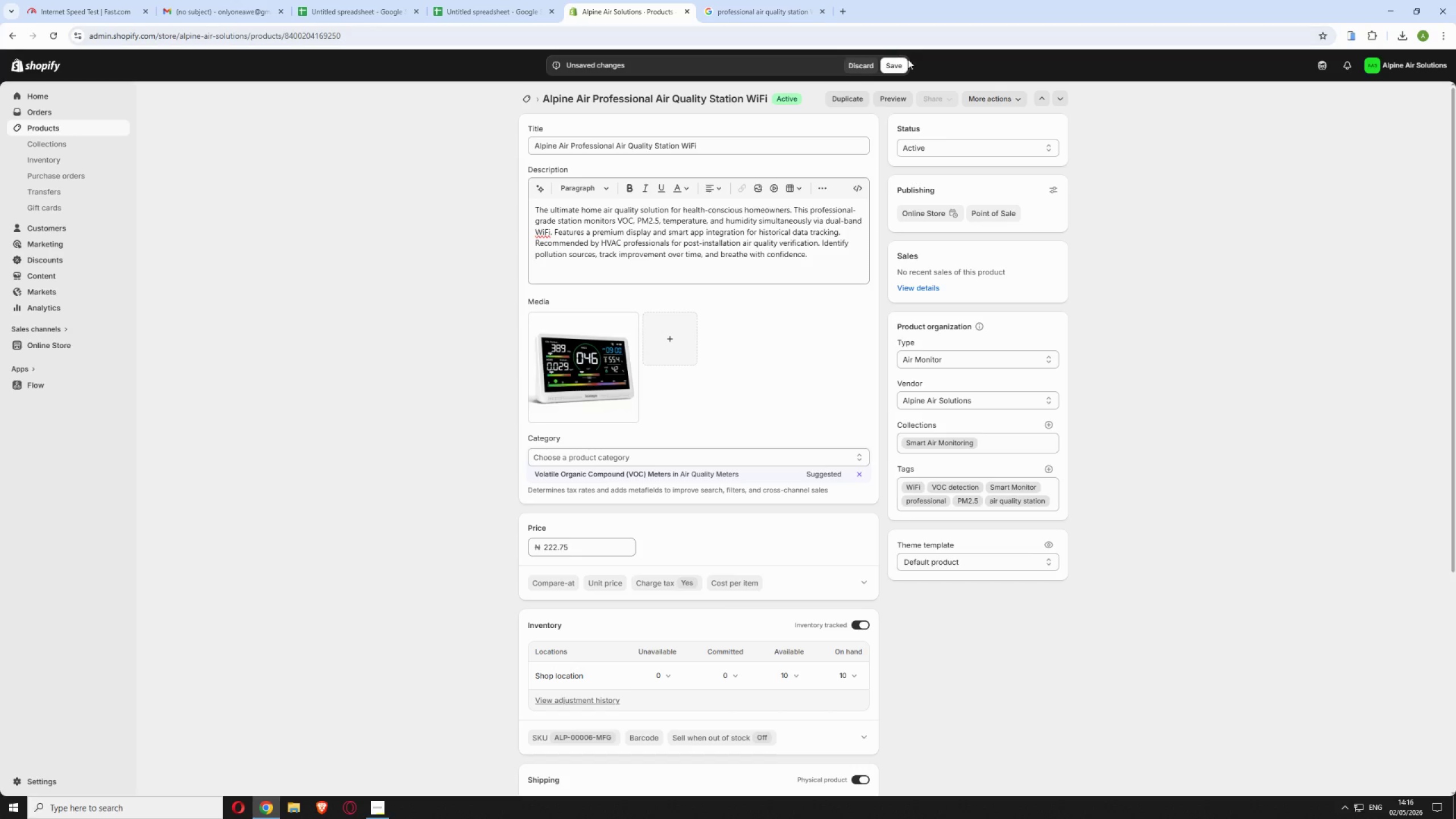 
left_click([898, 65])
 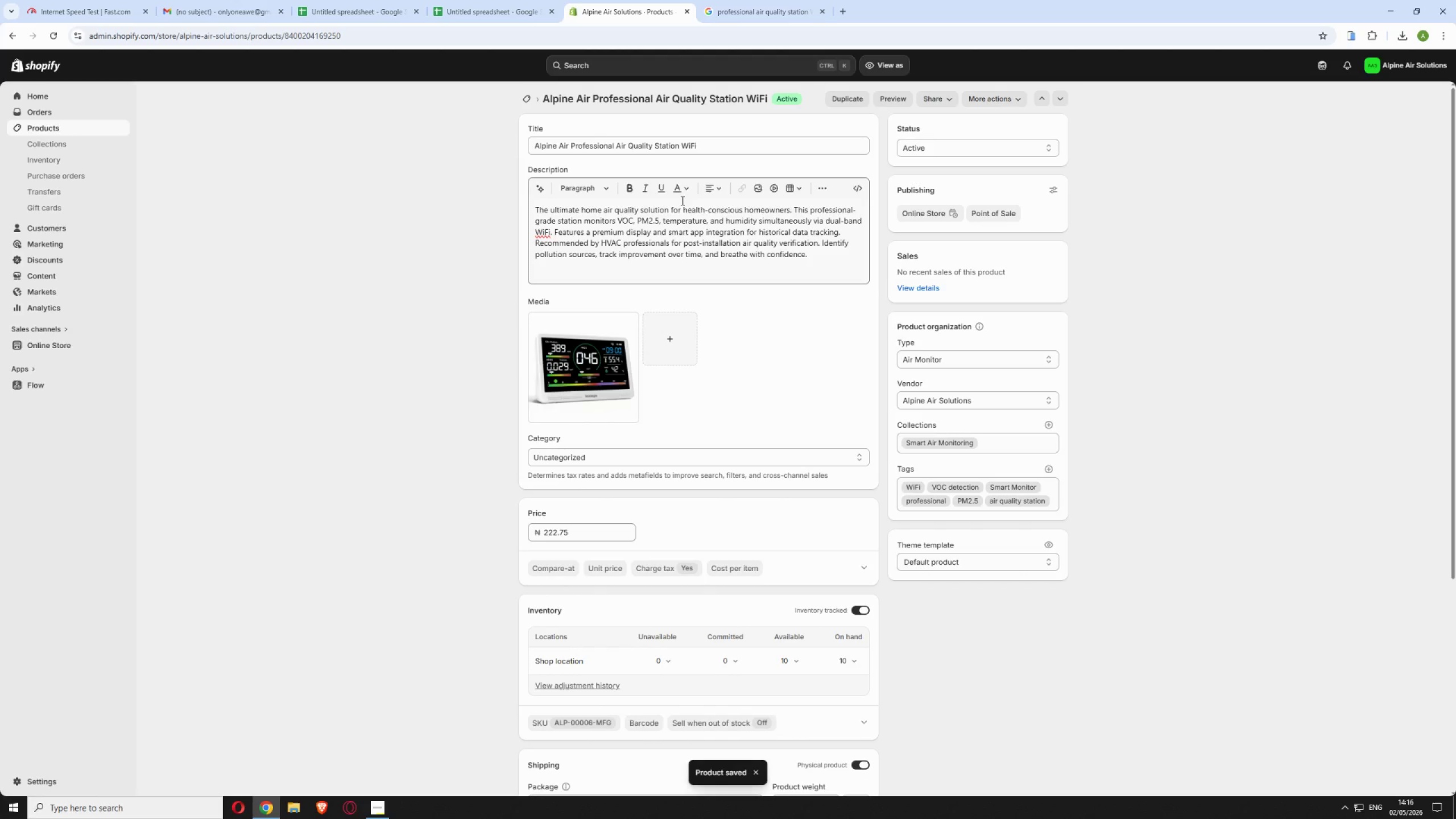 
wait(6.58)
 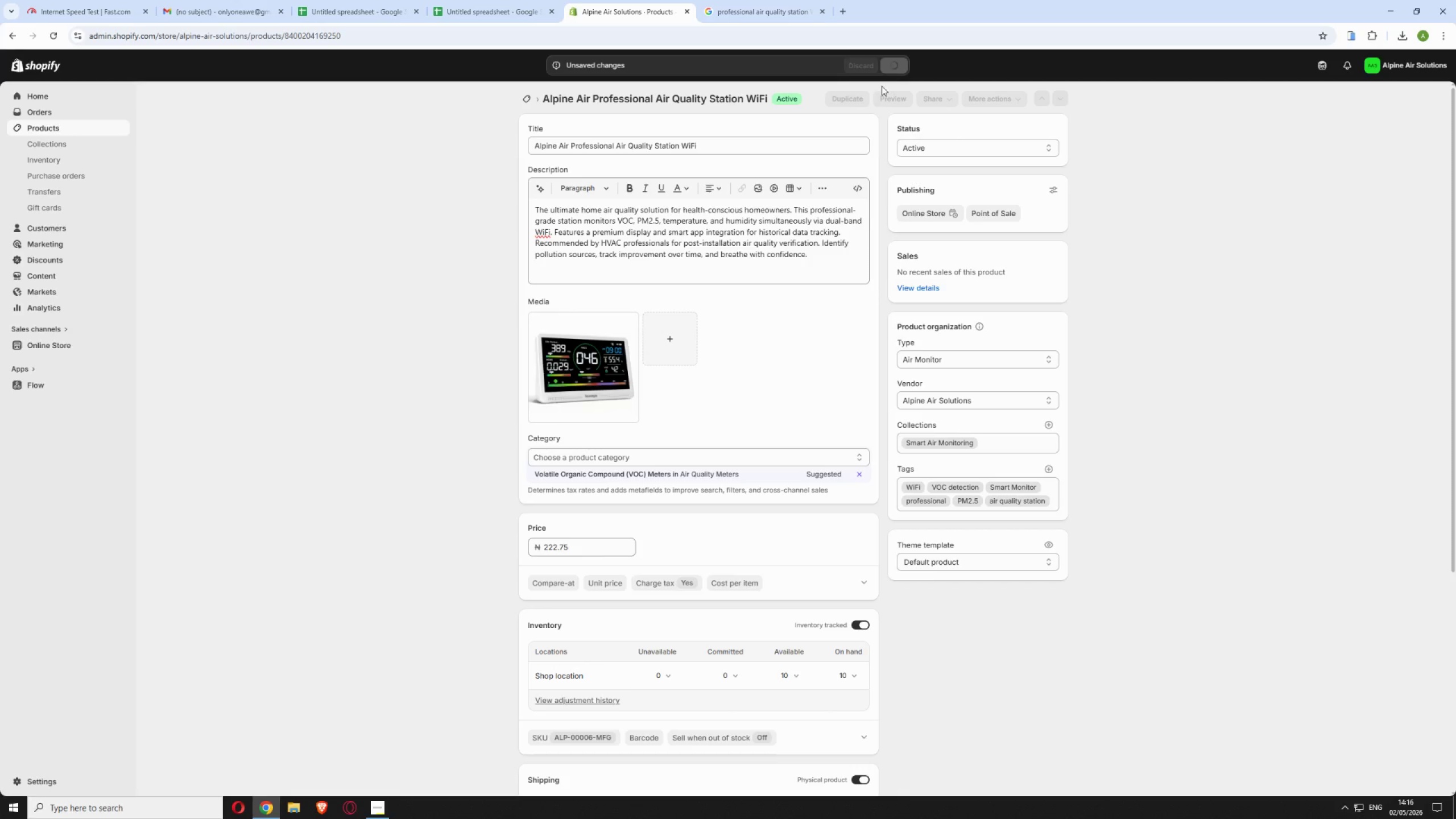 
left_click_drag(start_coordinate=[380, 32], to_coordinate=[286, 46])
 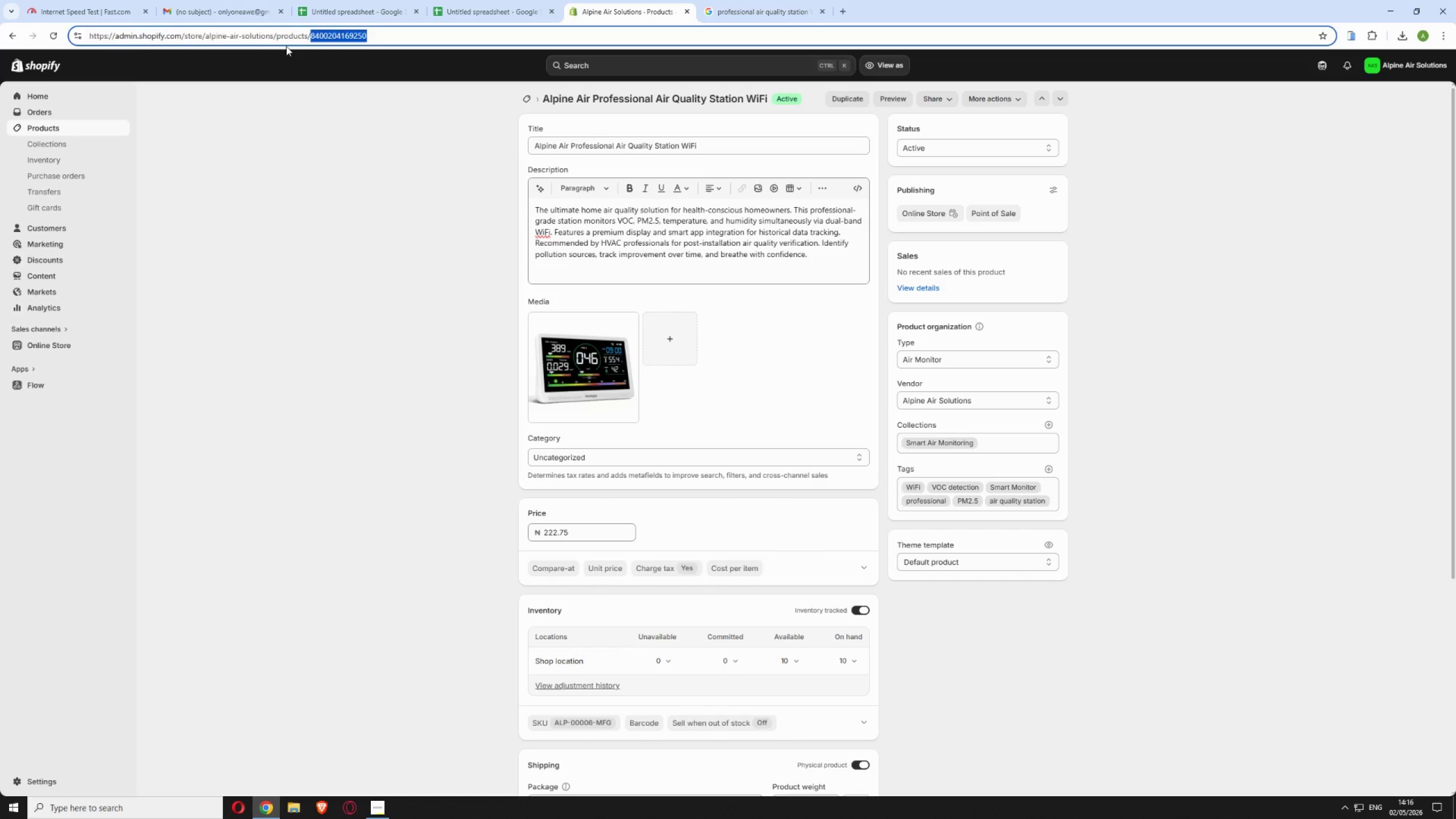 
key(Backspace)
 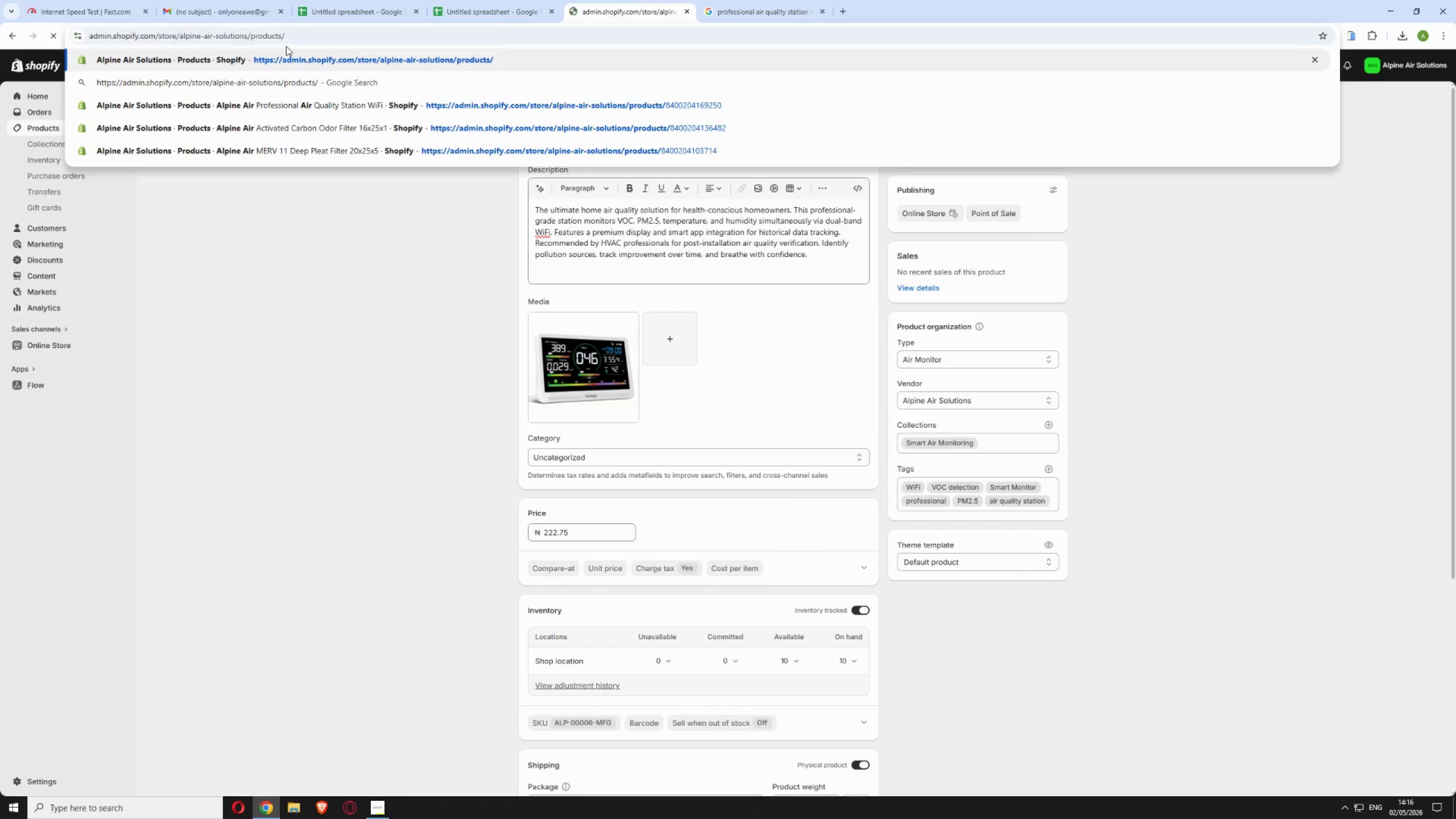 
key(Enter)
 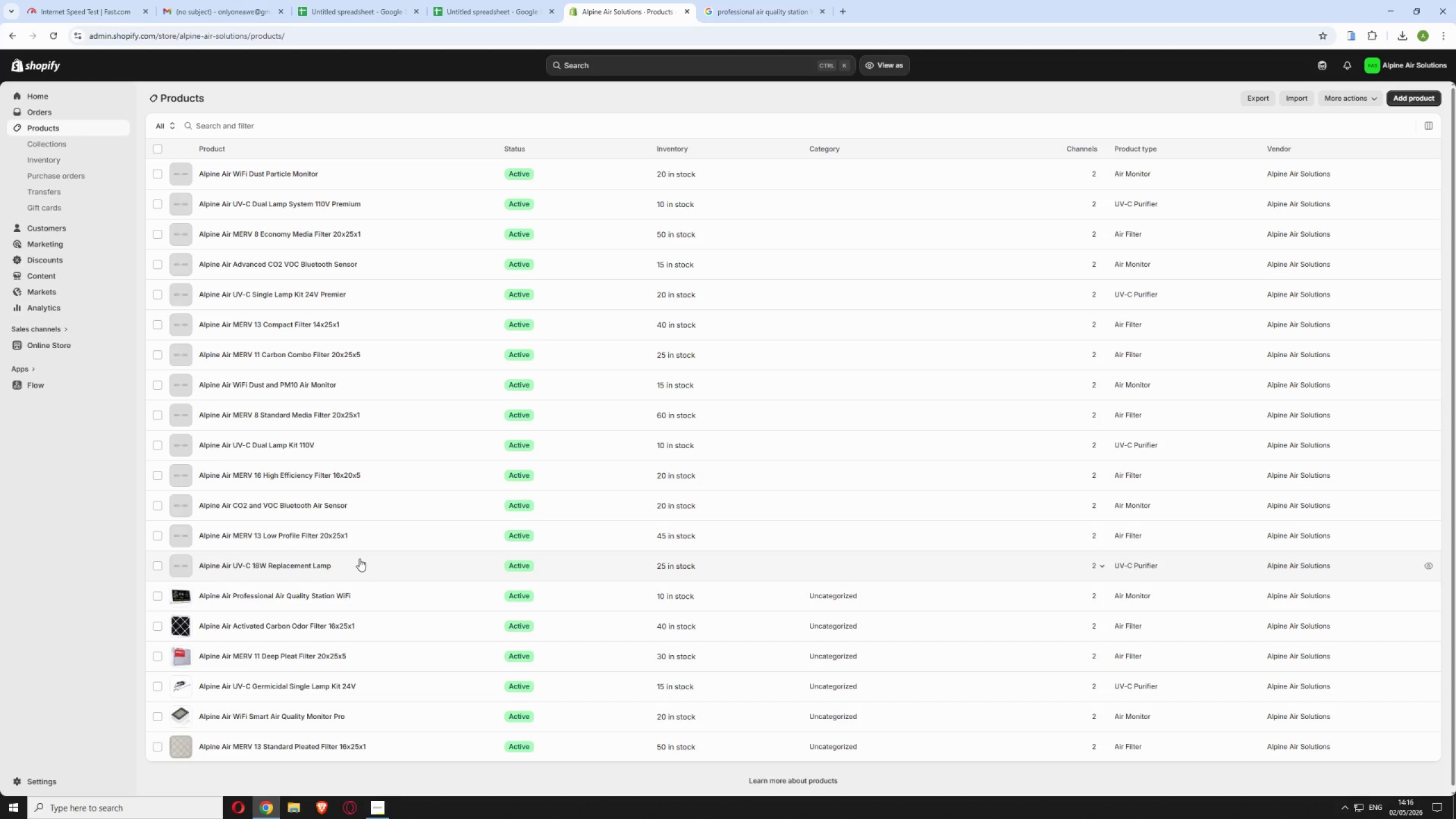 
wait(25.64)
 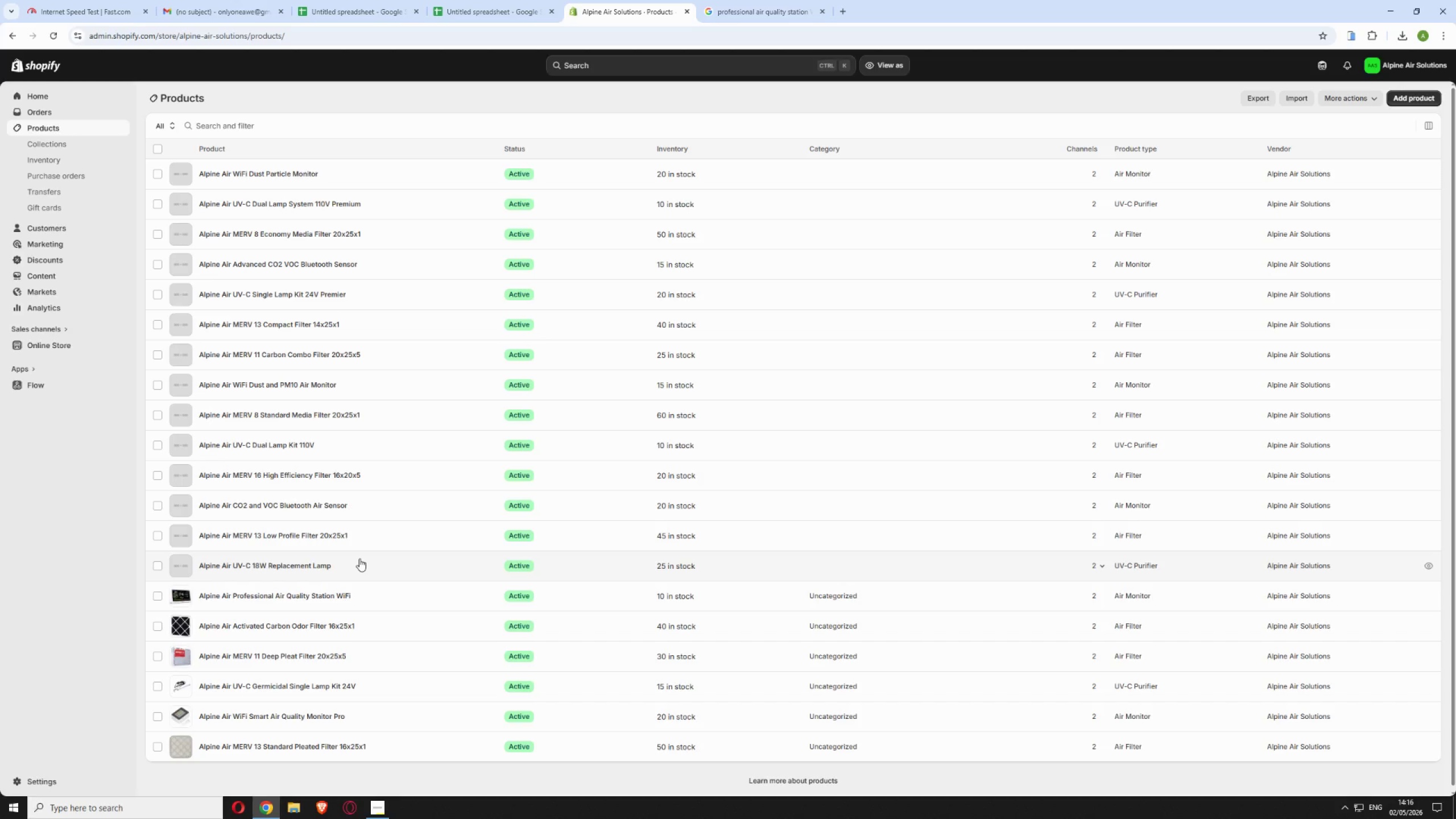 
left_click([358, 557])
 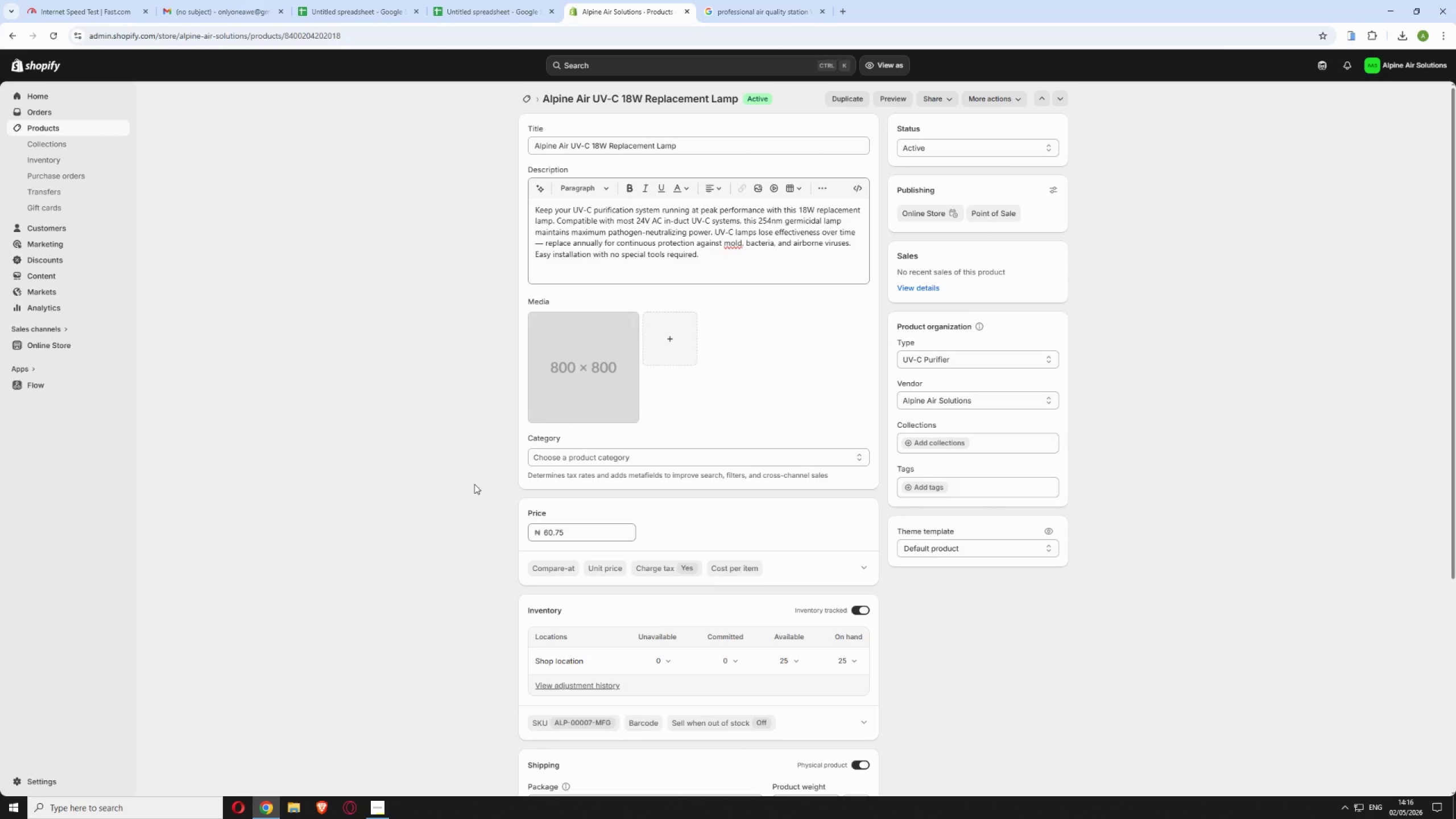 
scroll: coordinate [611, 357], scroll_direction: up, amount: 1.0
 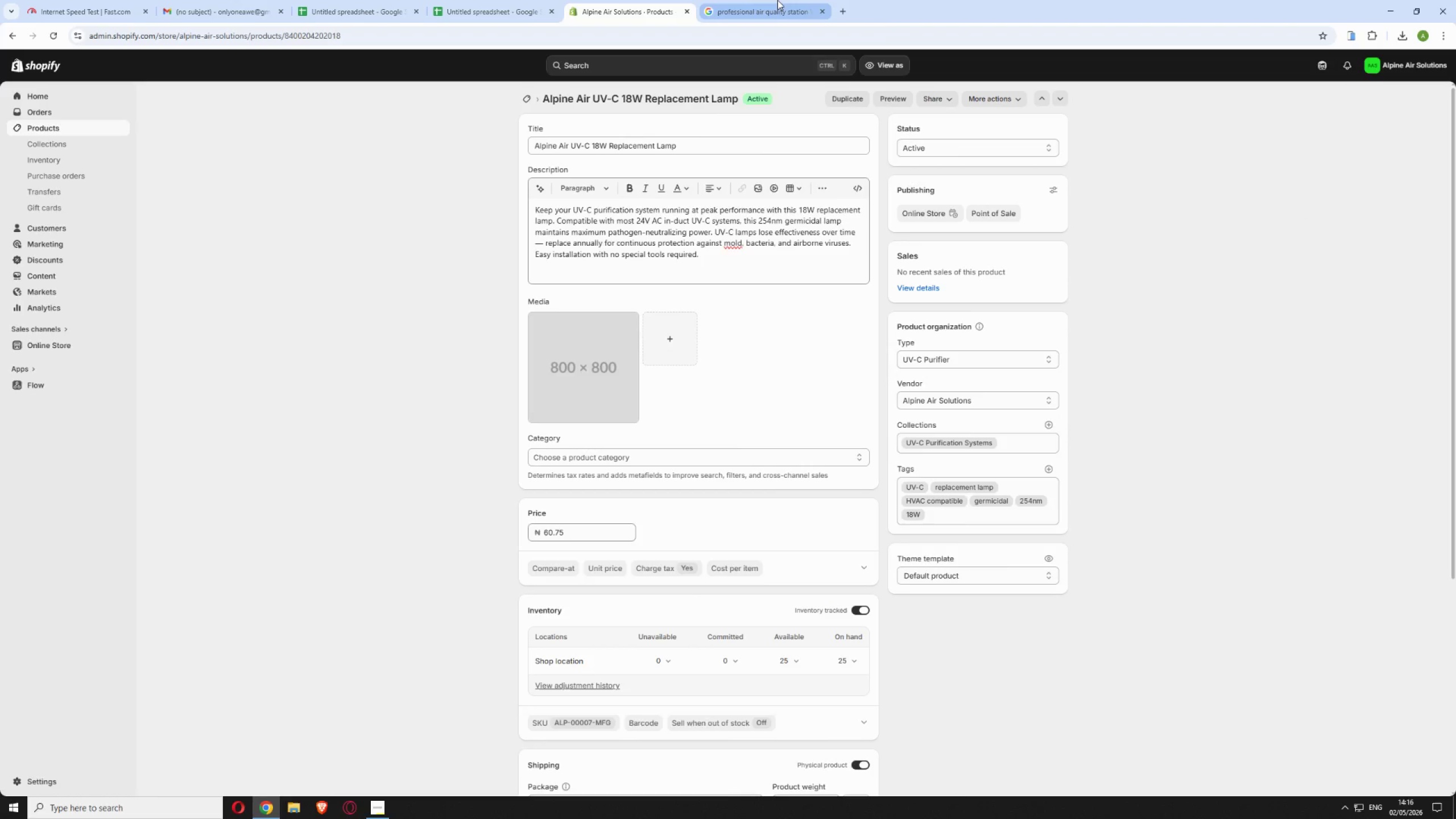 
left_click([777, 0])
 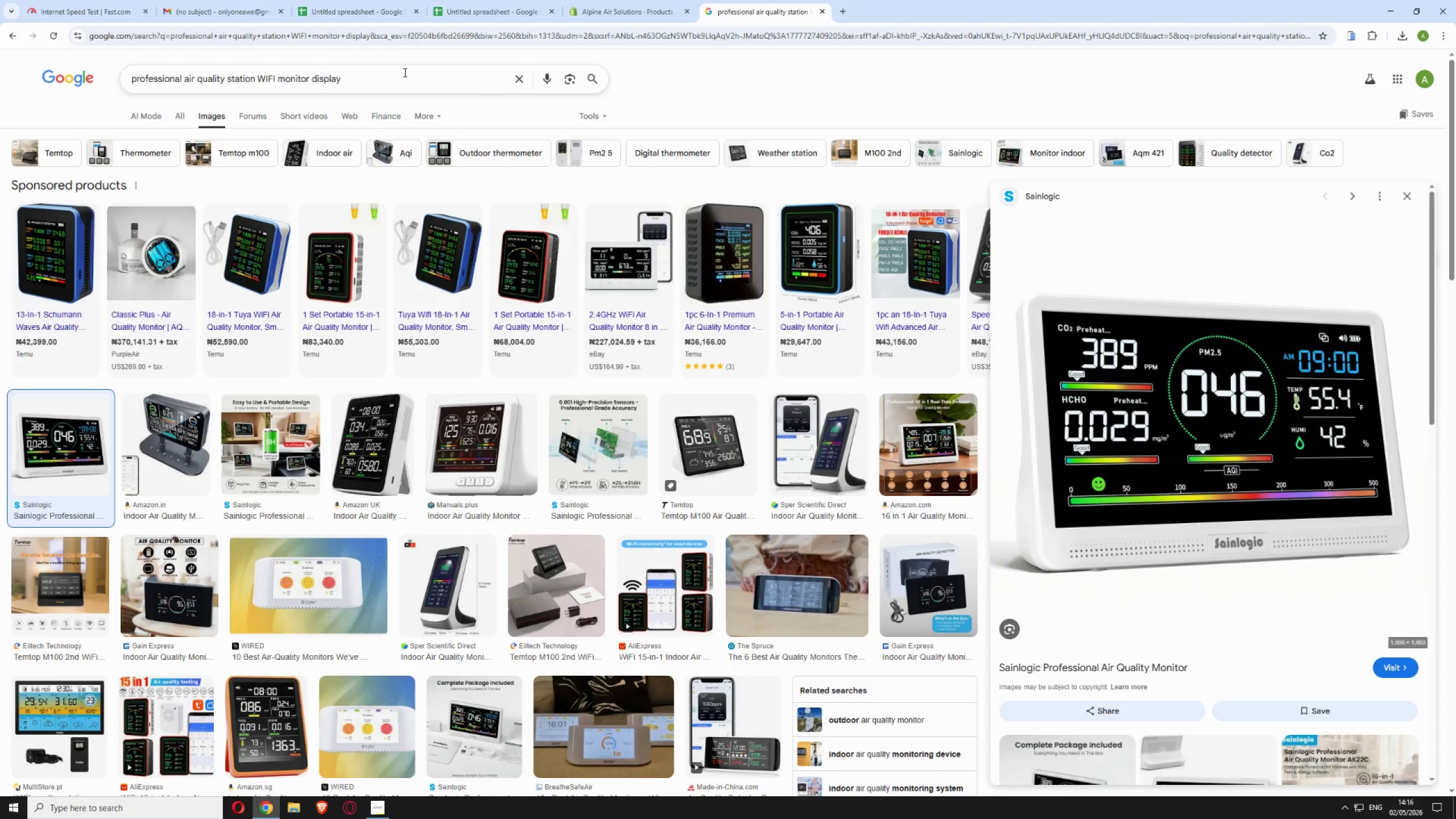 
double_click([404, 75])
 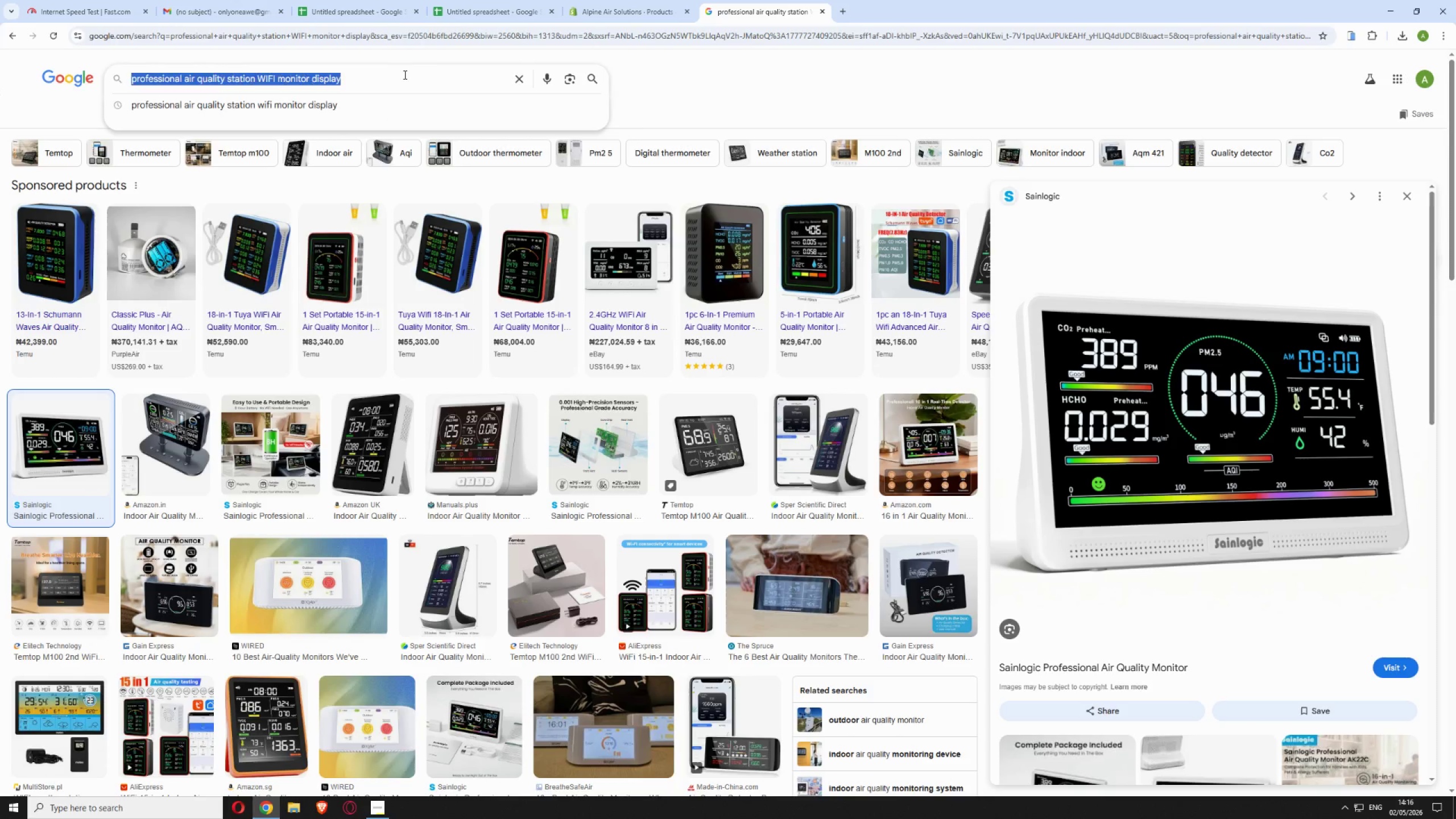 
triple_click([404, 75])
 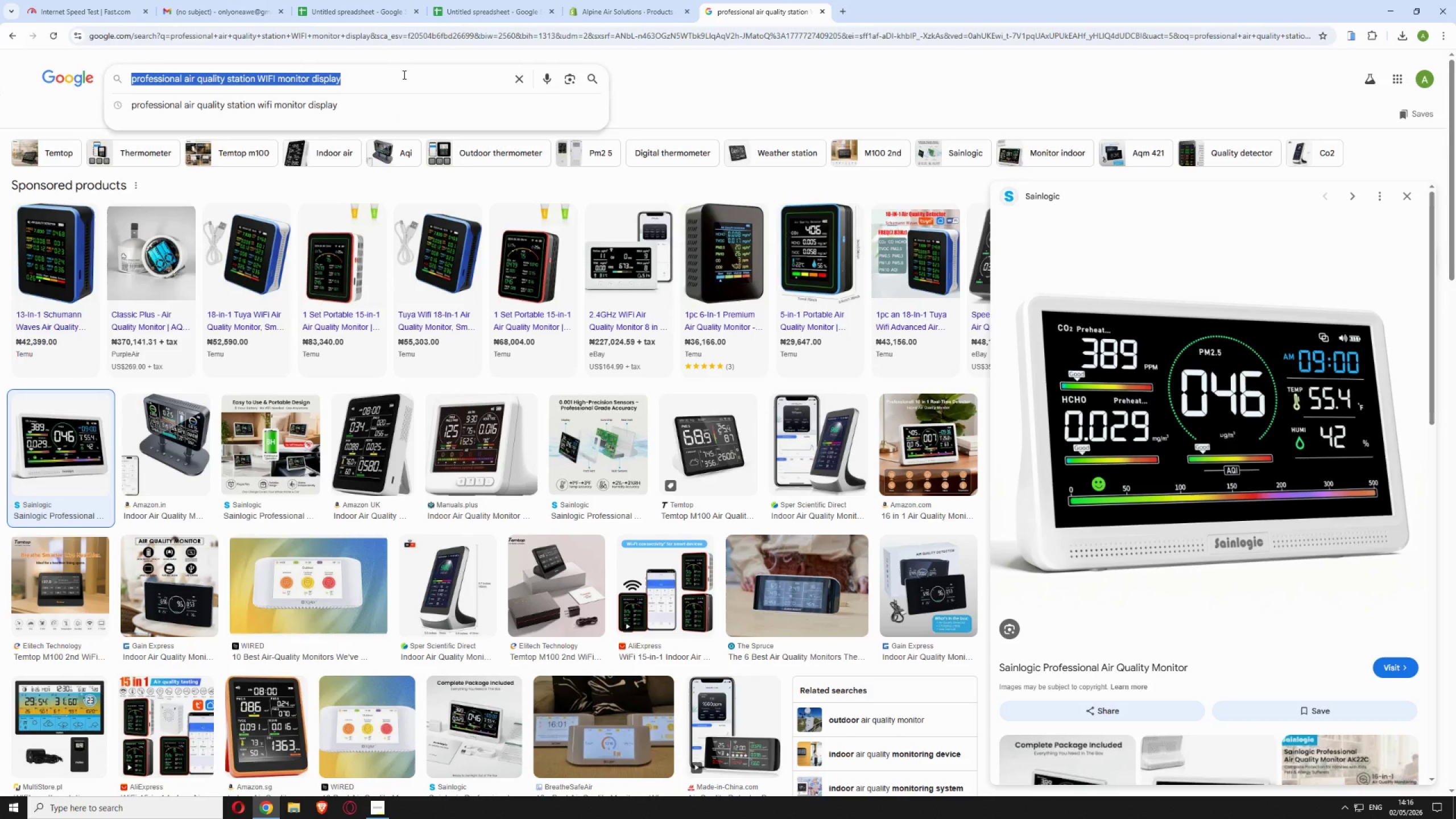 
type(Uv-c 18w replacement lamp germicidial HVAc)
 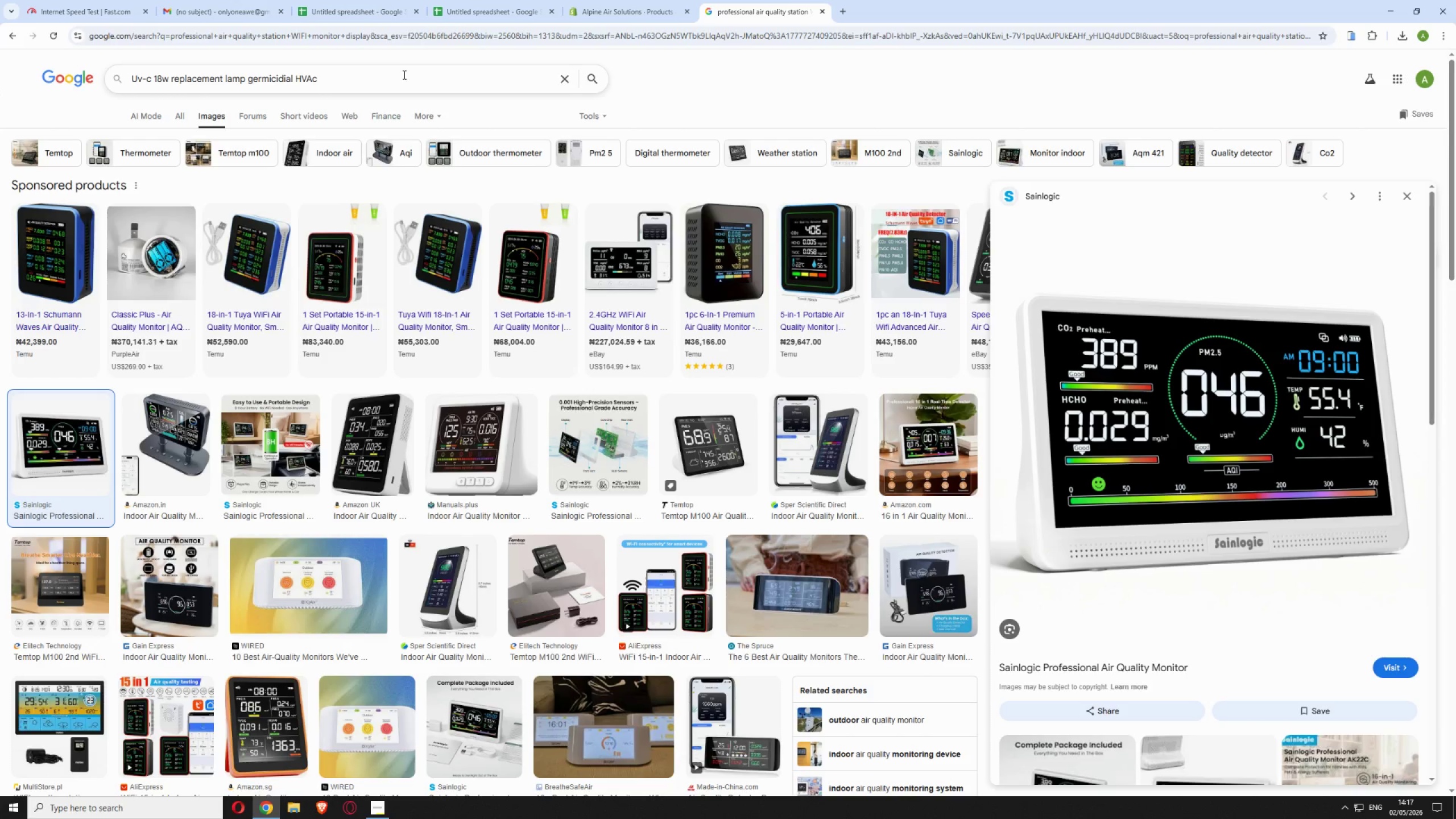 
key(Enter)
 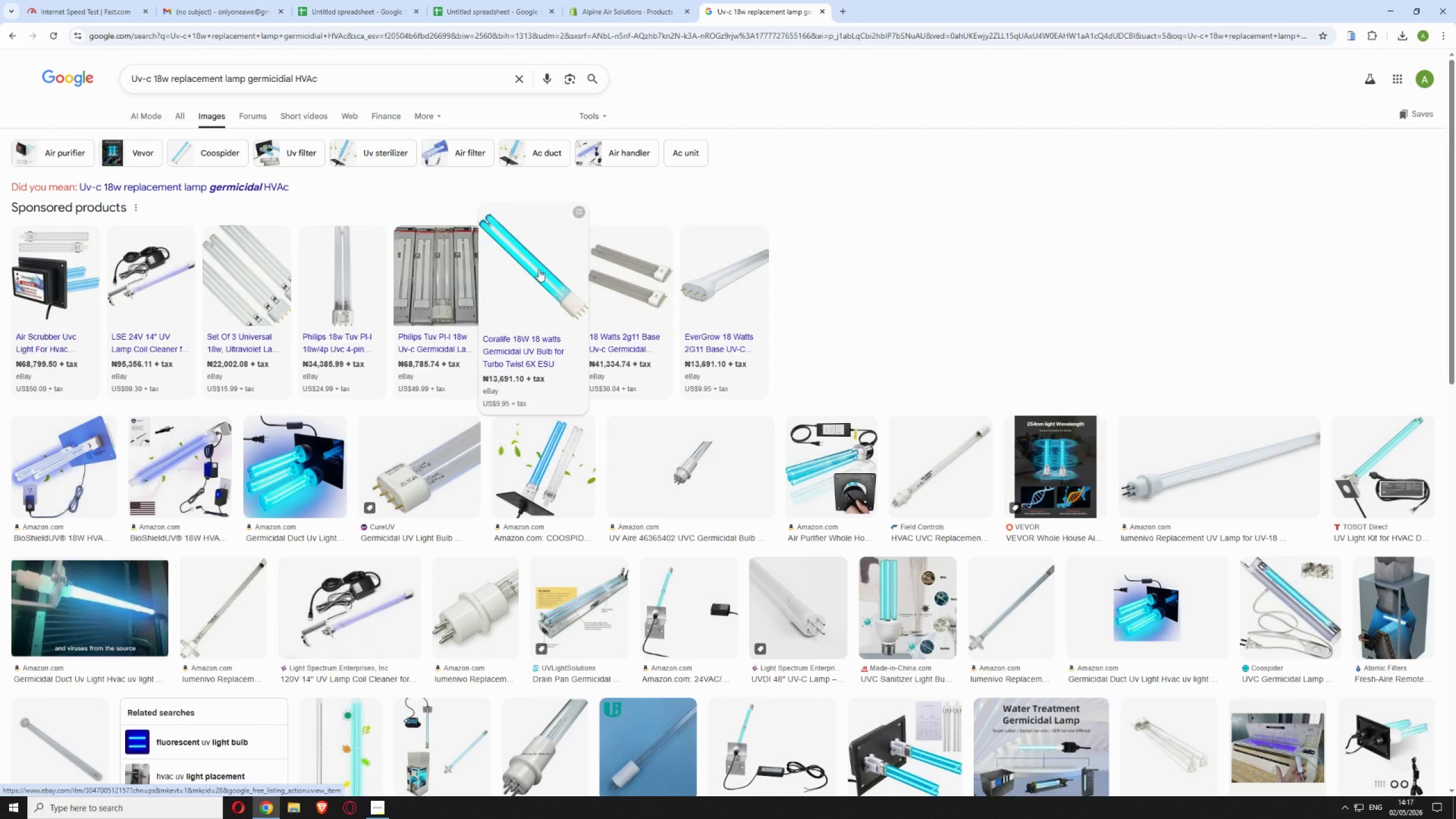 
wait(16.01)
 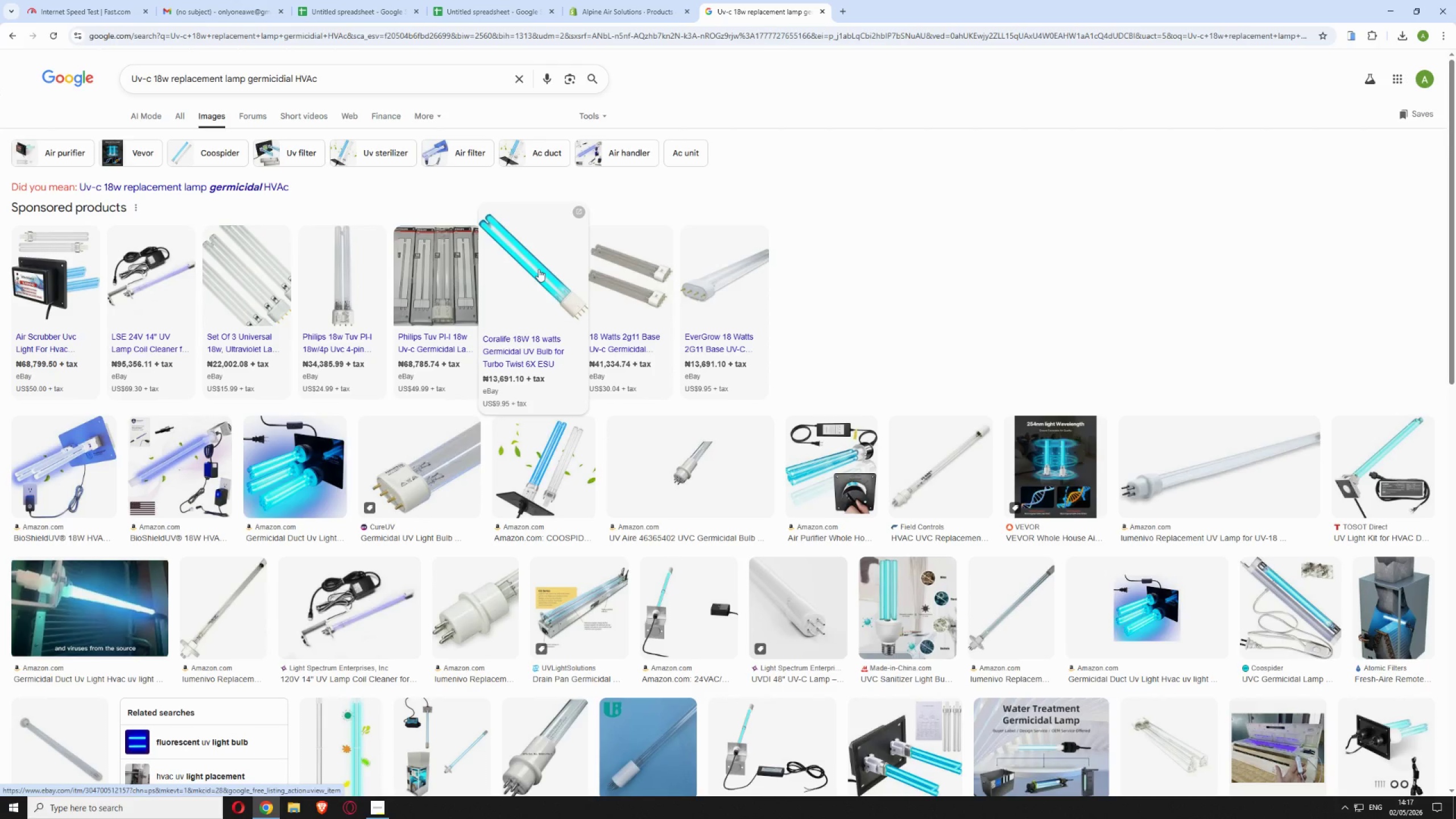 
left_click([535, 271])
 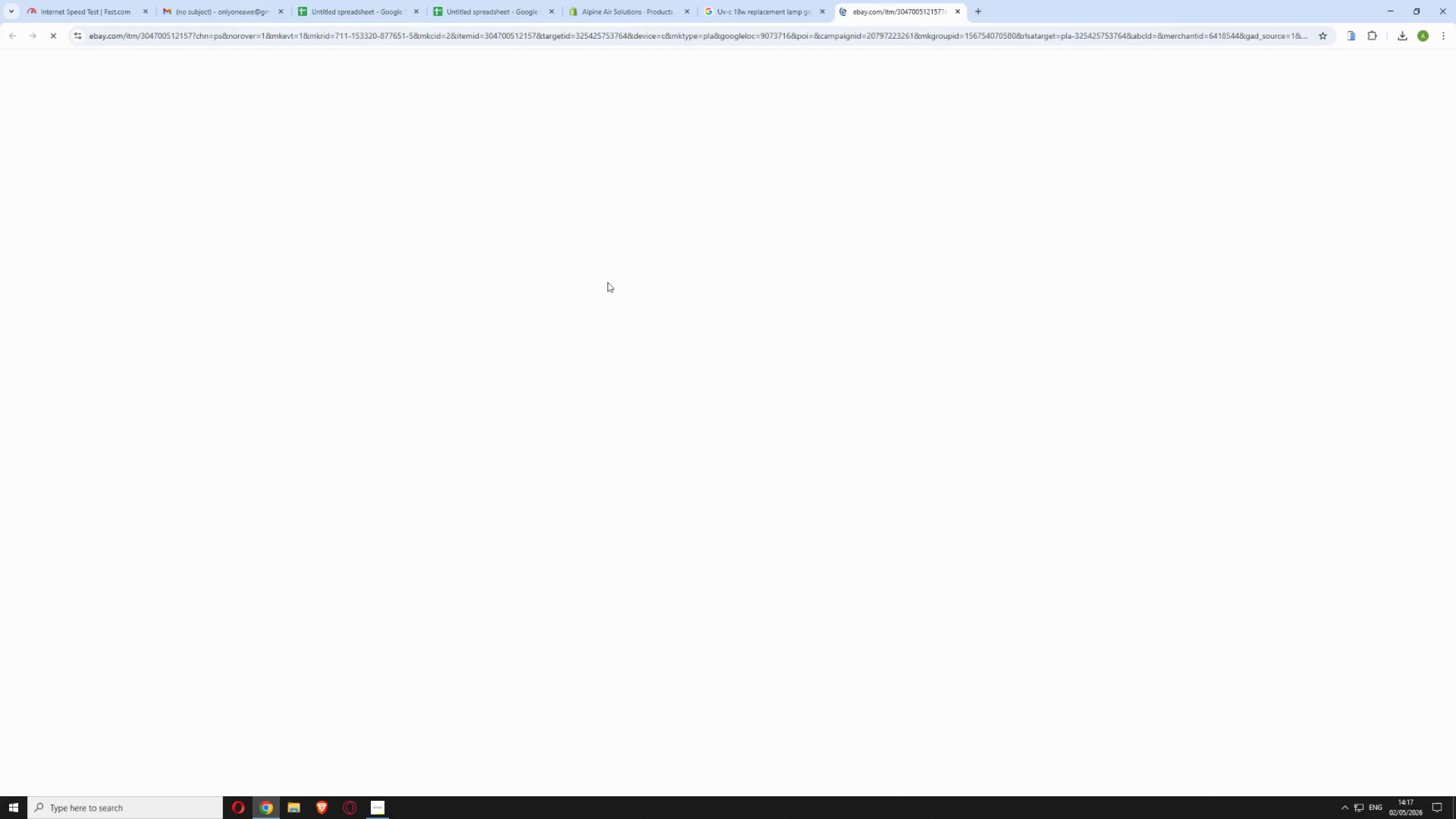 
mouse_move([621, 282])
 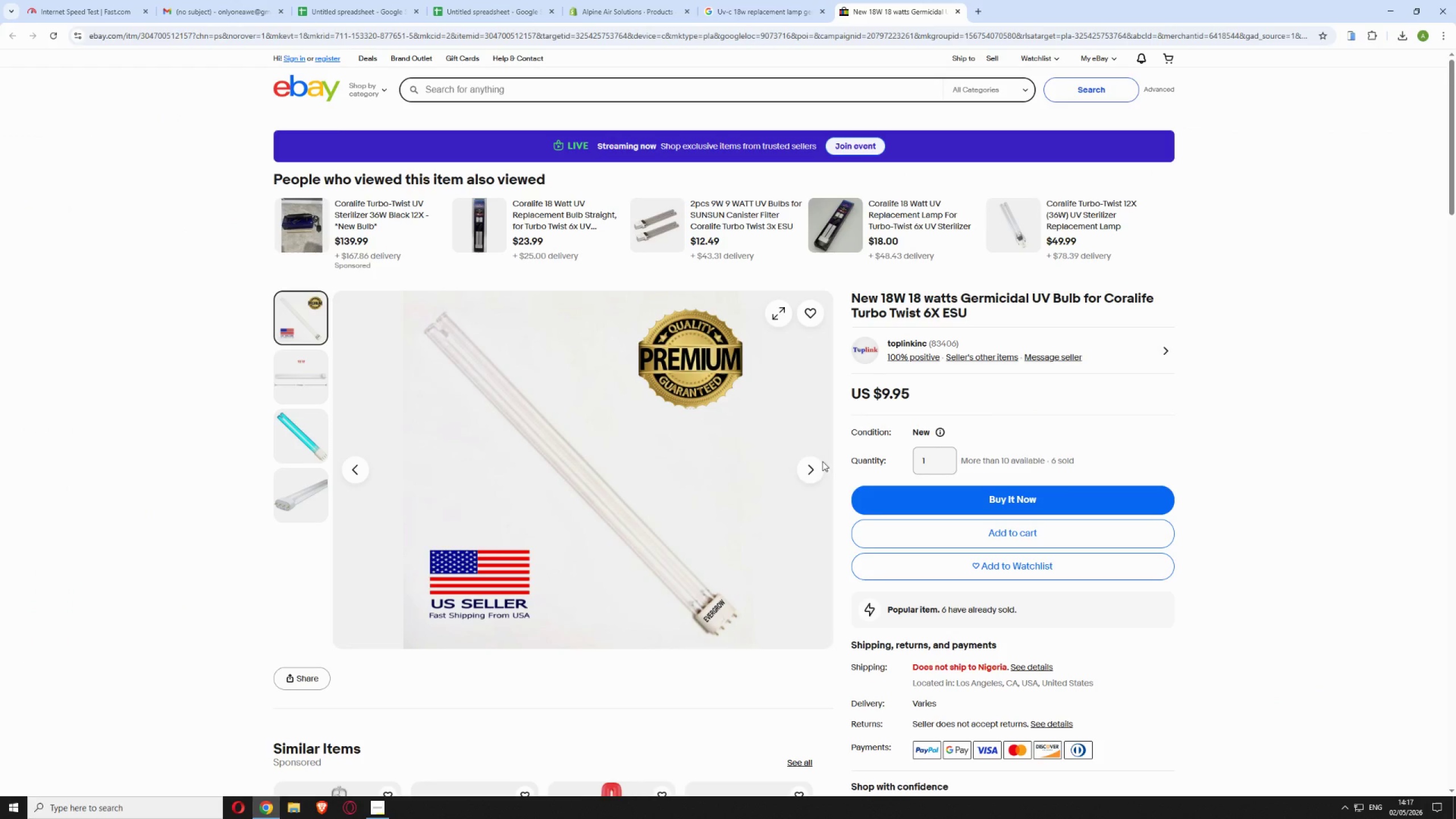 
left_click([809, 464])
 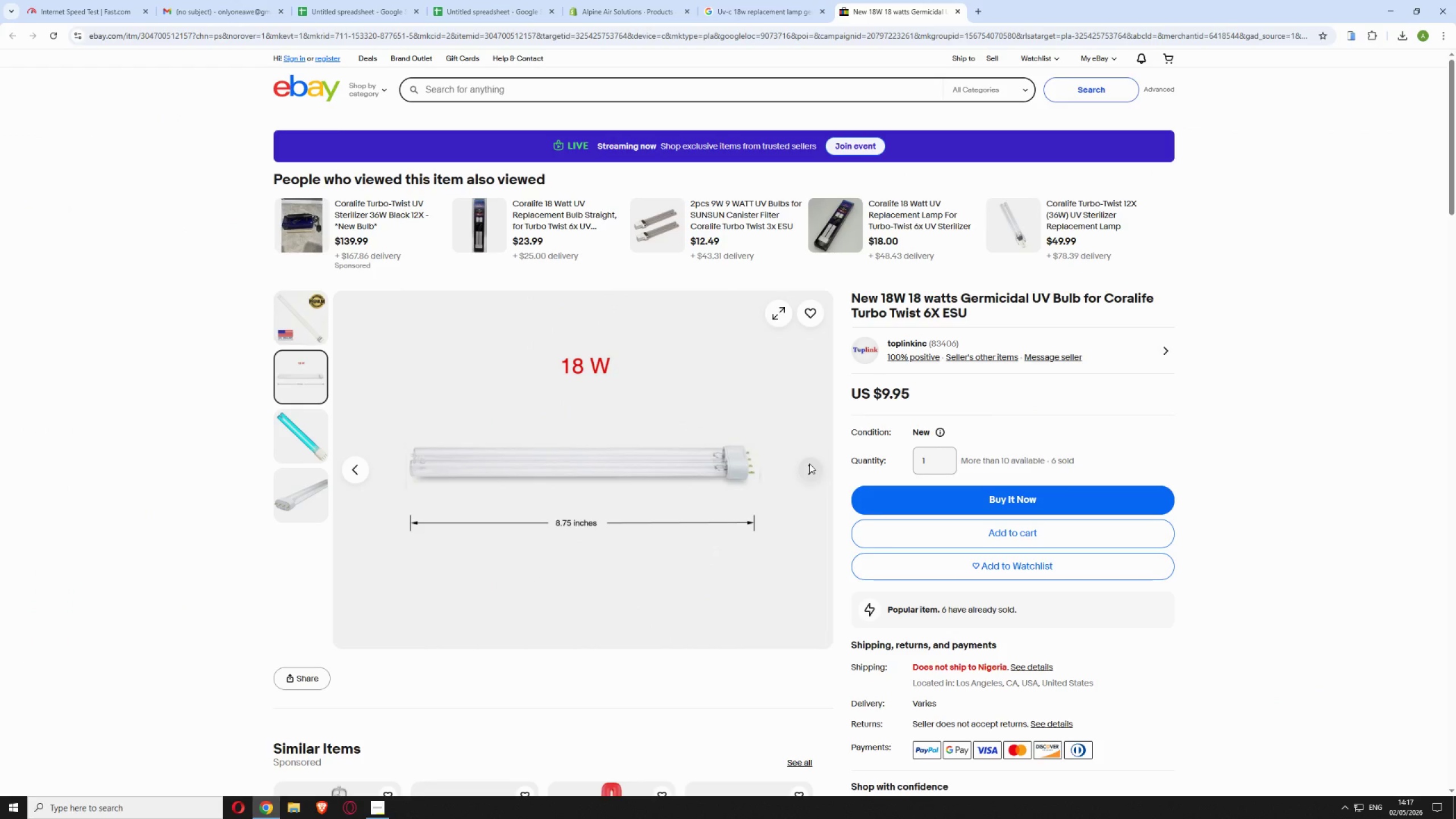 
left_click([809, 464])
 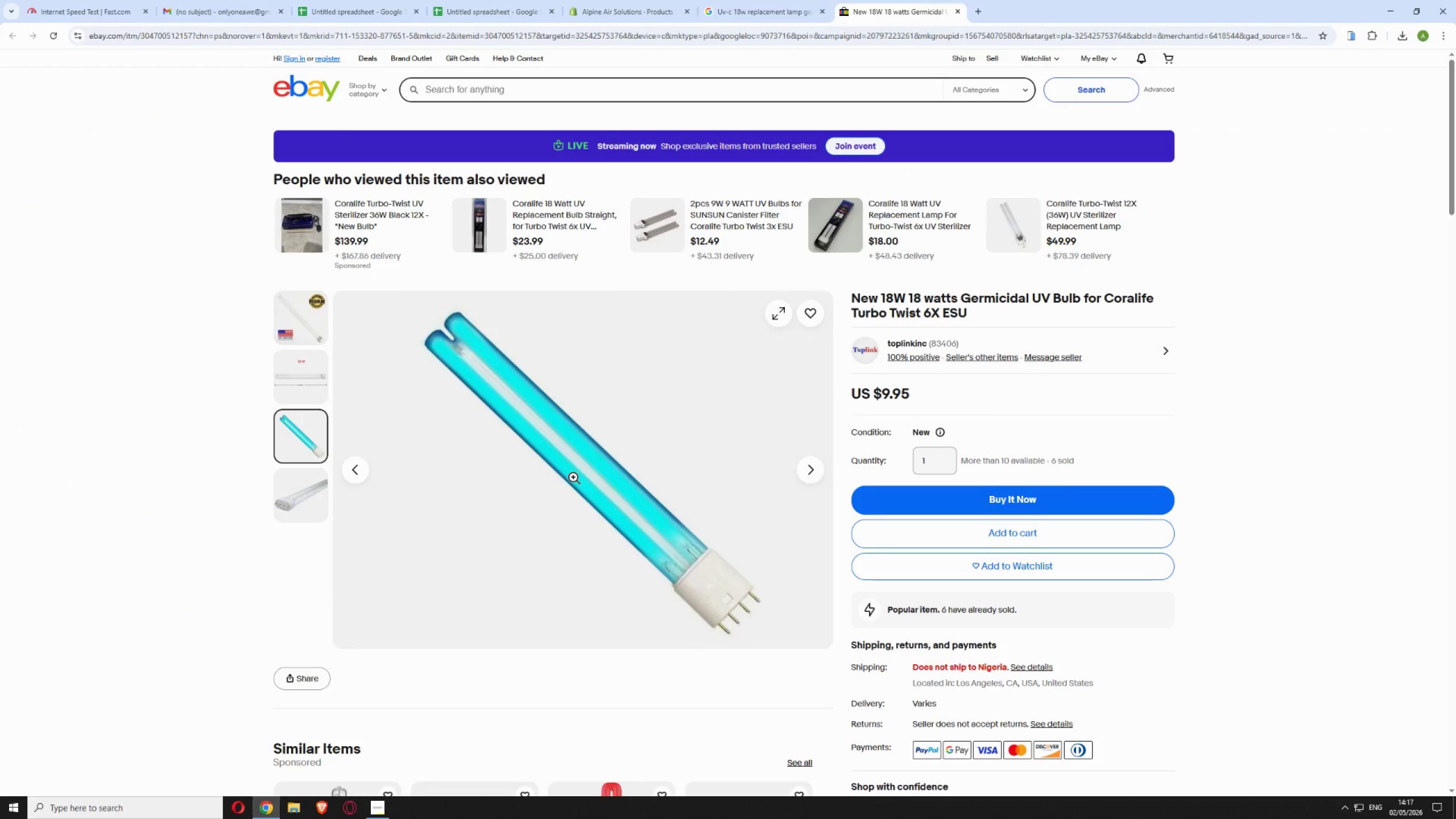 
right_click([558, 474])
 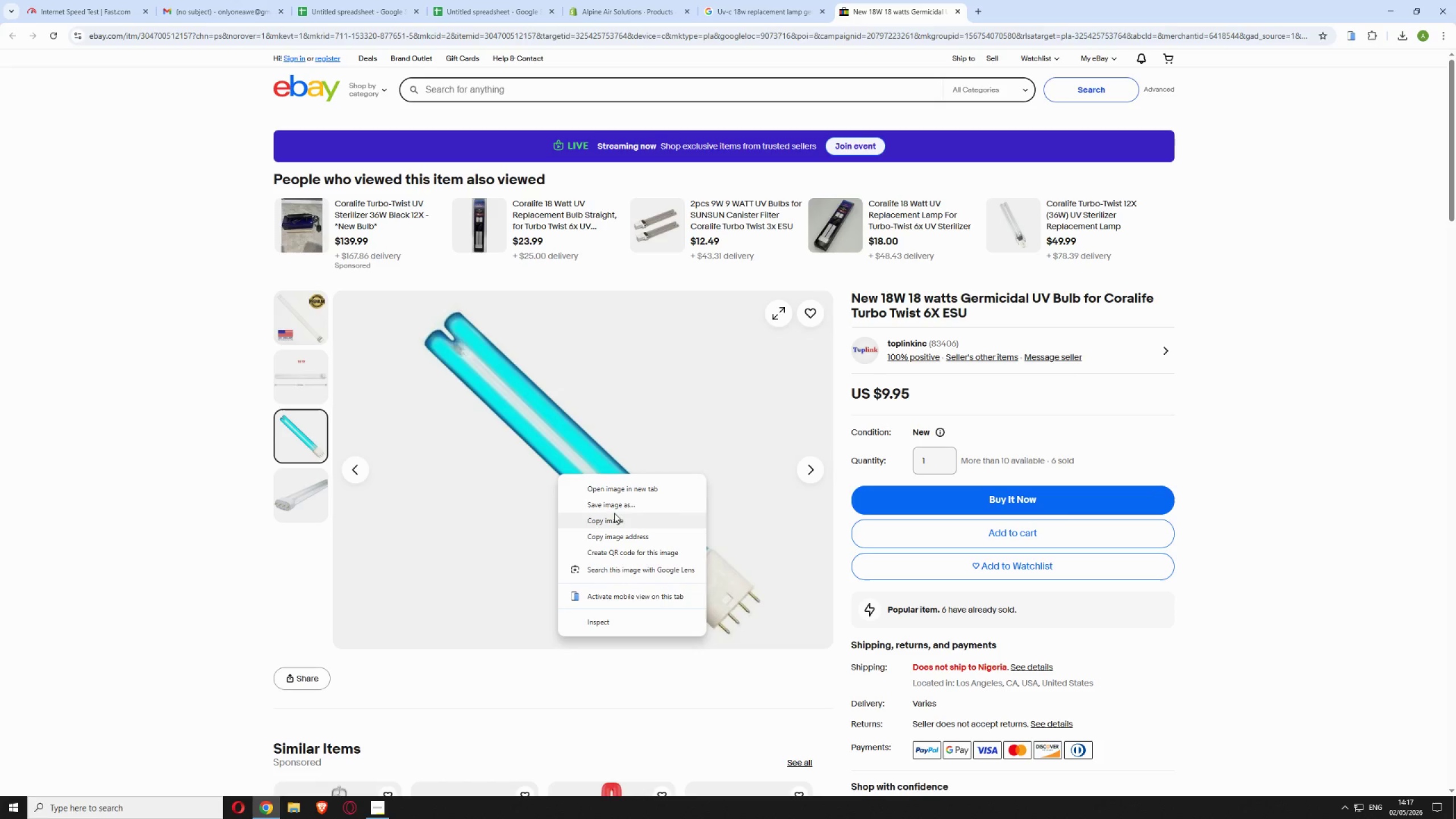 
left_click([614, 505])
 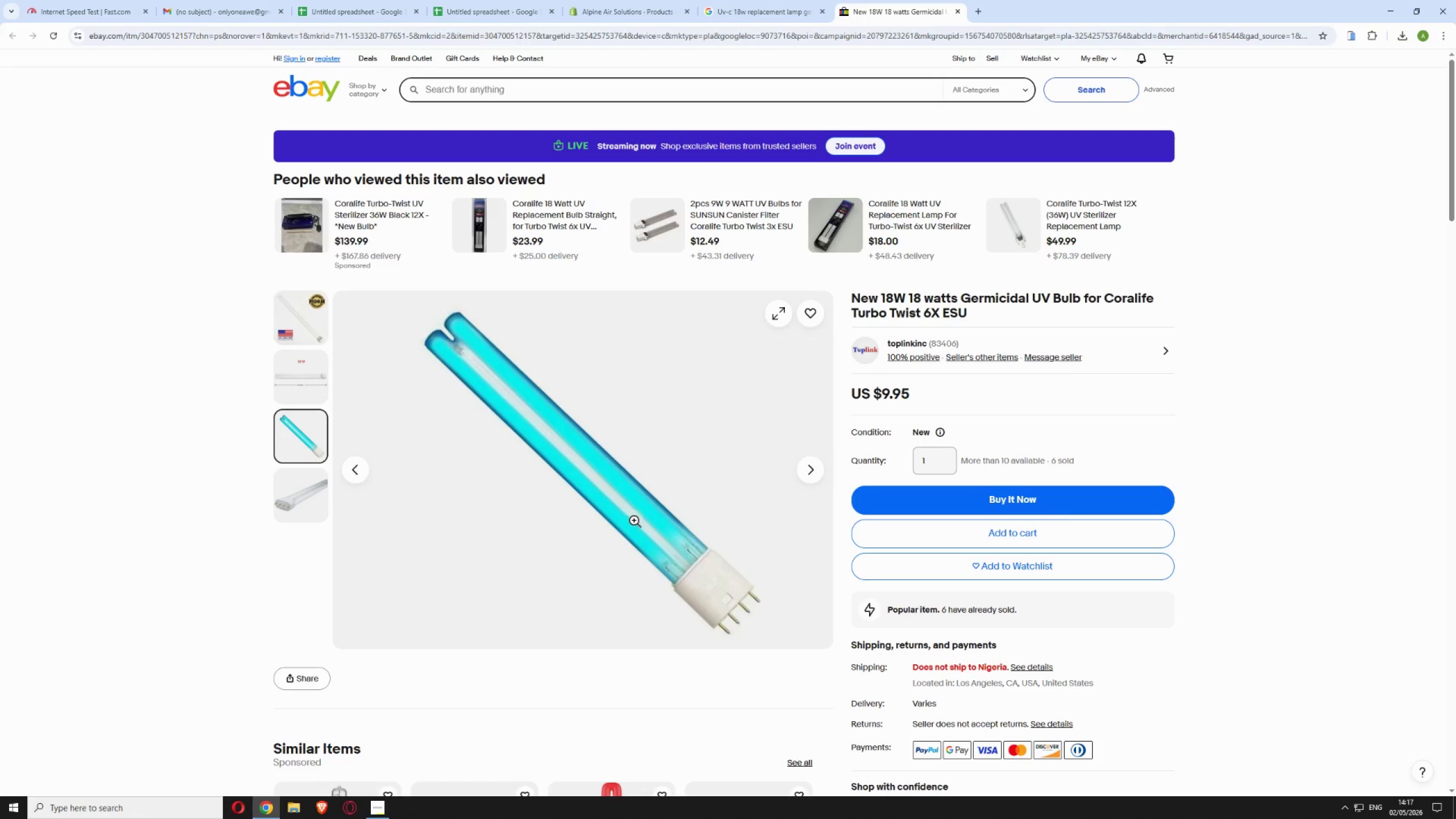 
wait(9.08)
 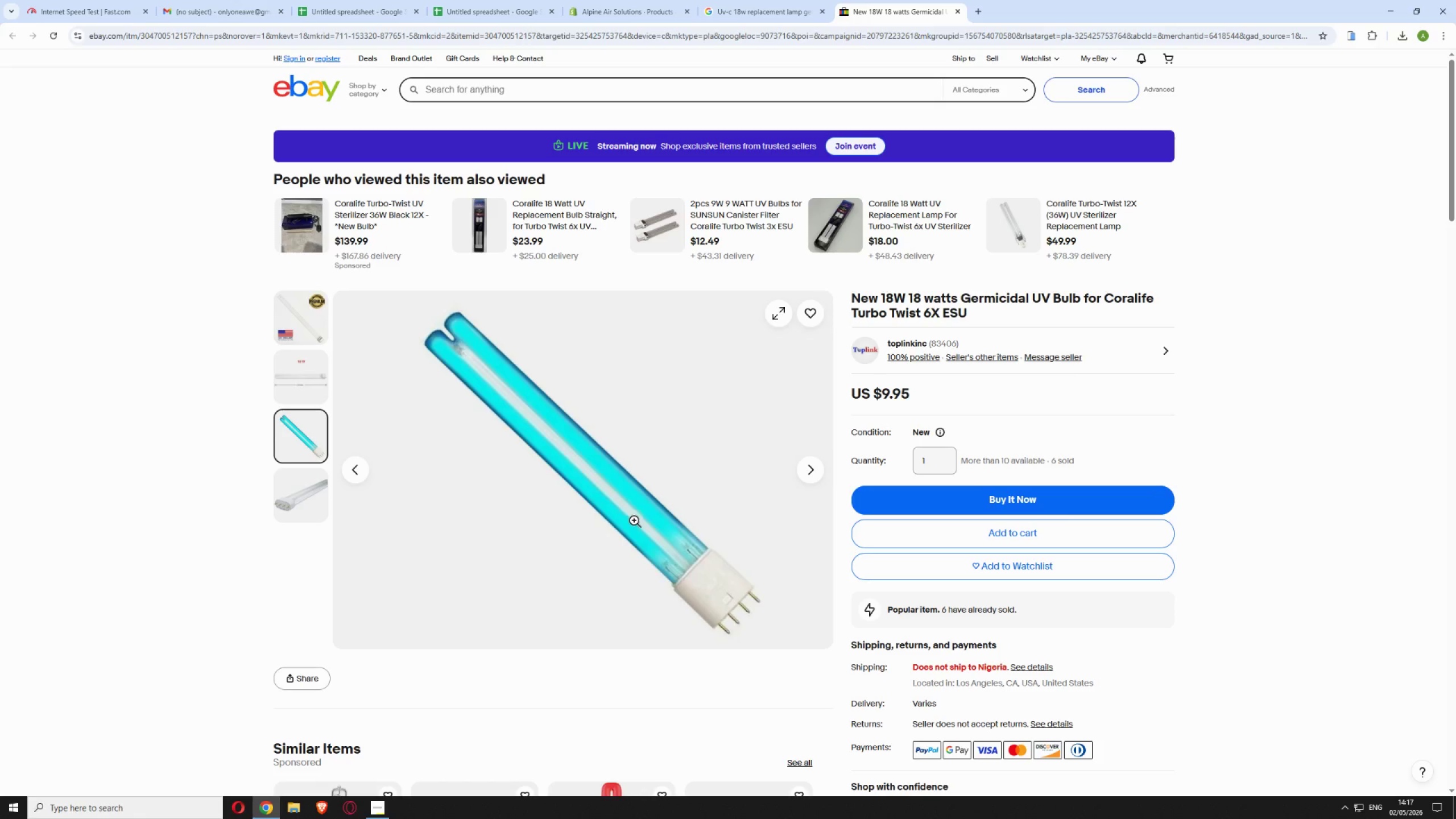 
left_click([659, 453])
 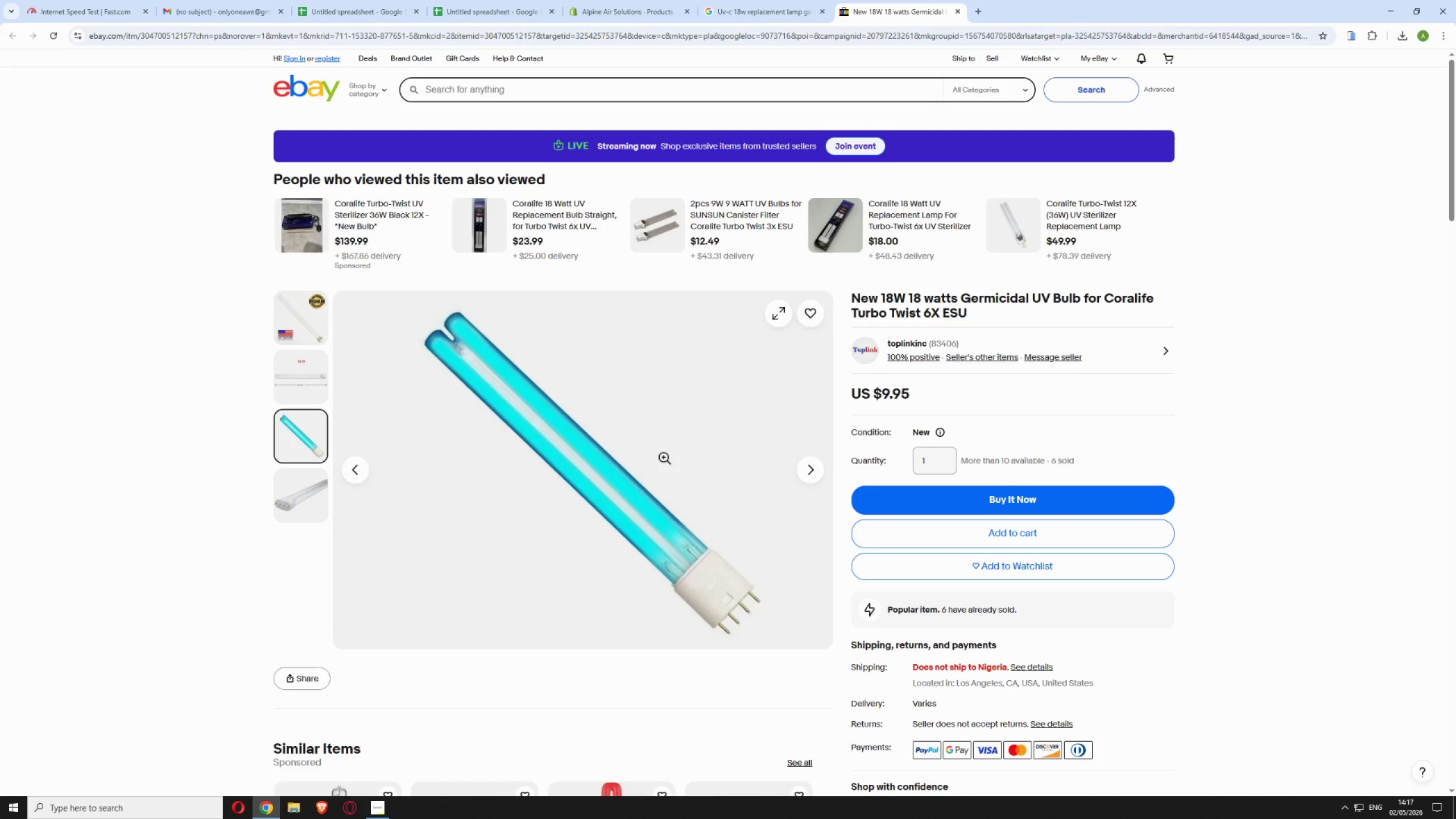 
wait(8.02)
 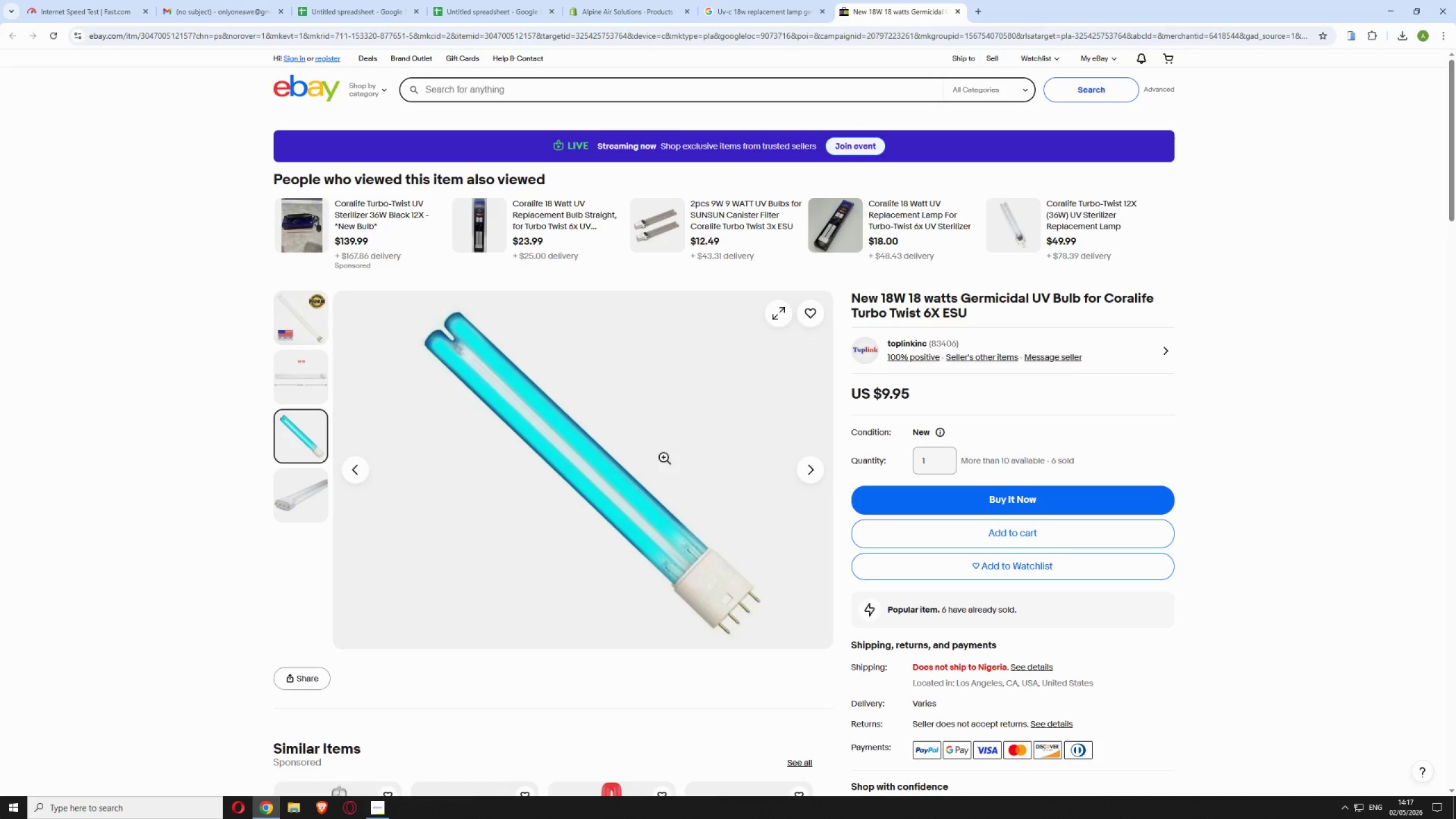 
left_click([956, 9])
 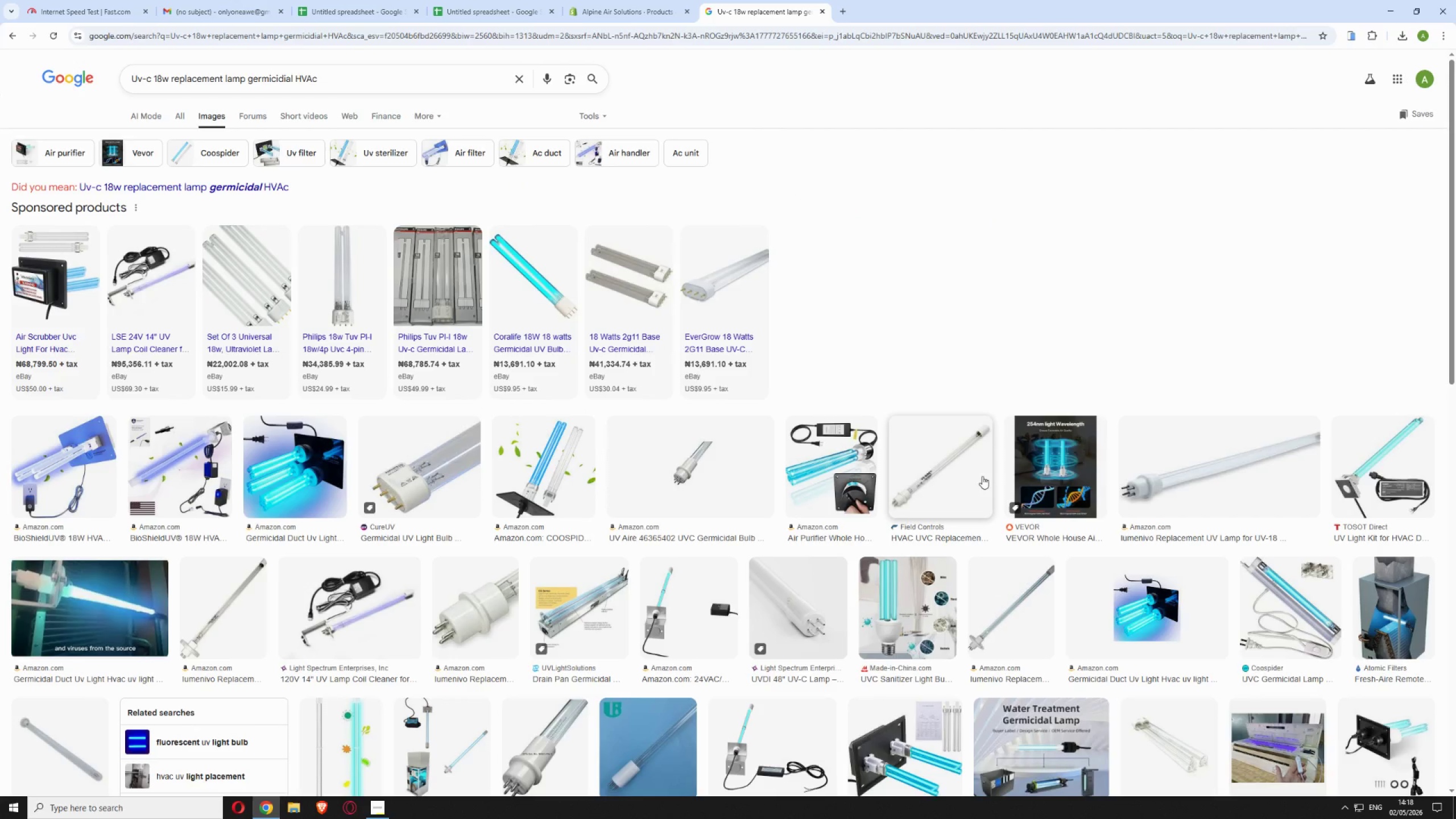 
scroll: coordinate [809, 477], scroll_direction: down, amount: 3.0
 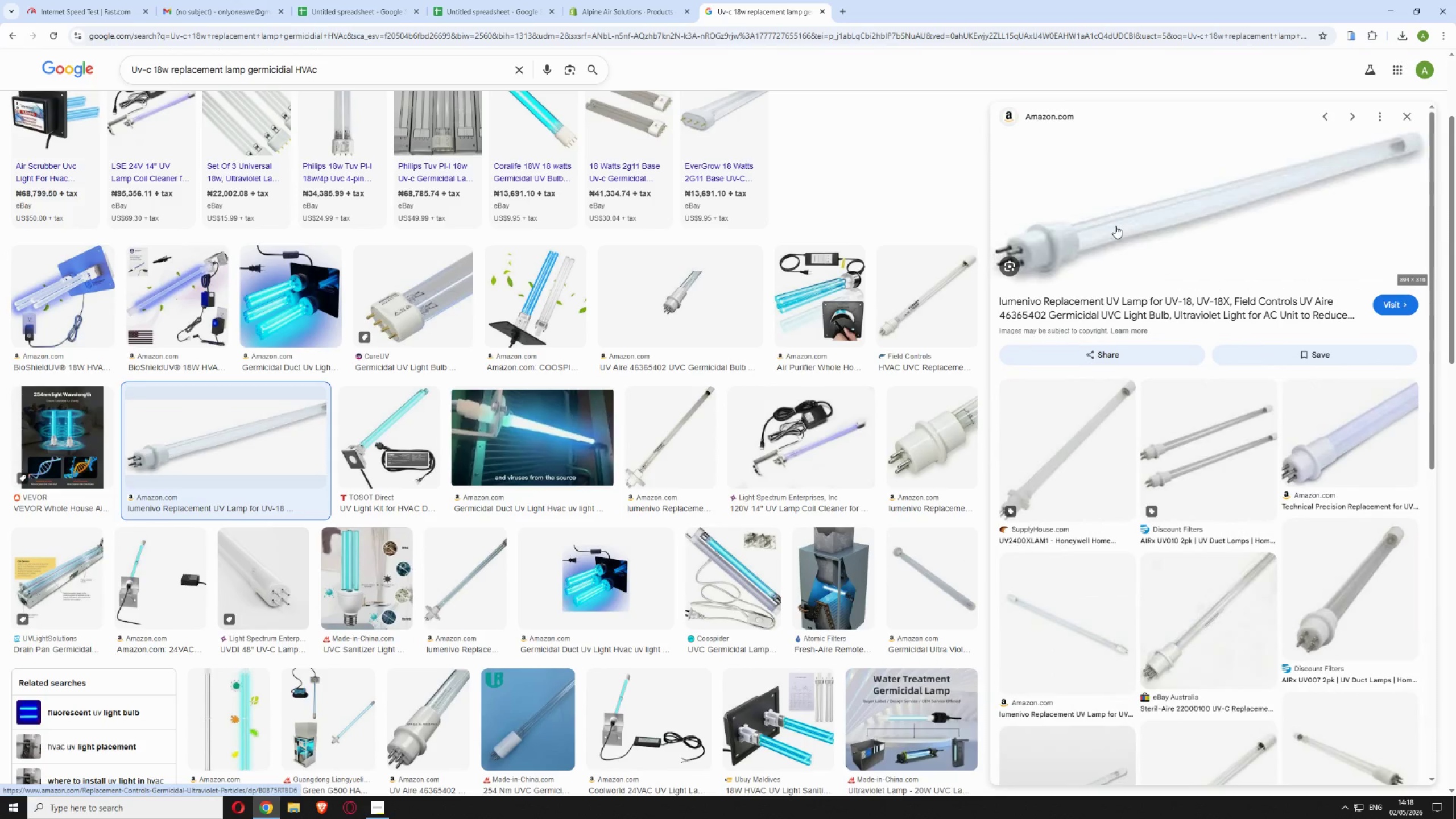 
right_click([1116, 221])
 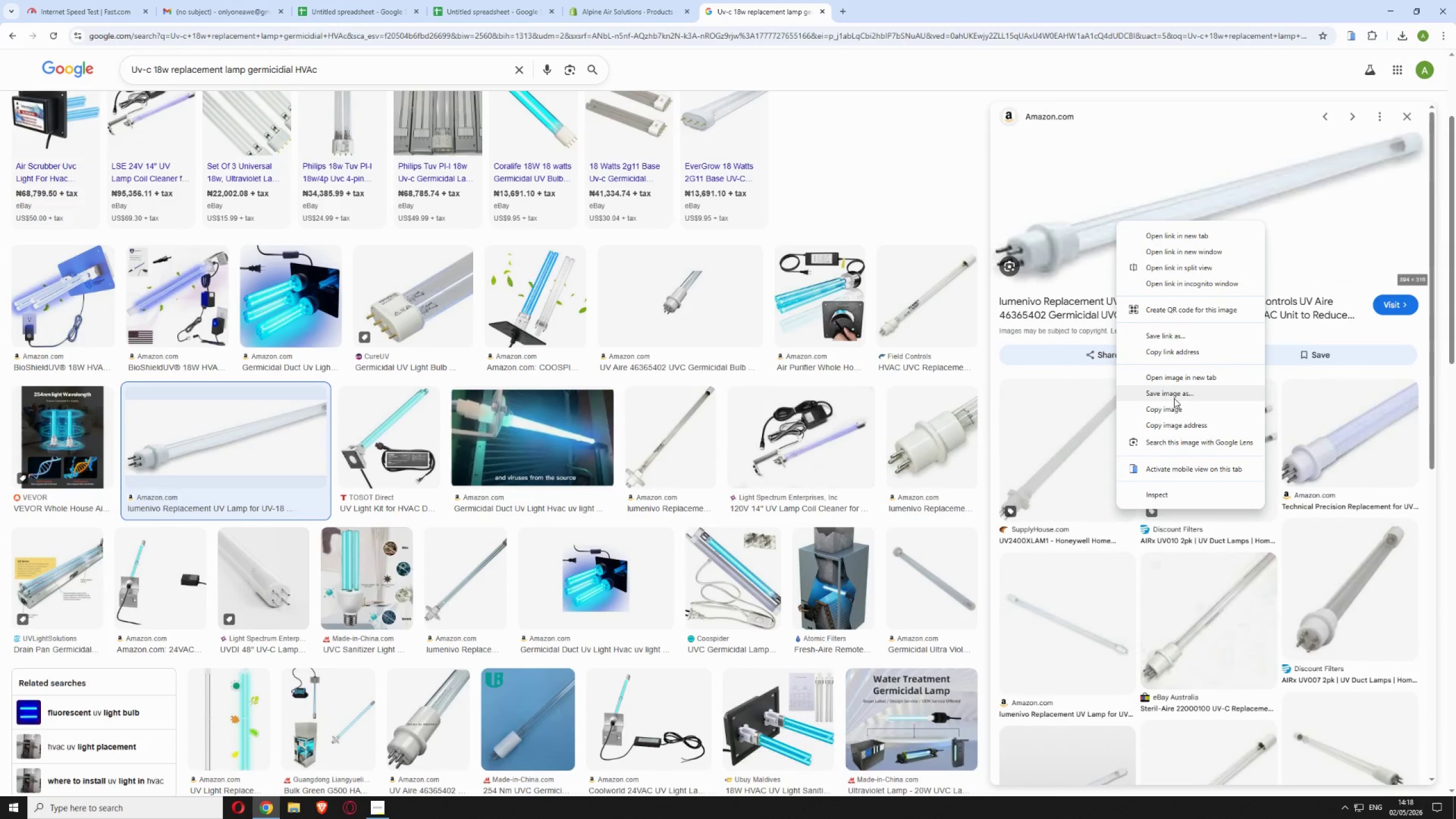 
left_click([1172, 391])
 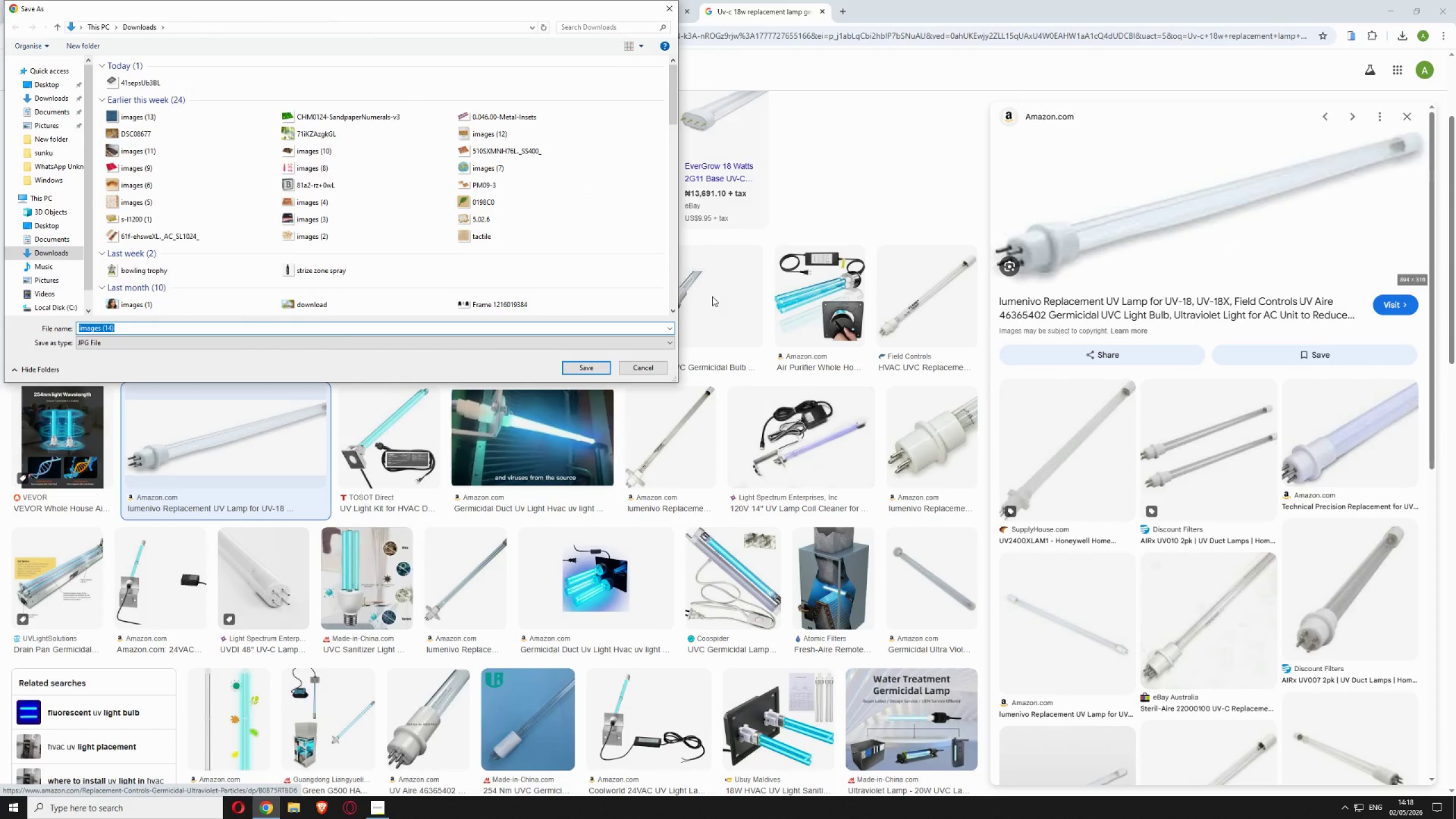 
left_click([599, 367])
 